 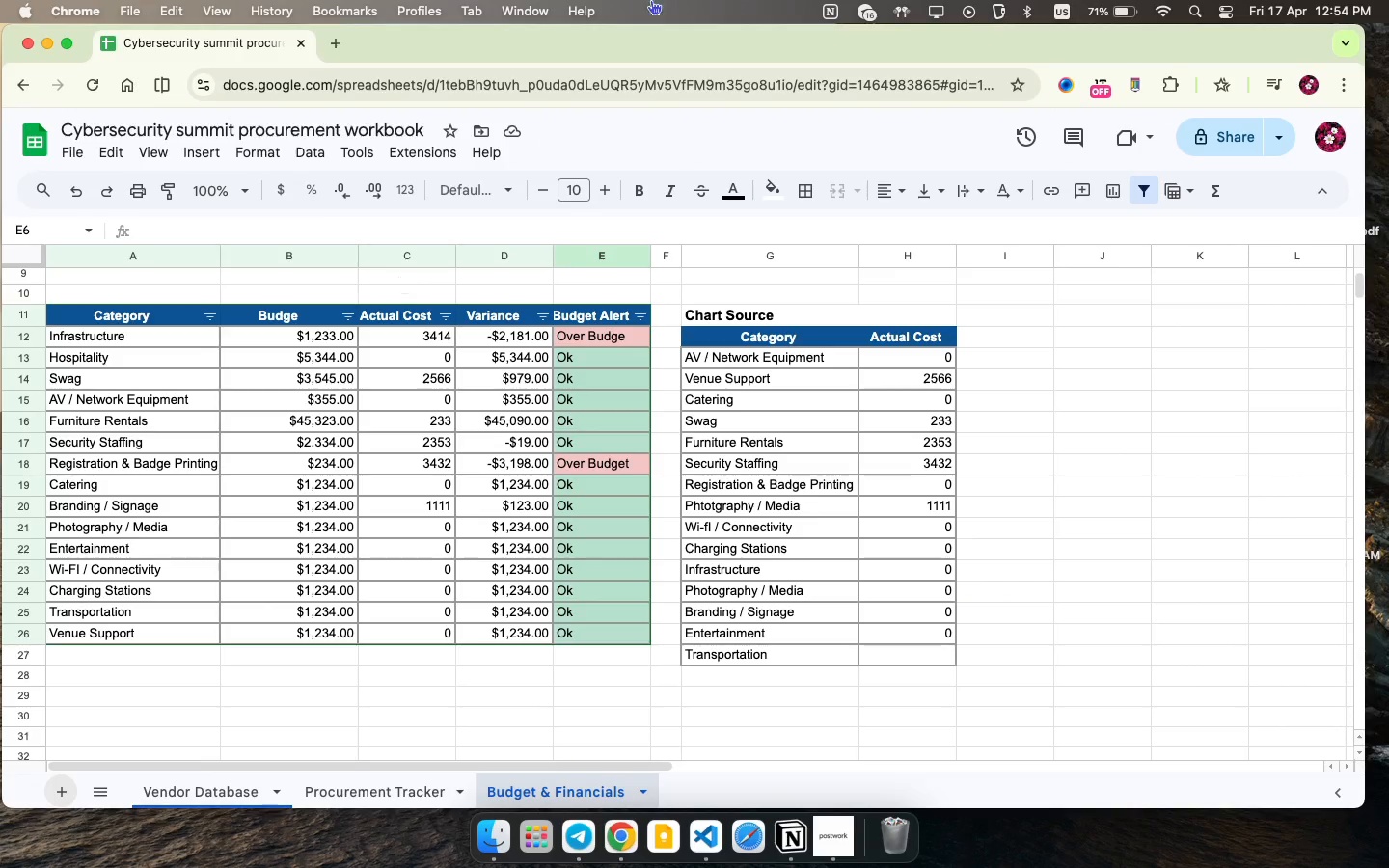 
key(CapsLock)
 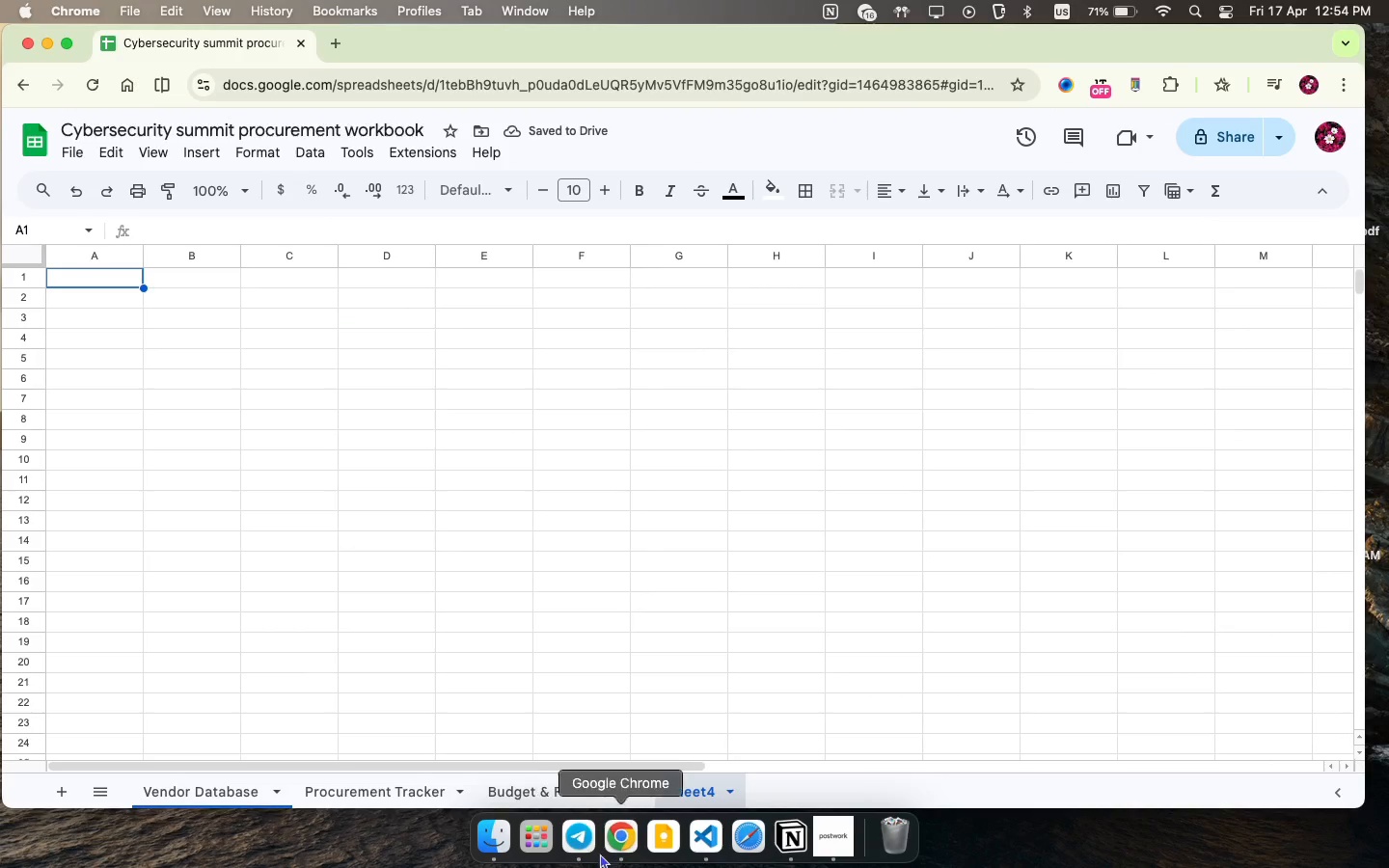 
type(c)
key(Backspace)
type(Cybersecurity Summit Logistics S)
key(Backspace)
type(Dashboard )
 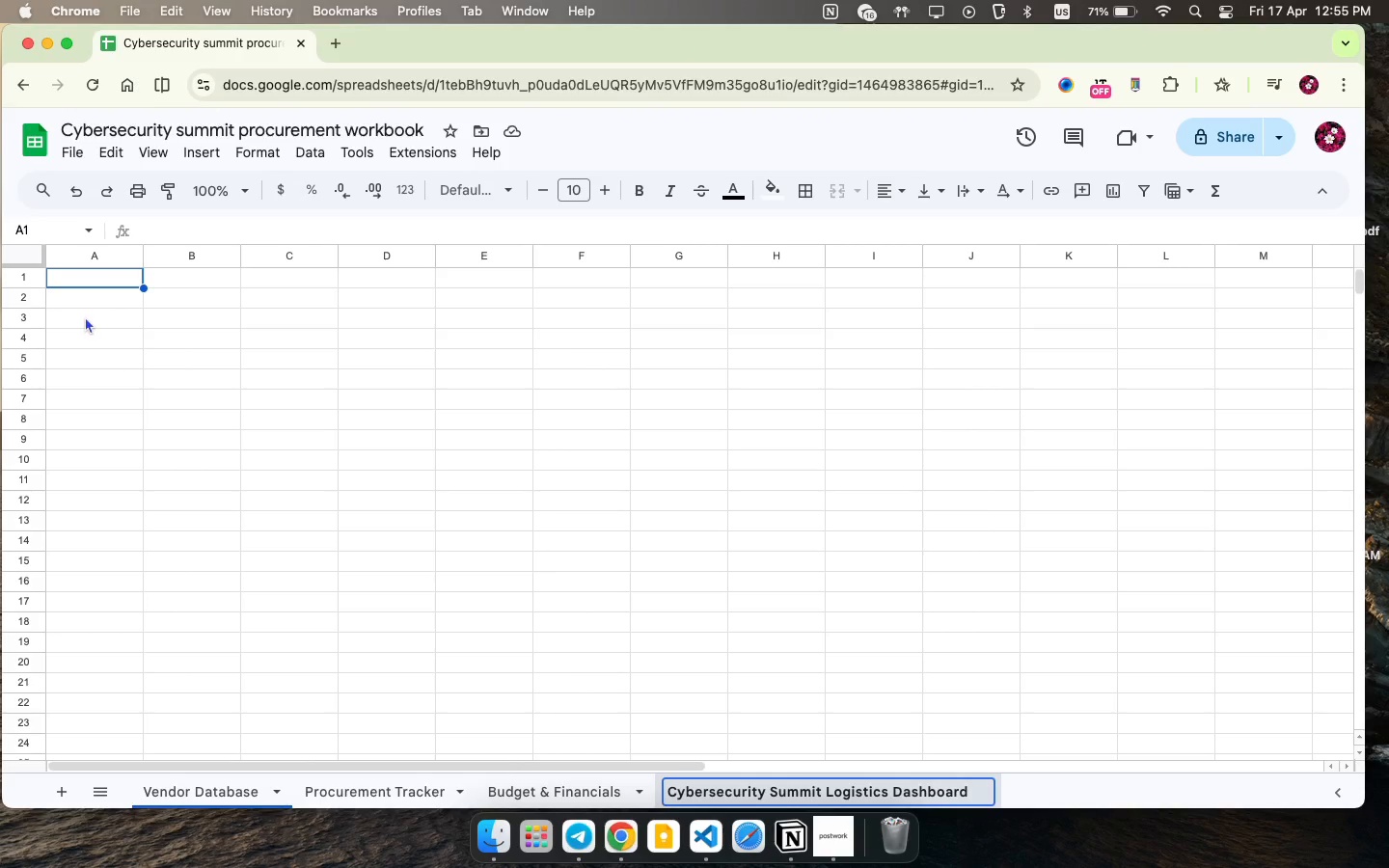 
wait(5.63)
 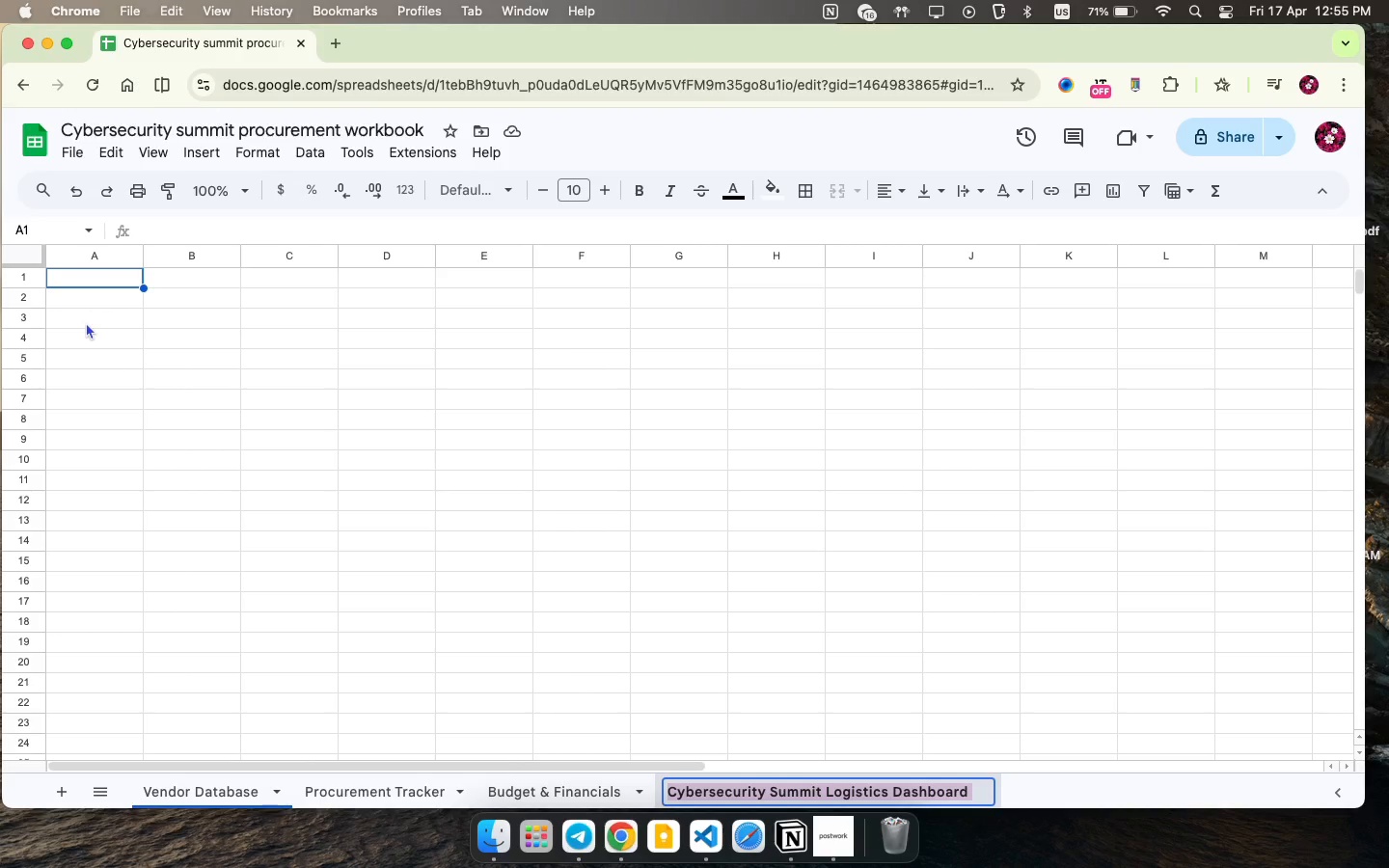 
key(Meta+A)
 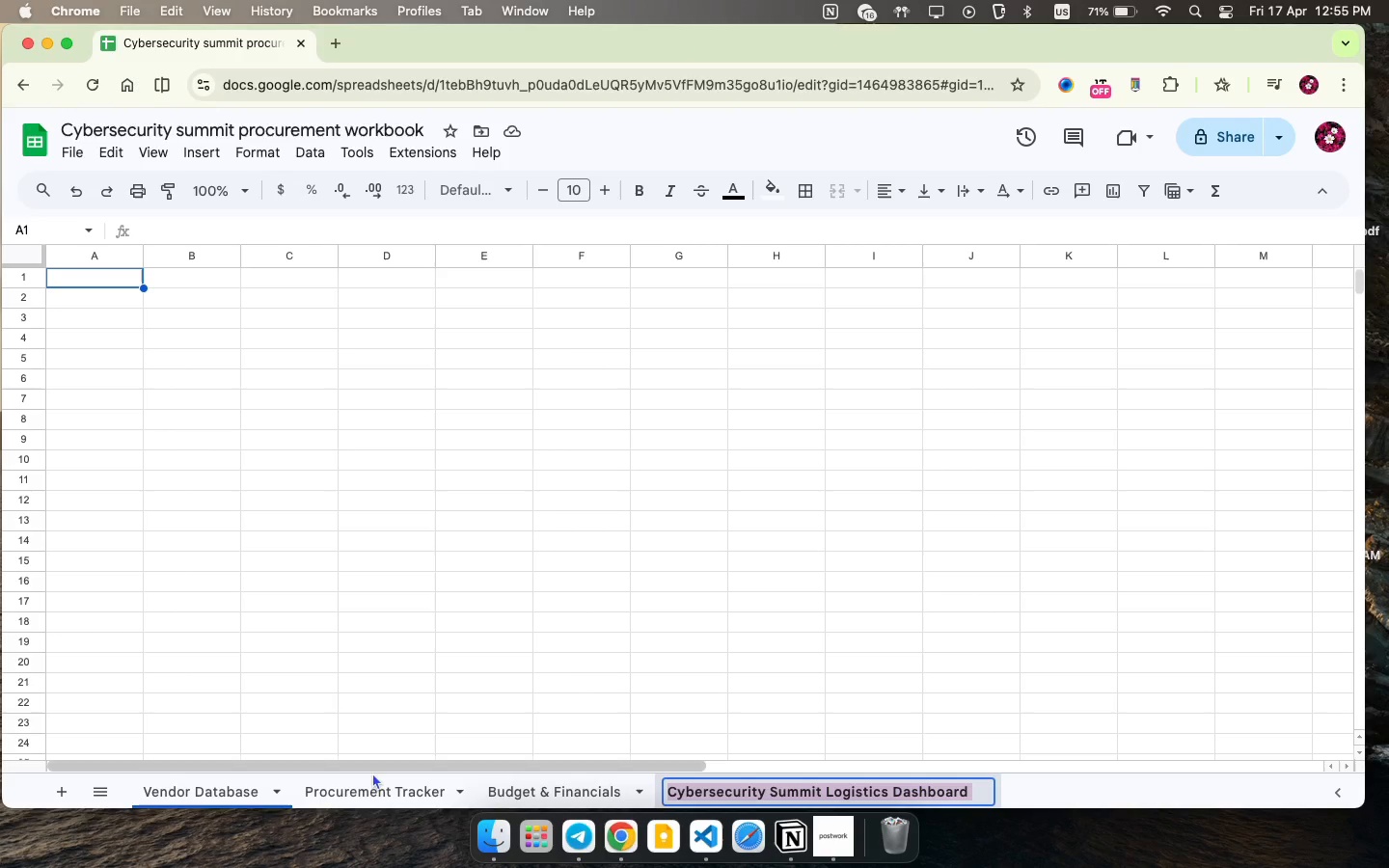 
type(Dashboard )
 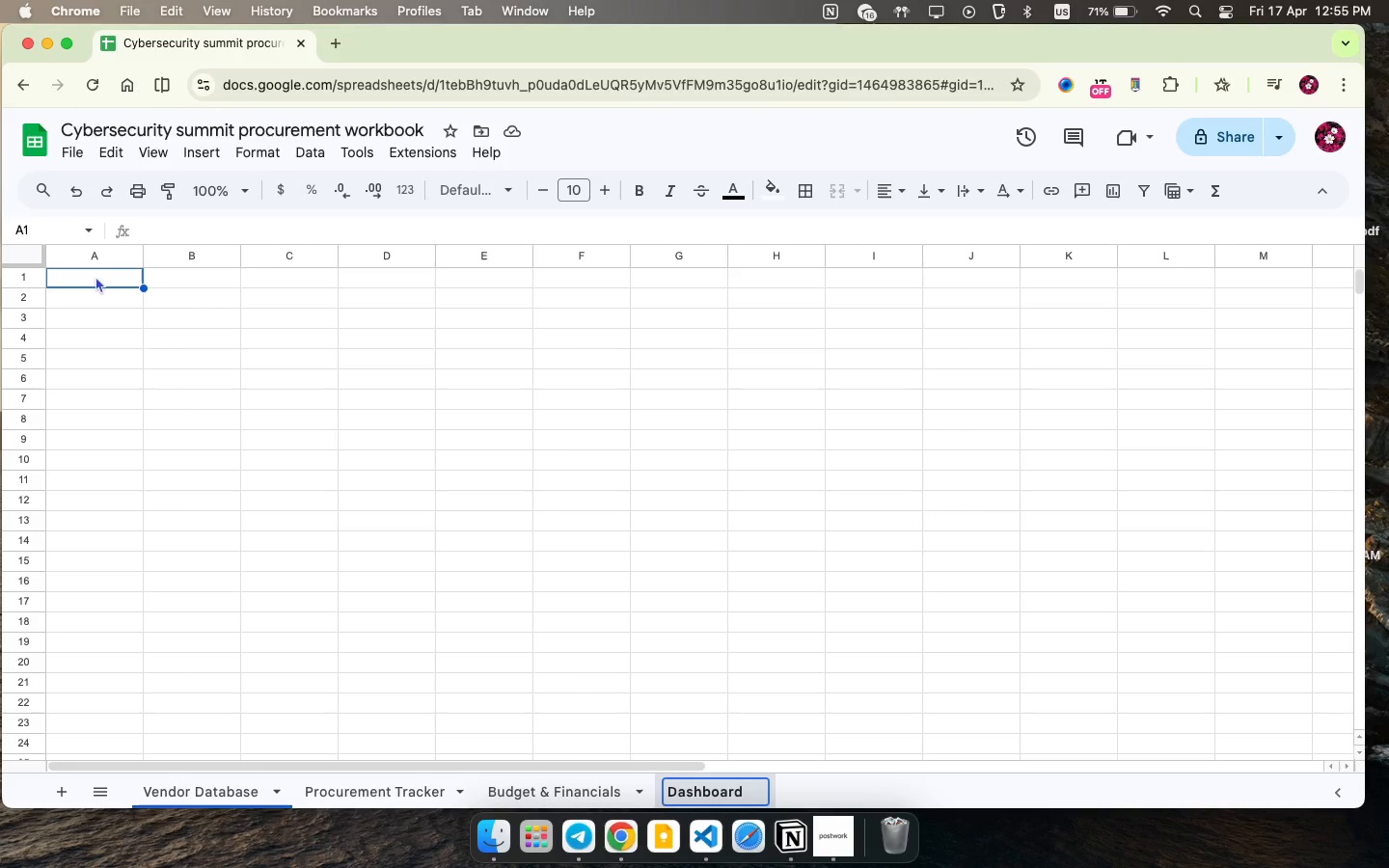 
left_click([119, 279])
 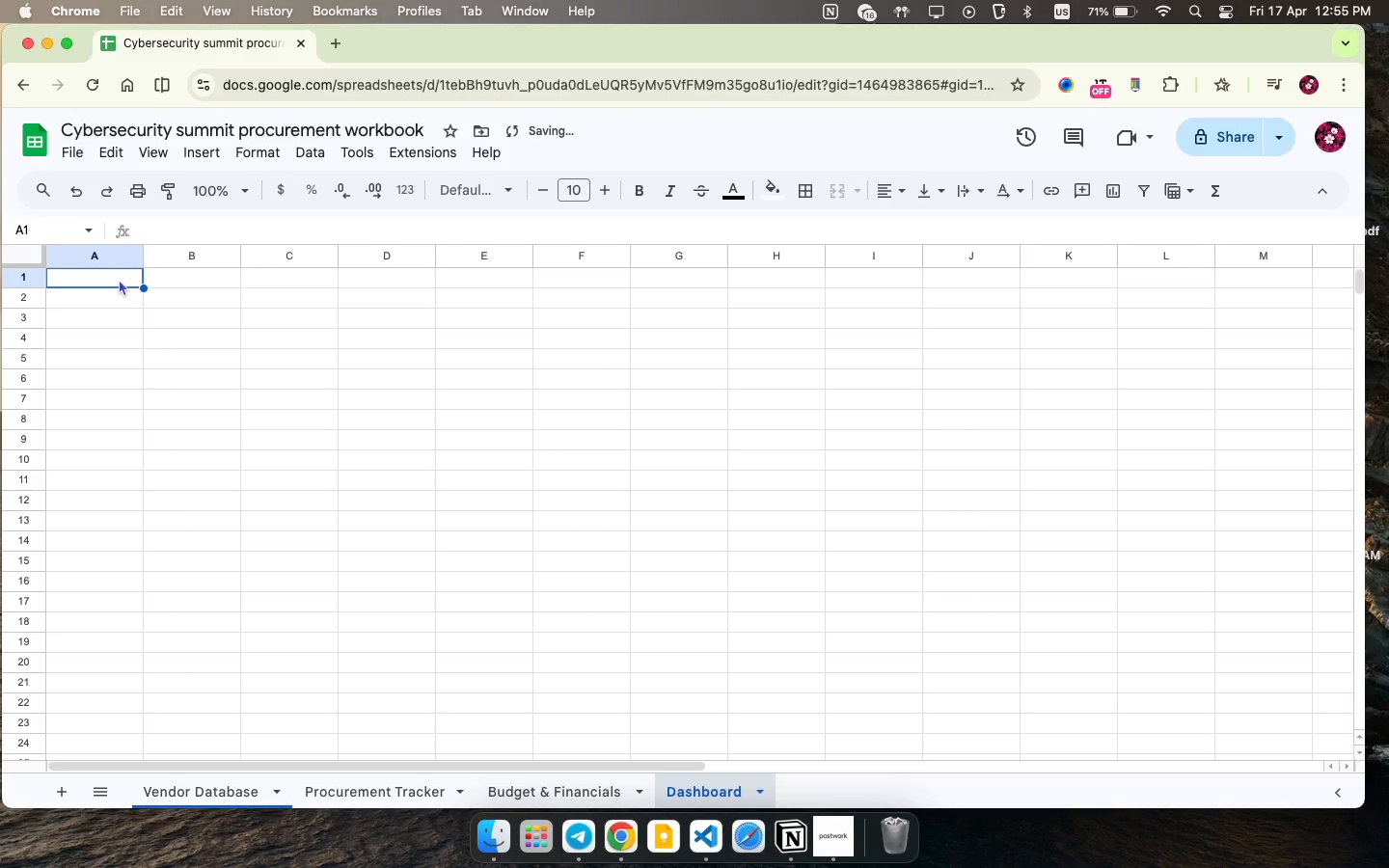 
type(Cybersecurity Summit Logistics S)
key(Backspace)
type(Dashboard )
 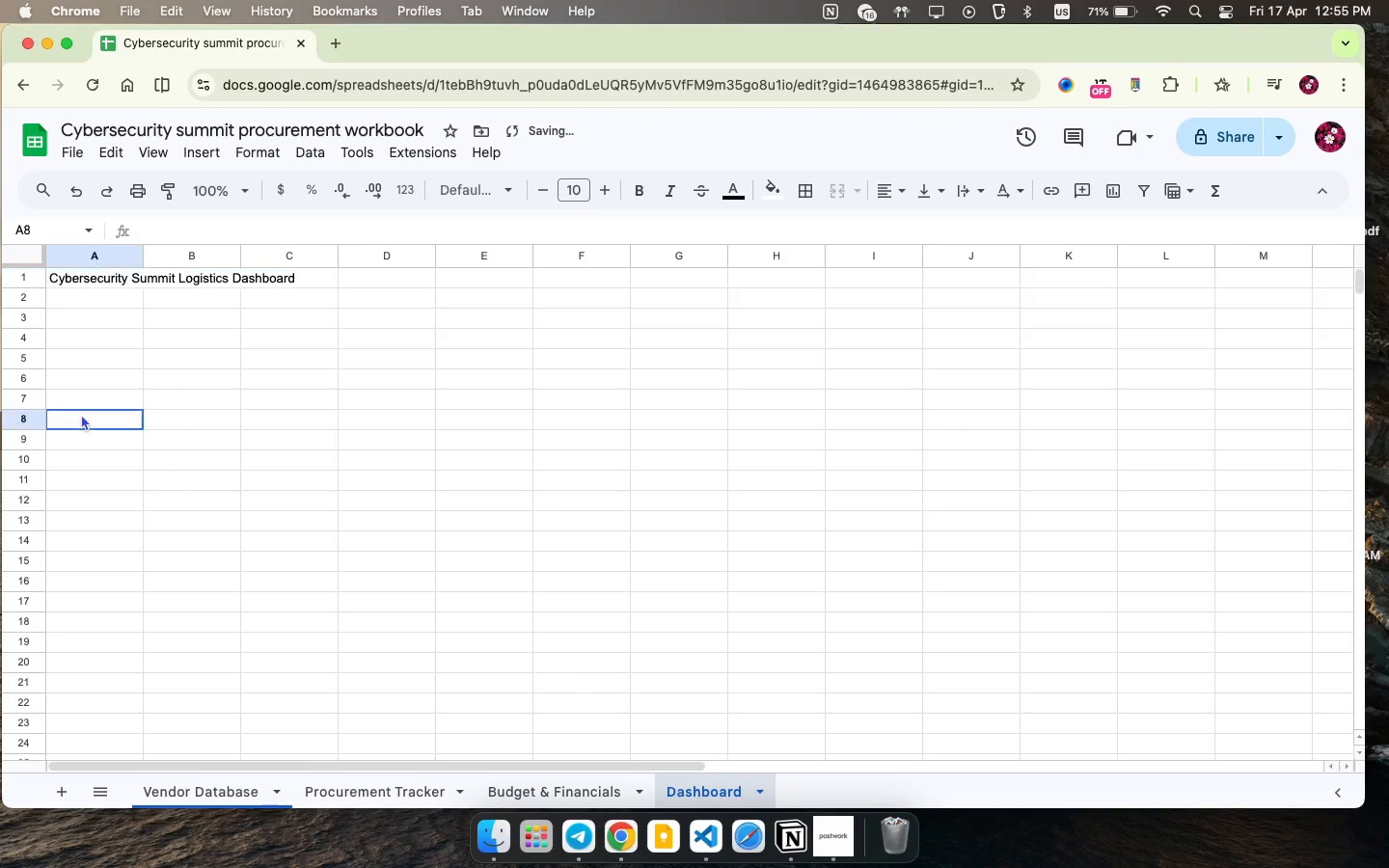 
left_click([100, 300])
 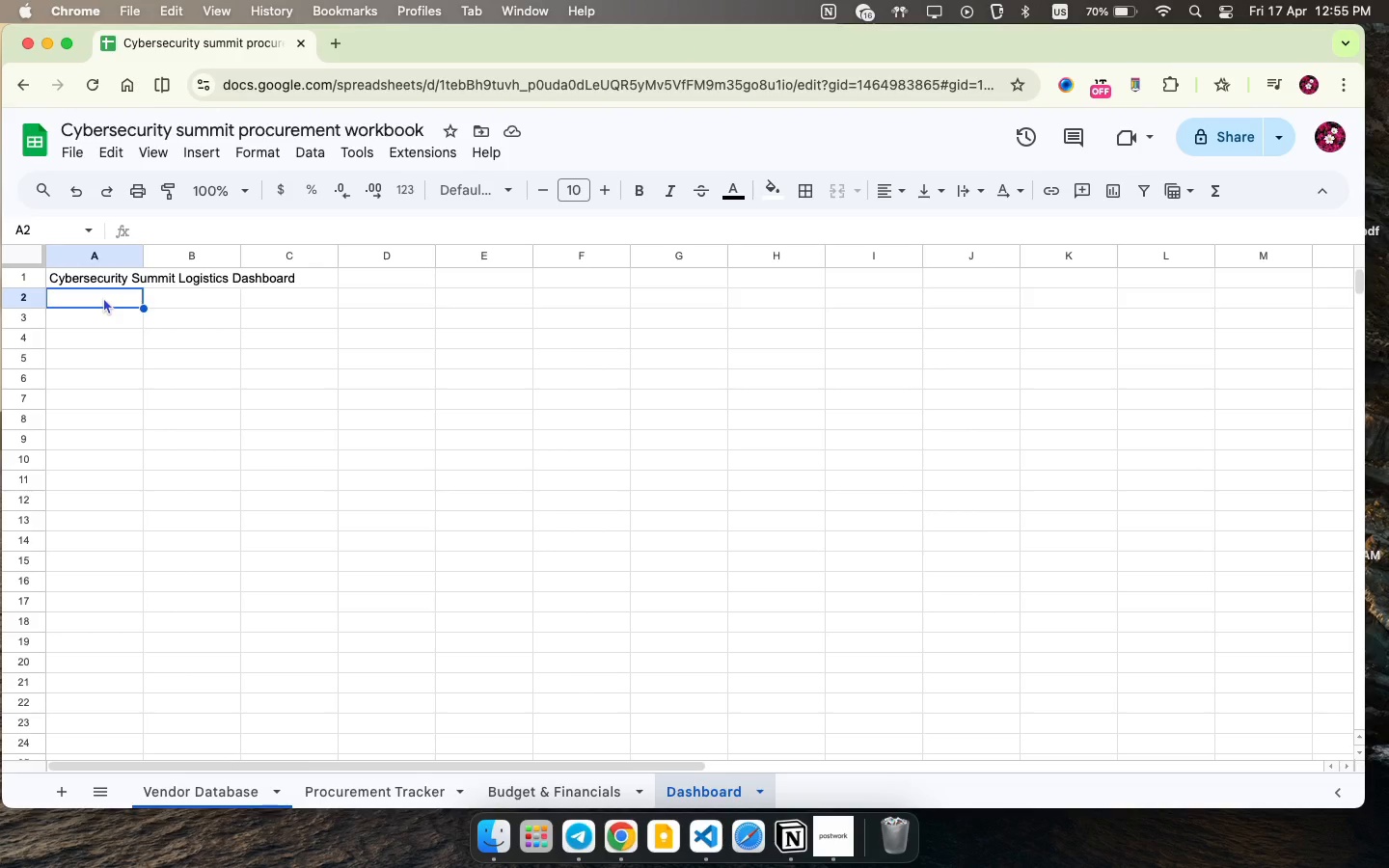 
wait(11.91)
 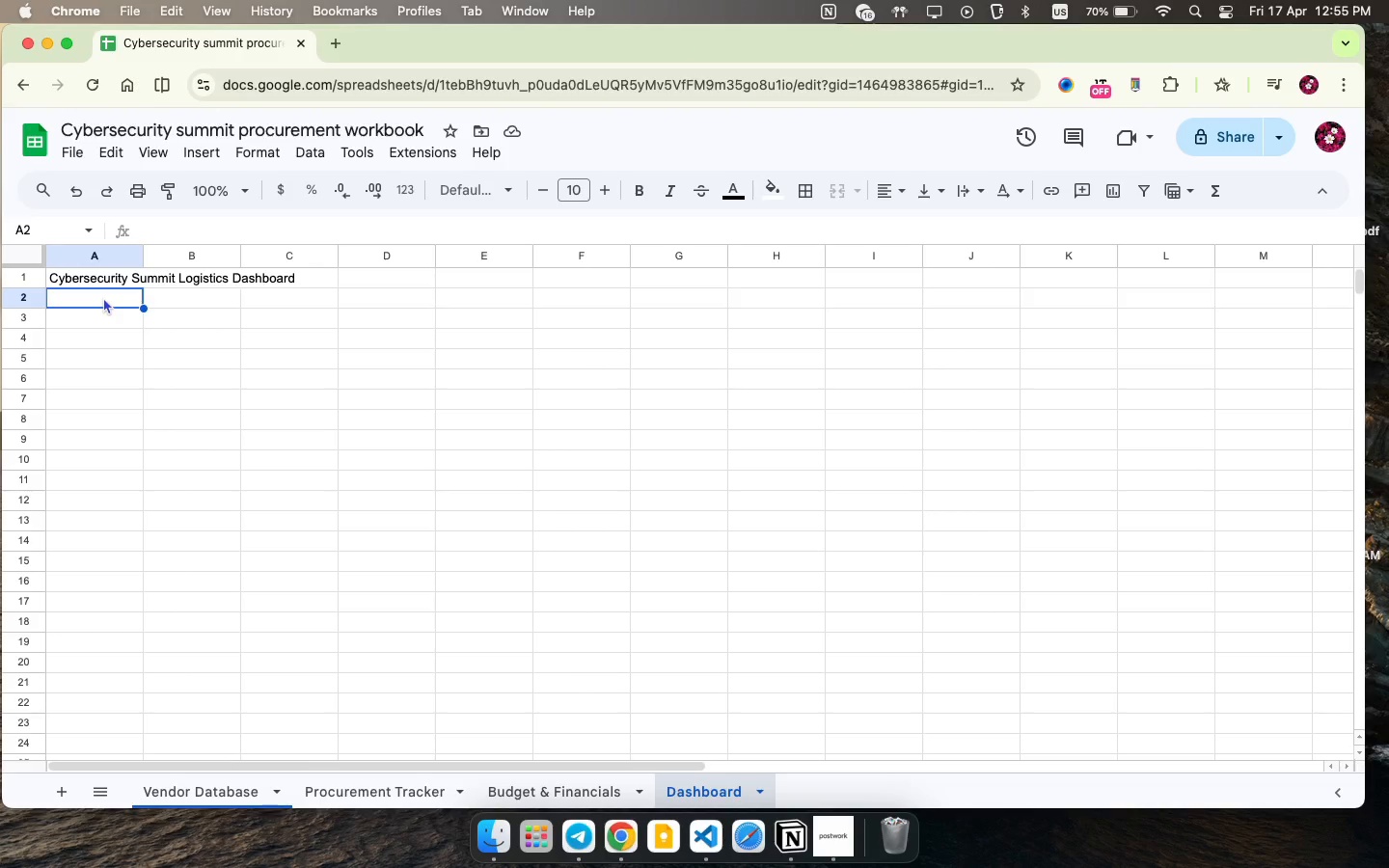 
left_click([41, 331])
 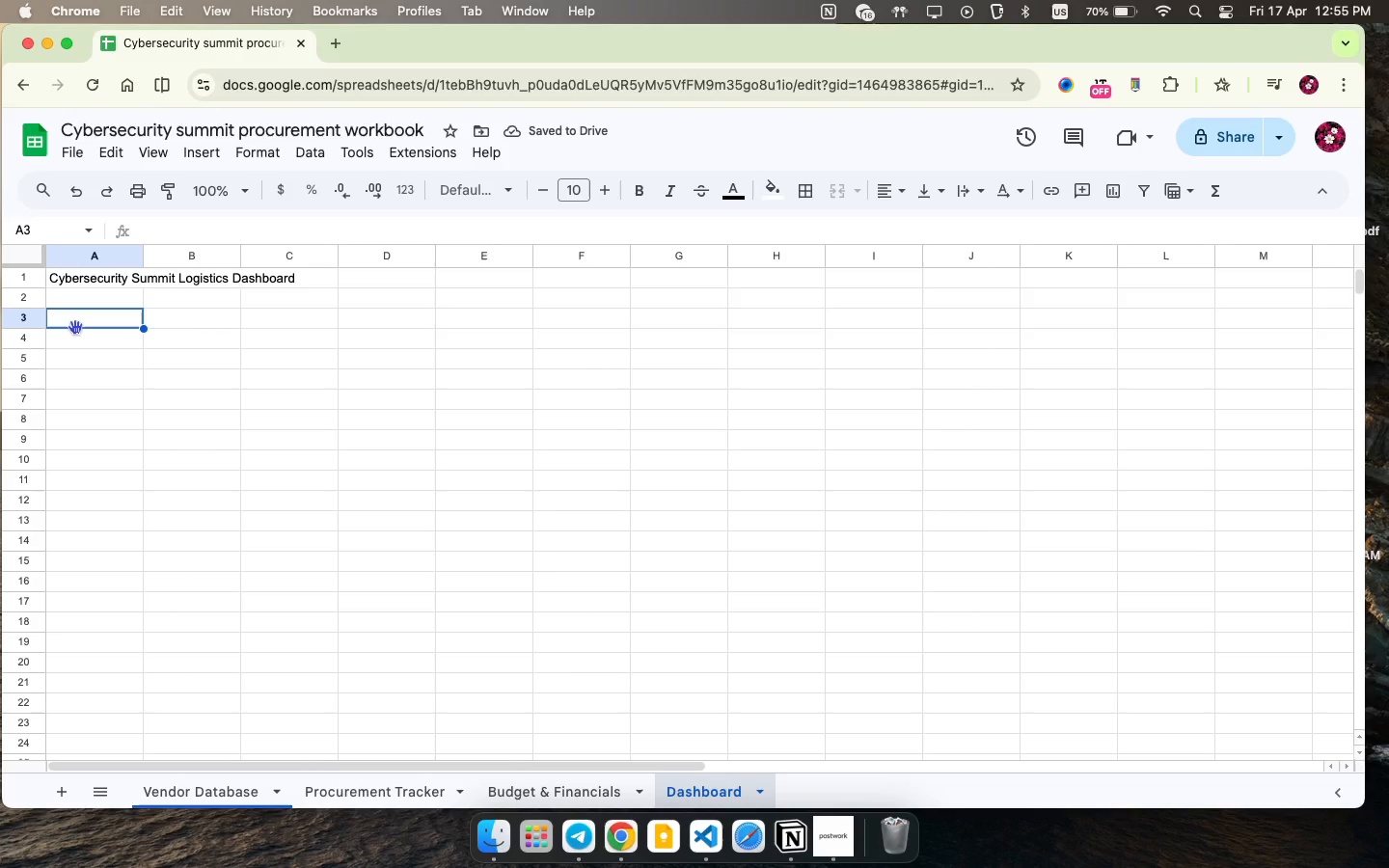 
wait(5.36)
 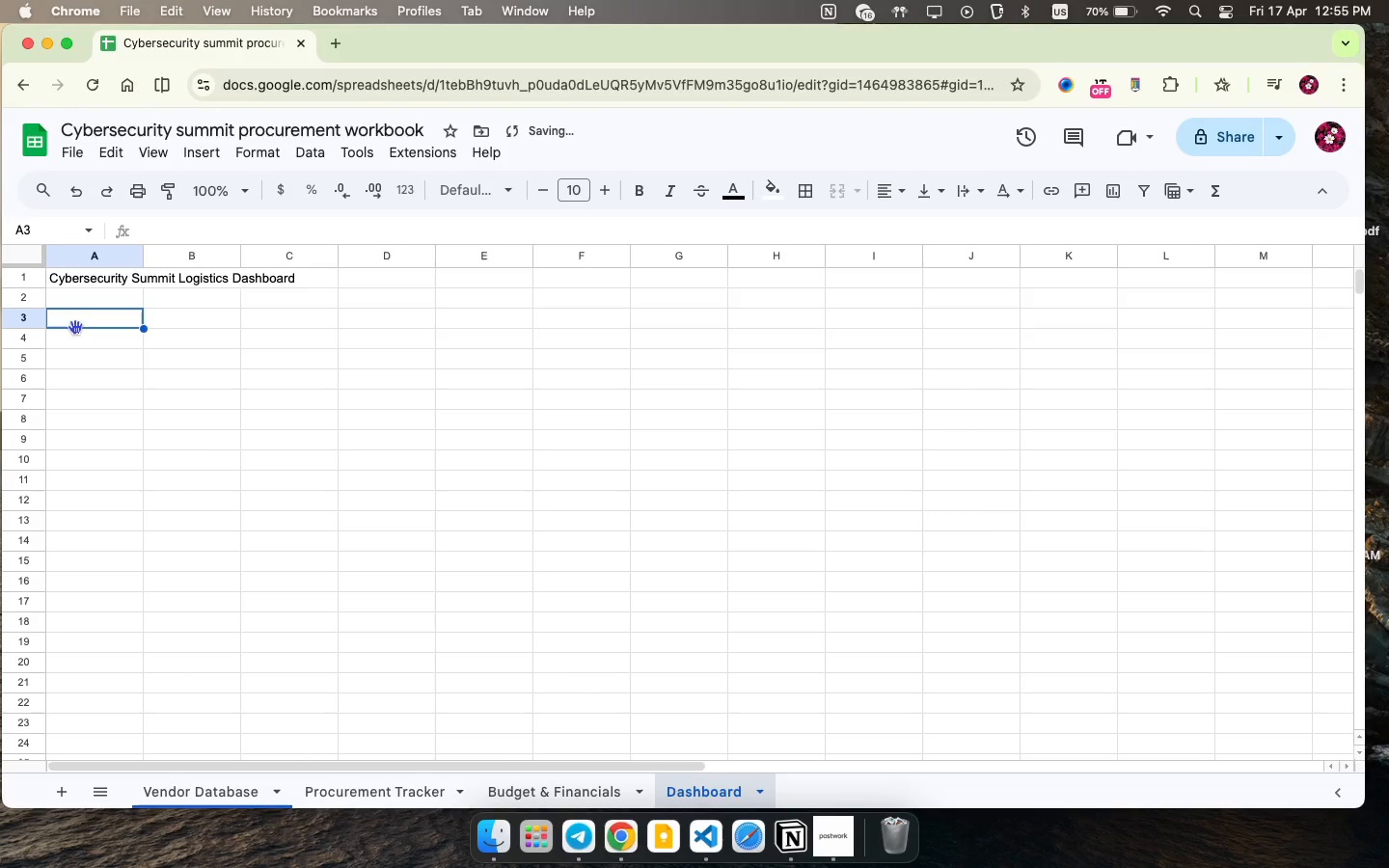 
left_click_drag(start_coordinate=[119, 315], to_coordinate=[203, 322])
 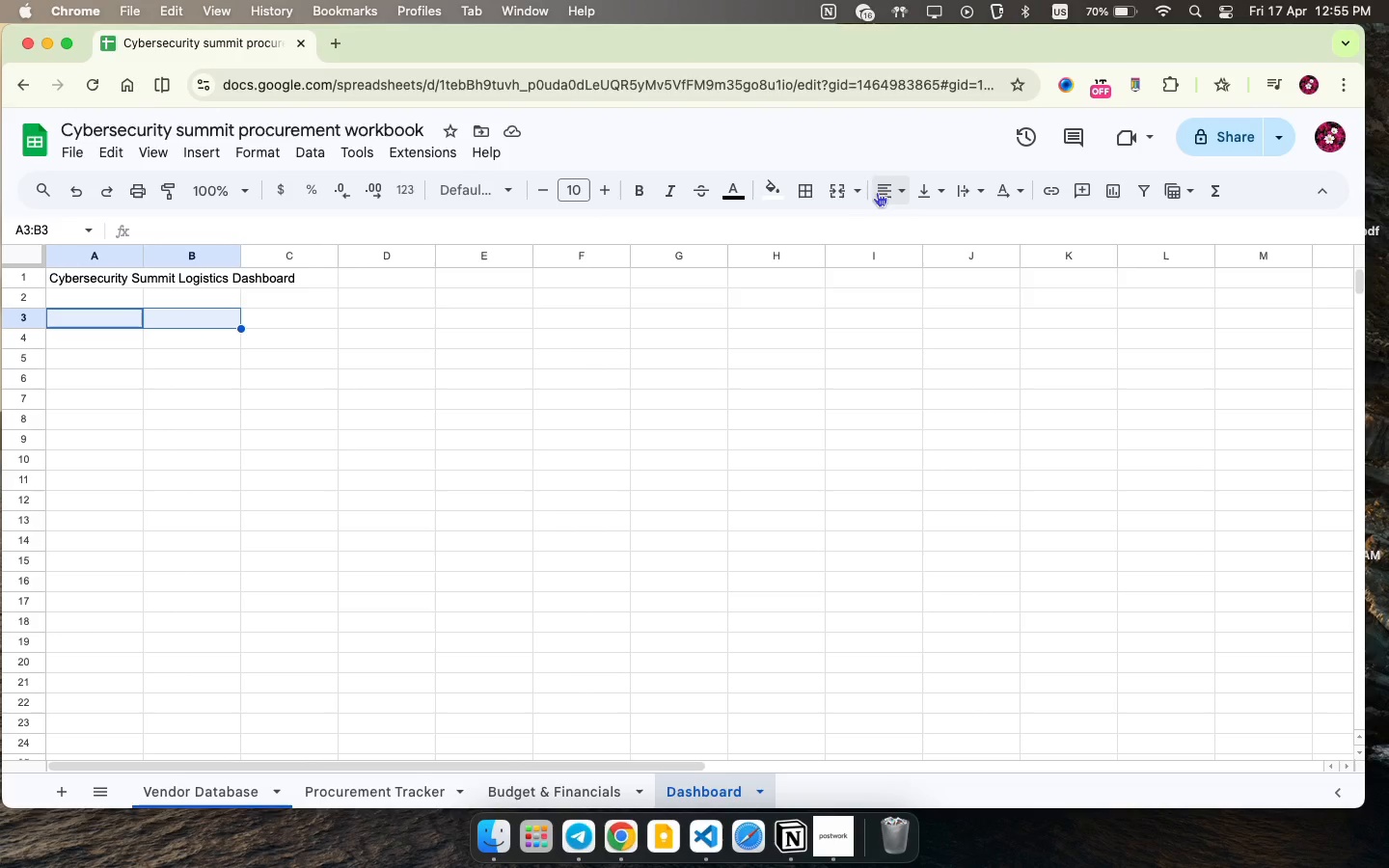 
left_click([830, 192])
 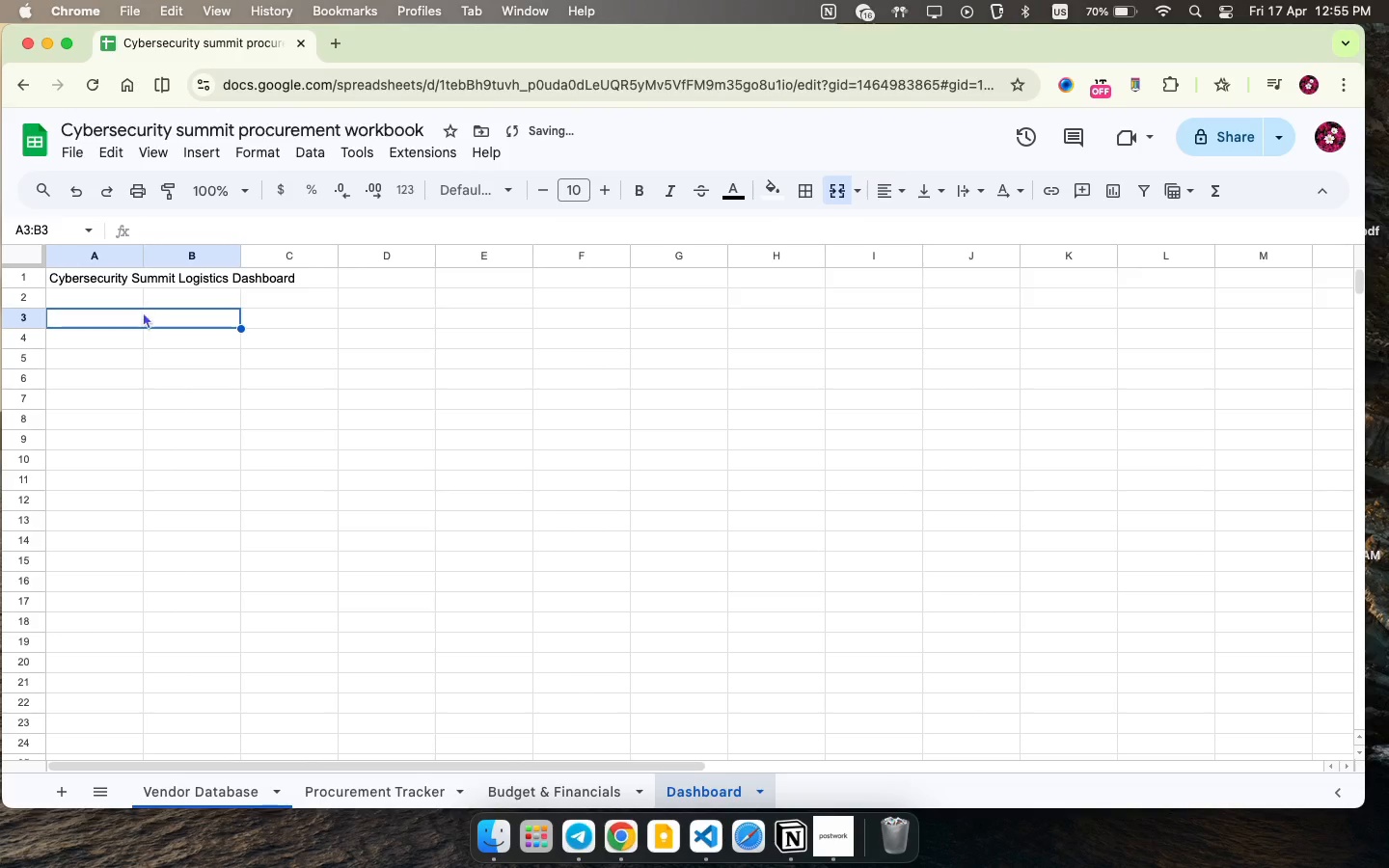 
left_click([145, 319])
 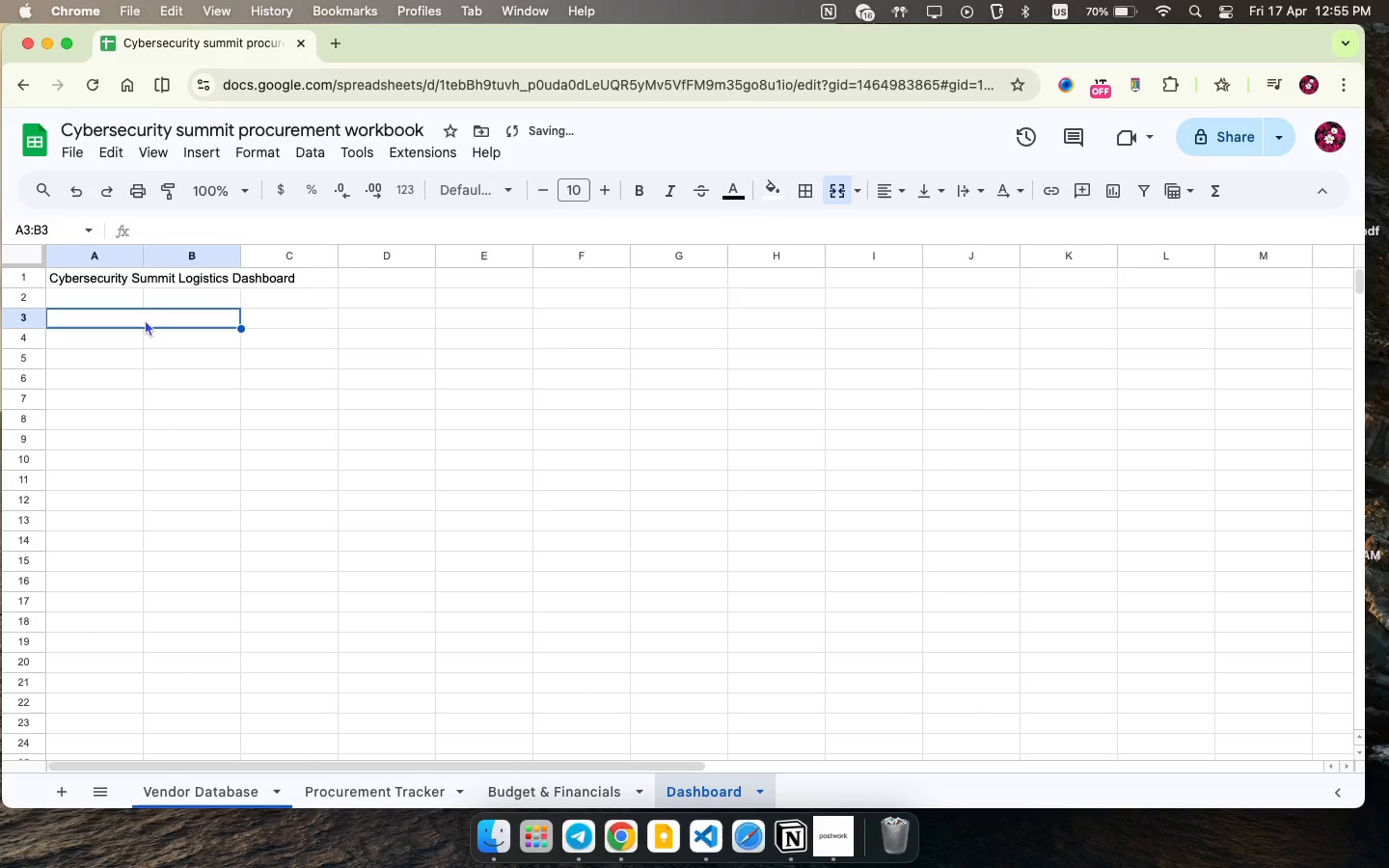 
type(R)
key(Backspace)
type(Total Budget )
 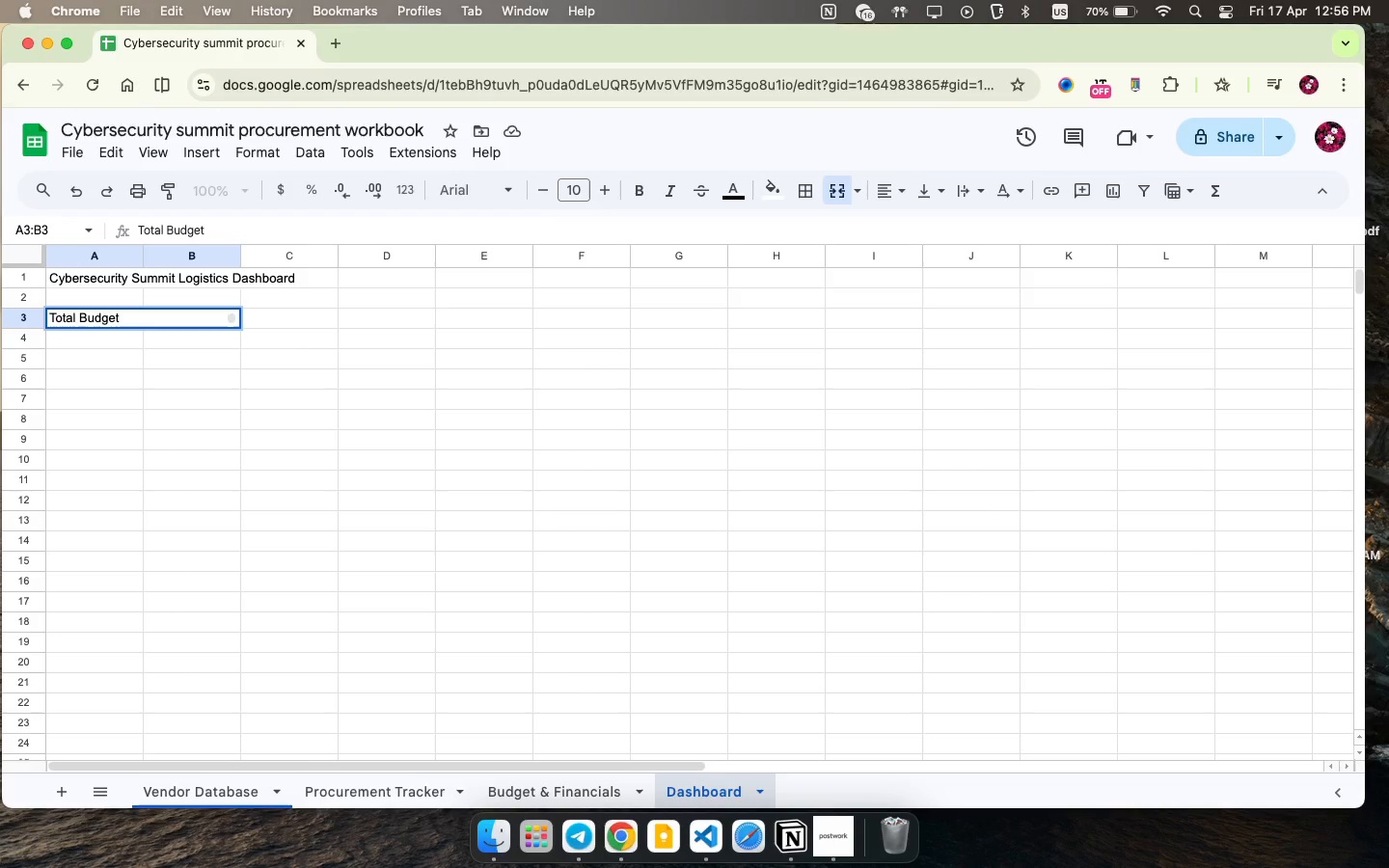 
key(ArrowRight)
 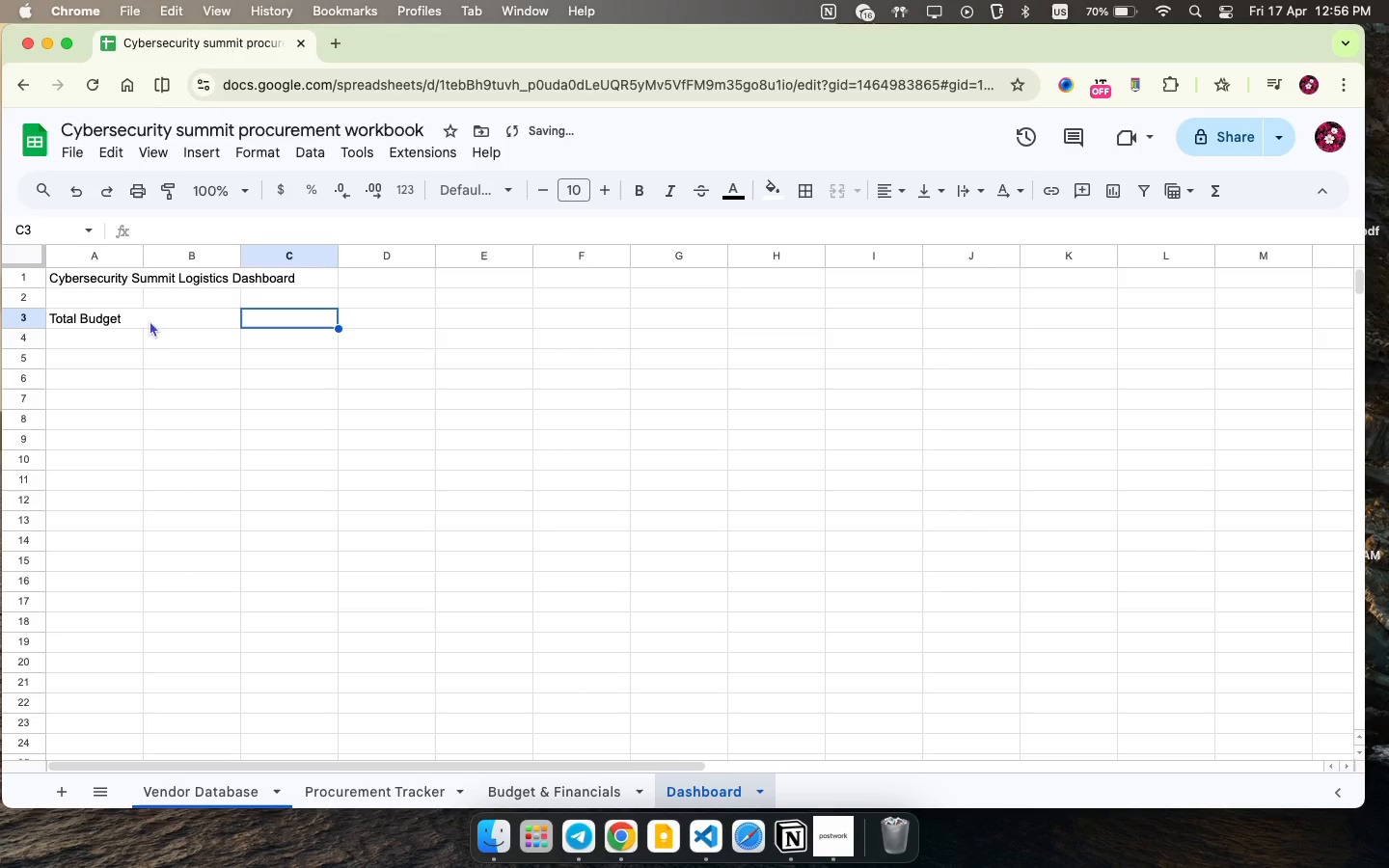 
left_click_drag(start_coordinate=[275, 319], to_coordinate=[405, 320])
 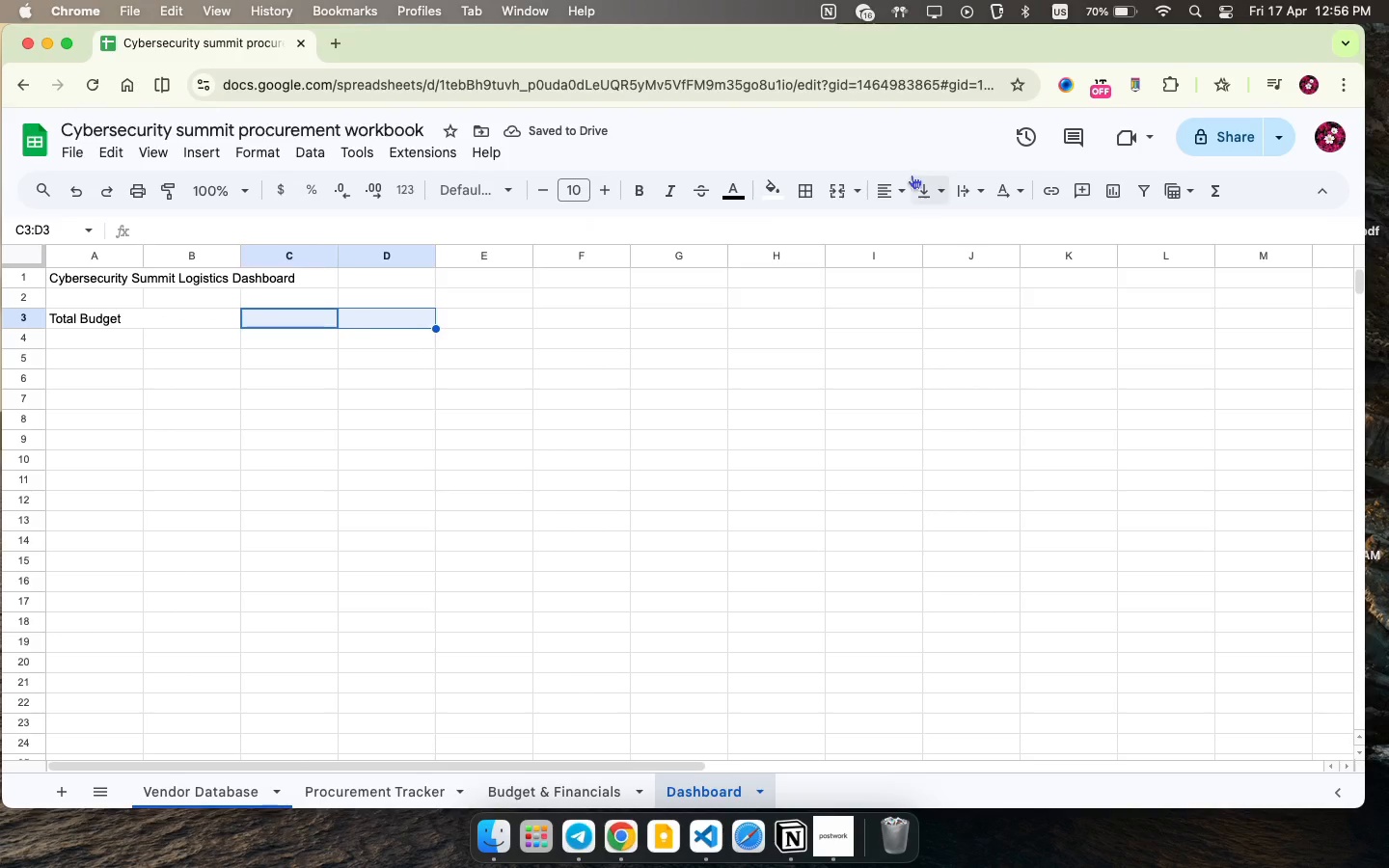 
left_click([841, 184])
 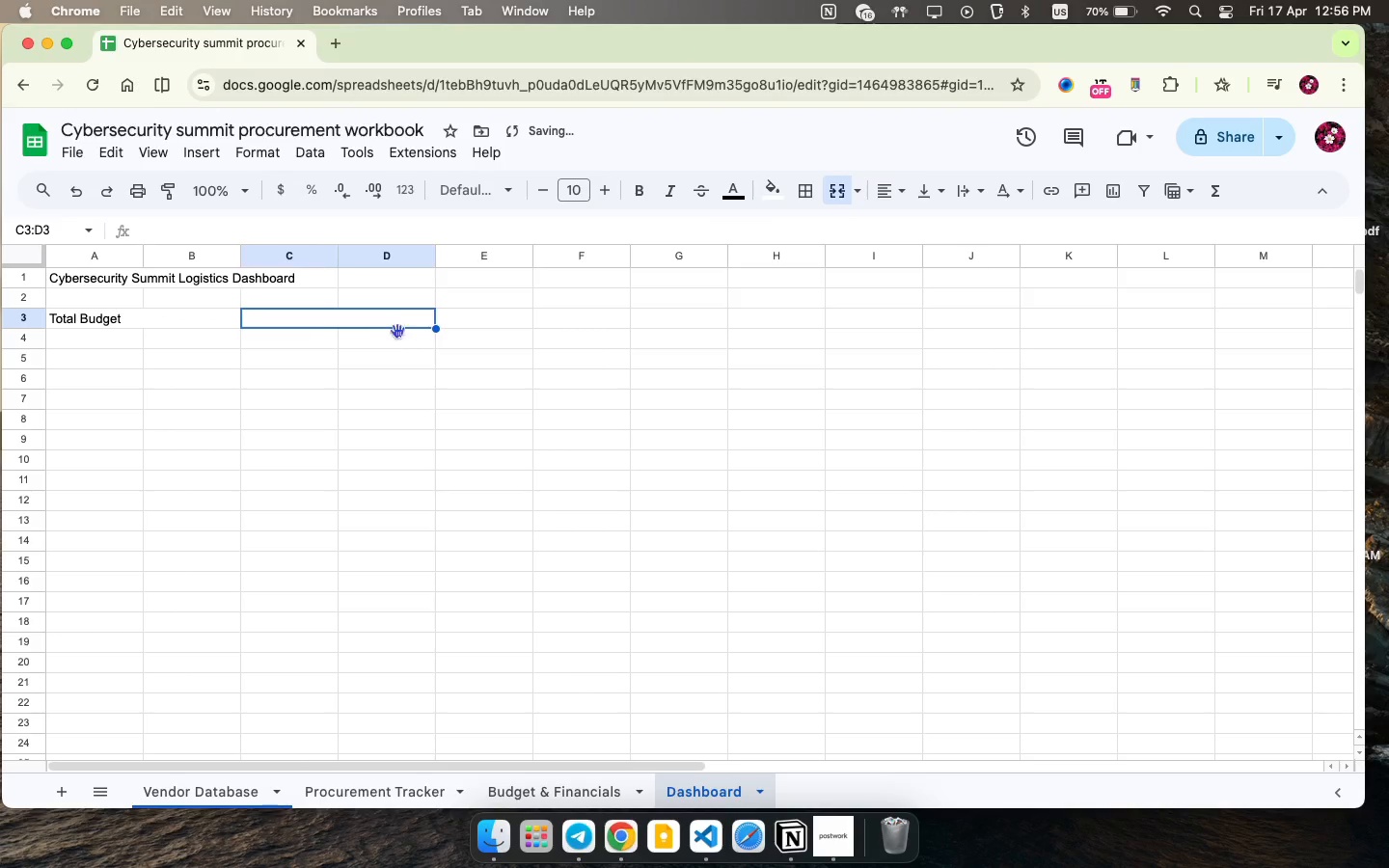 
left_click([401, 321])
 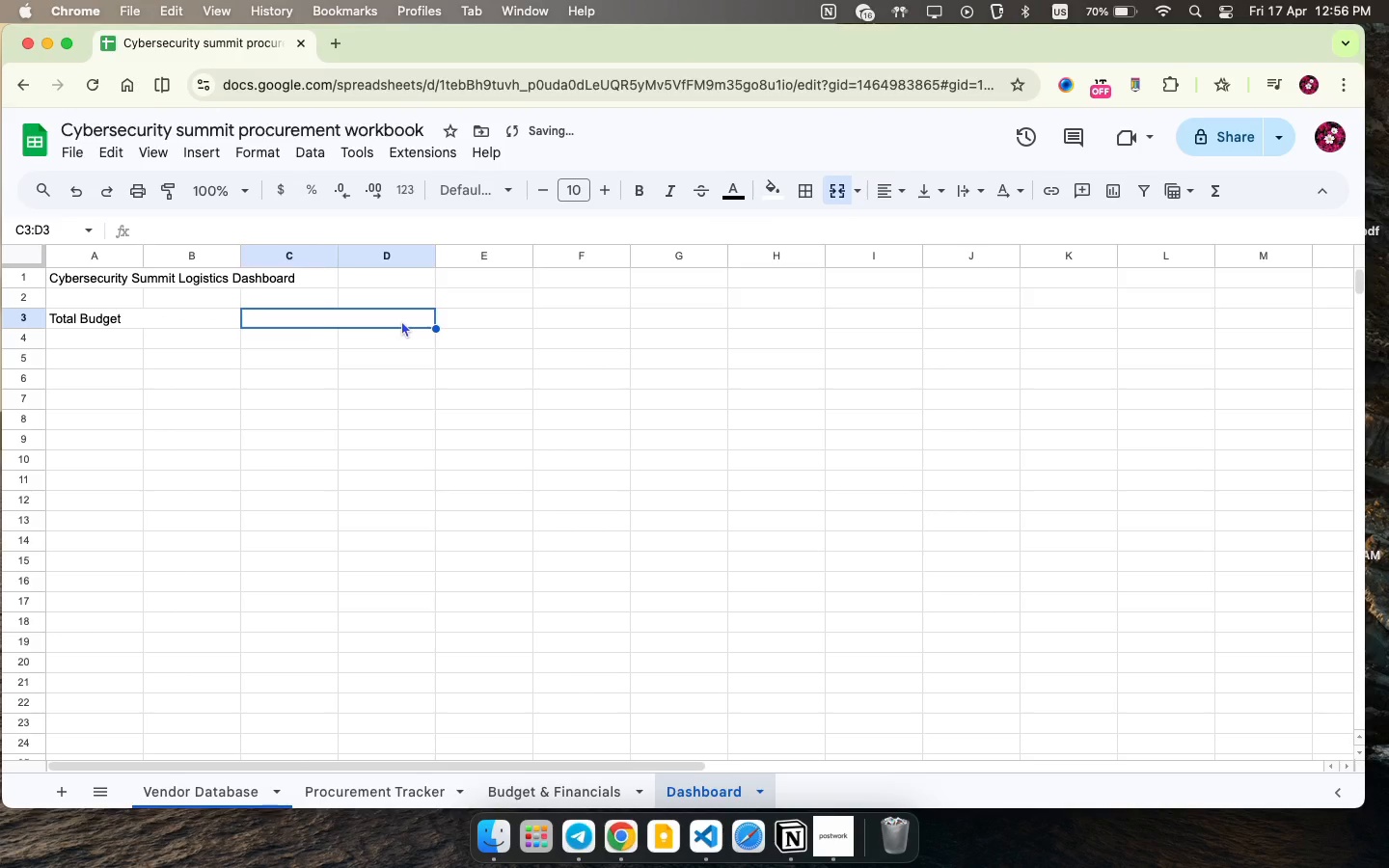 
type(Total Spend )
 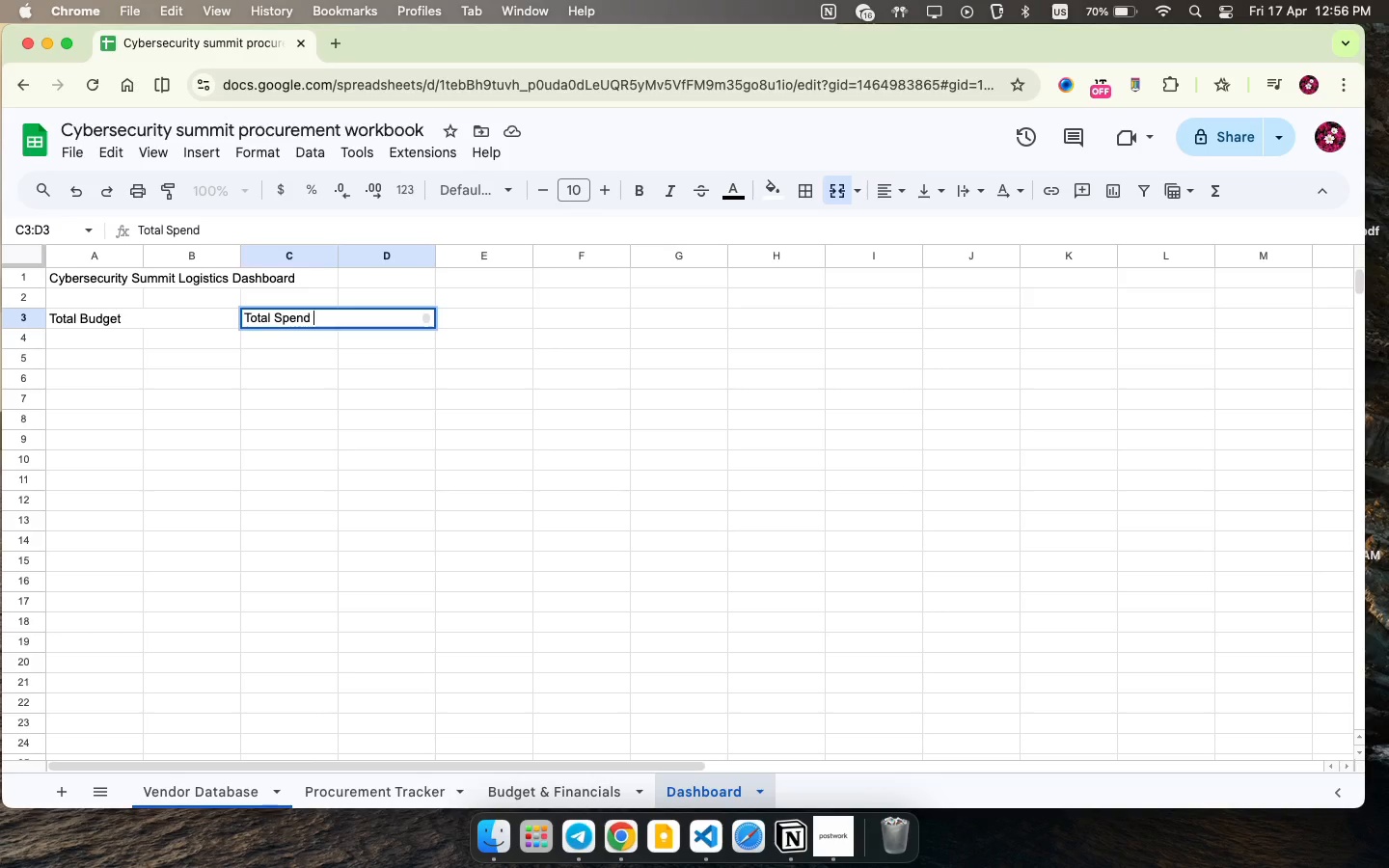 
left_click_drag(start_coordinate=[499, 316], to_coordinate=[582, 311])
 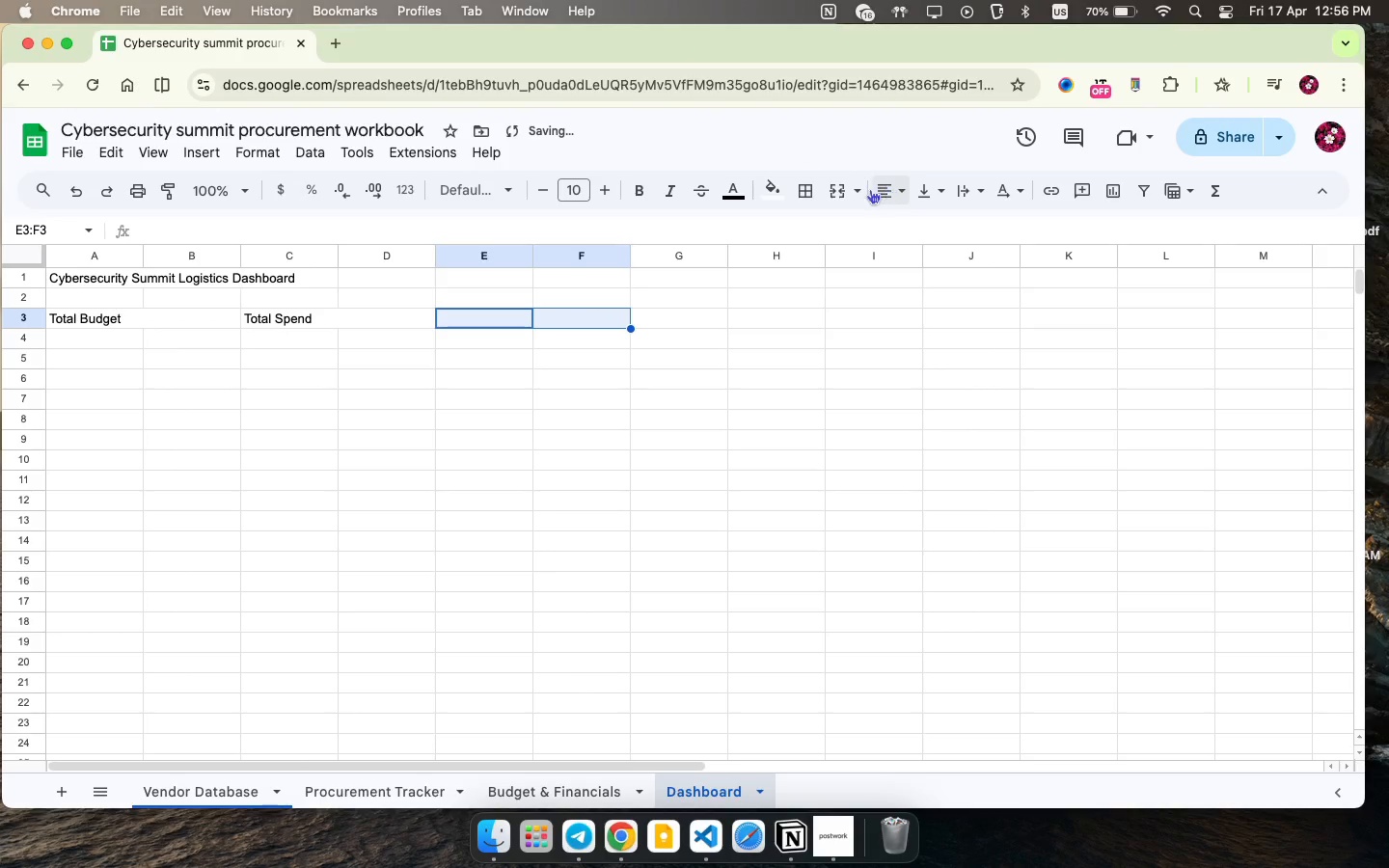 
left_click([832, 193])
 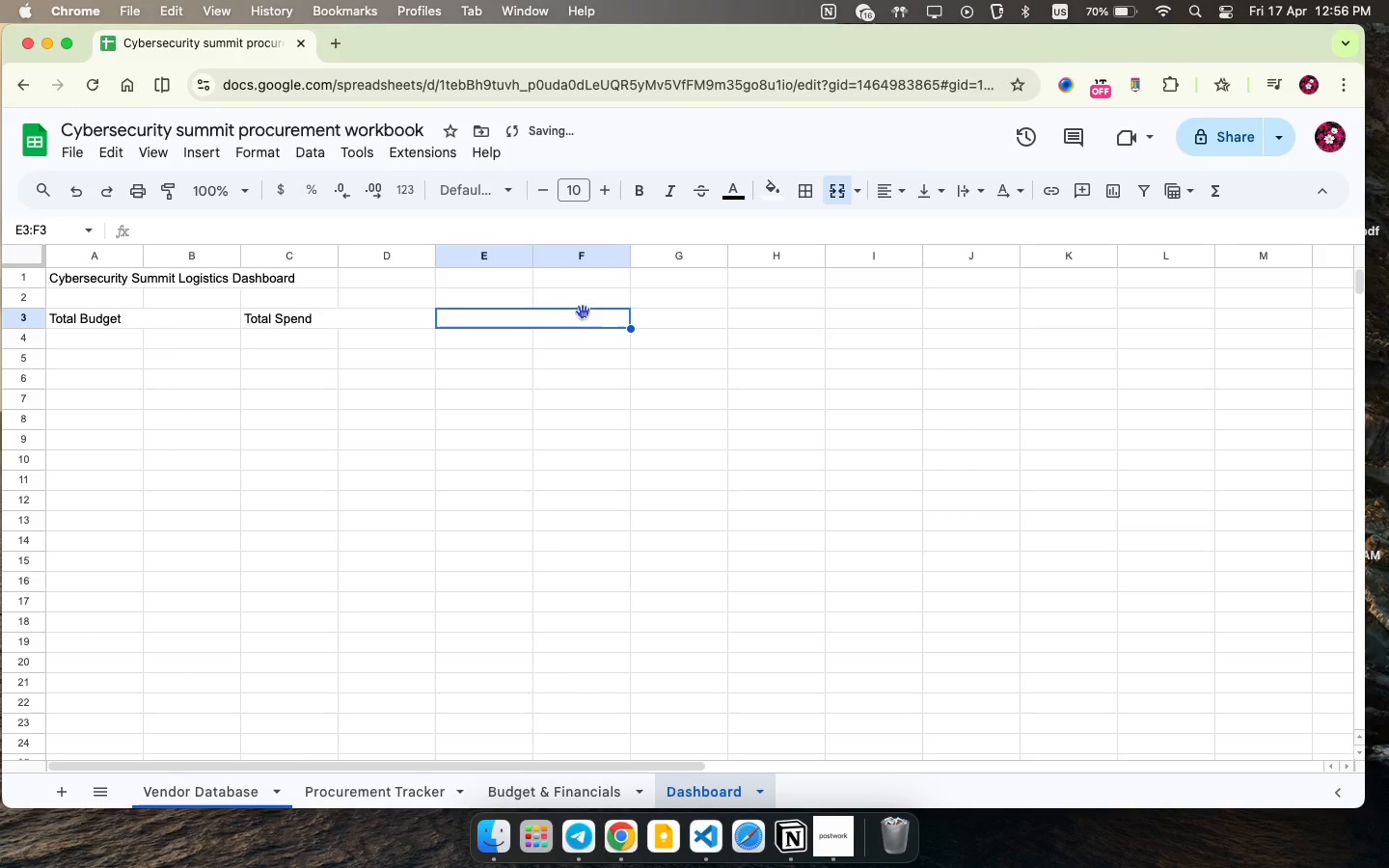 
type(Remaining Budget )
 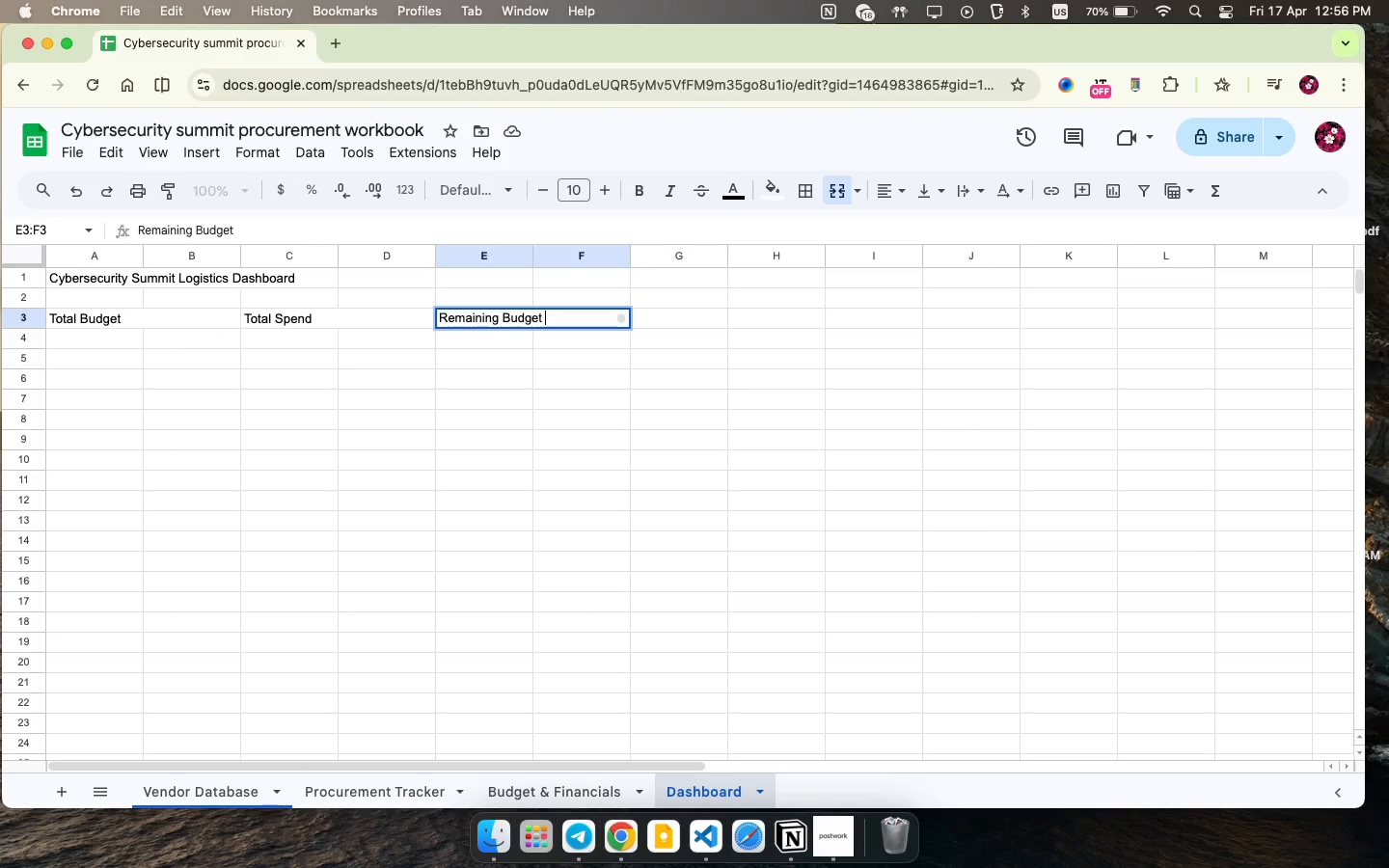 
left_click_drag(start_coordinate=[223, 279], to_coordinate=[507, 275])
 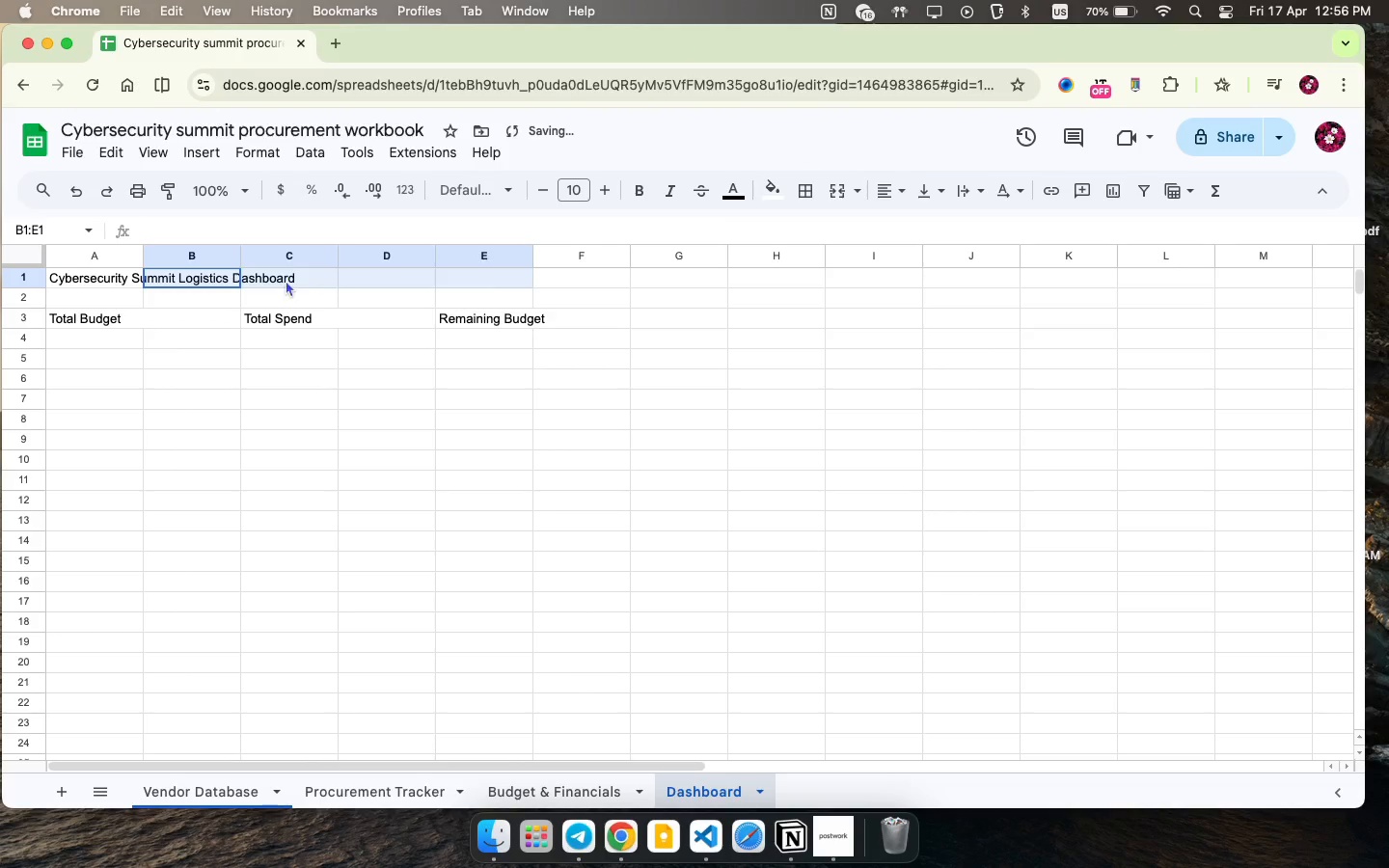 
left_click_drag(start_coordinate=[92, 273], to_coordinate=[765, 267])
 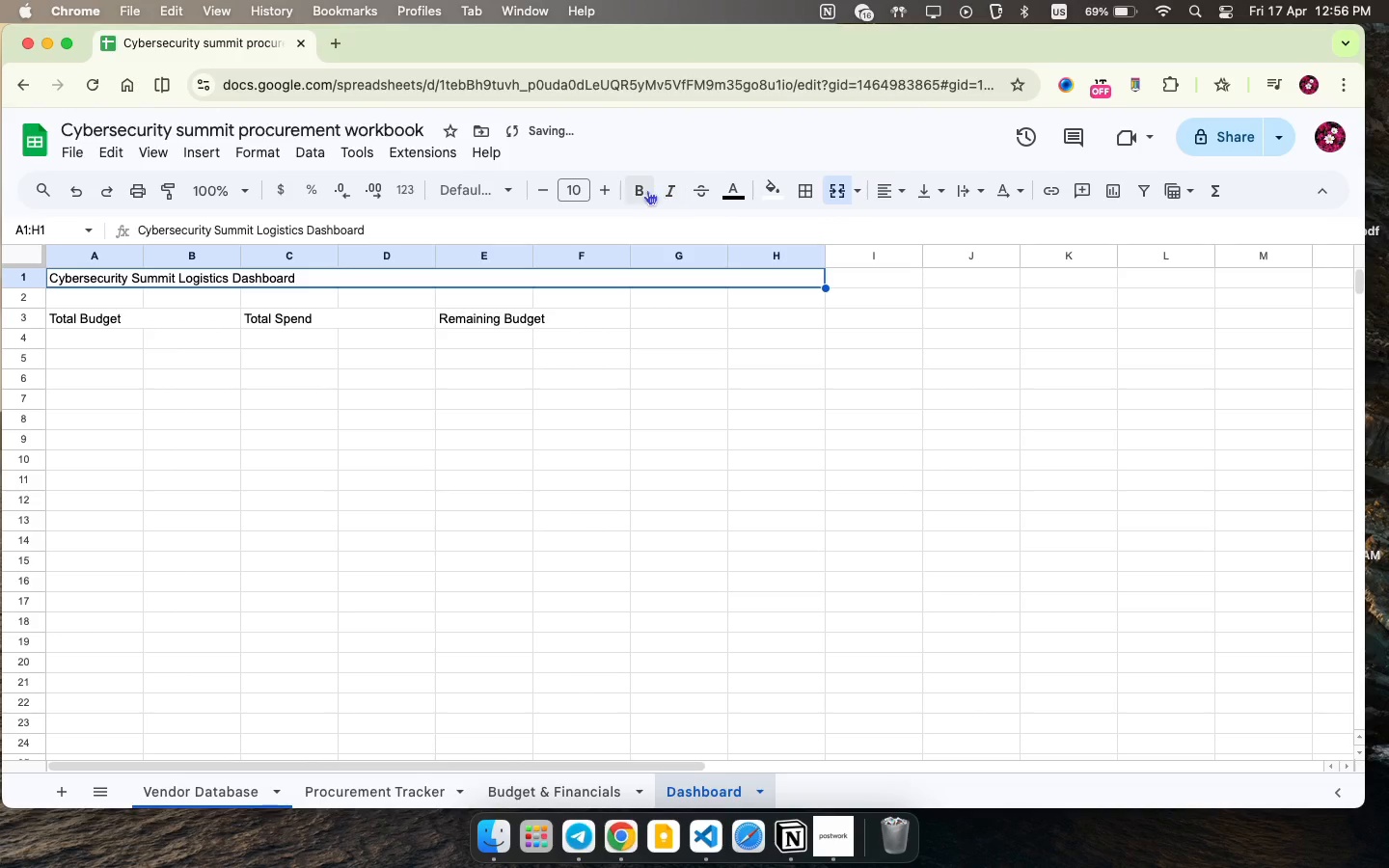 
double_click([599, 191])
 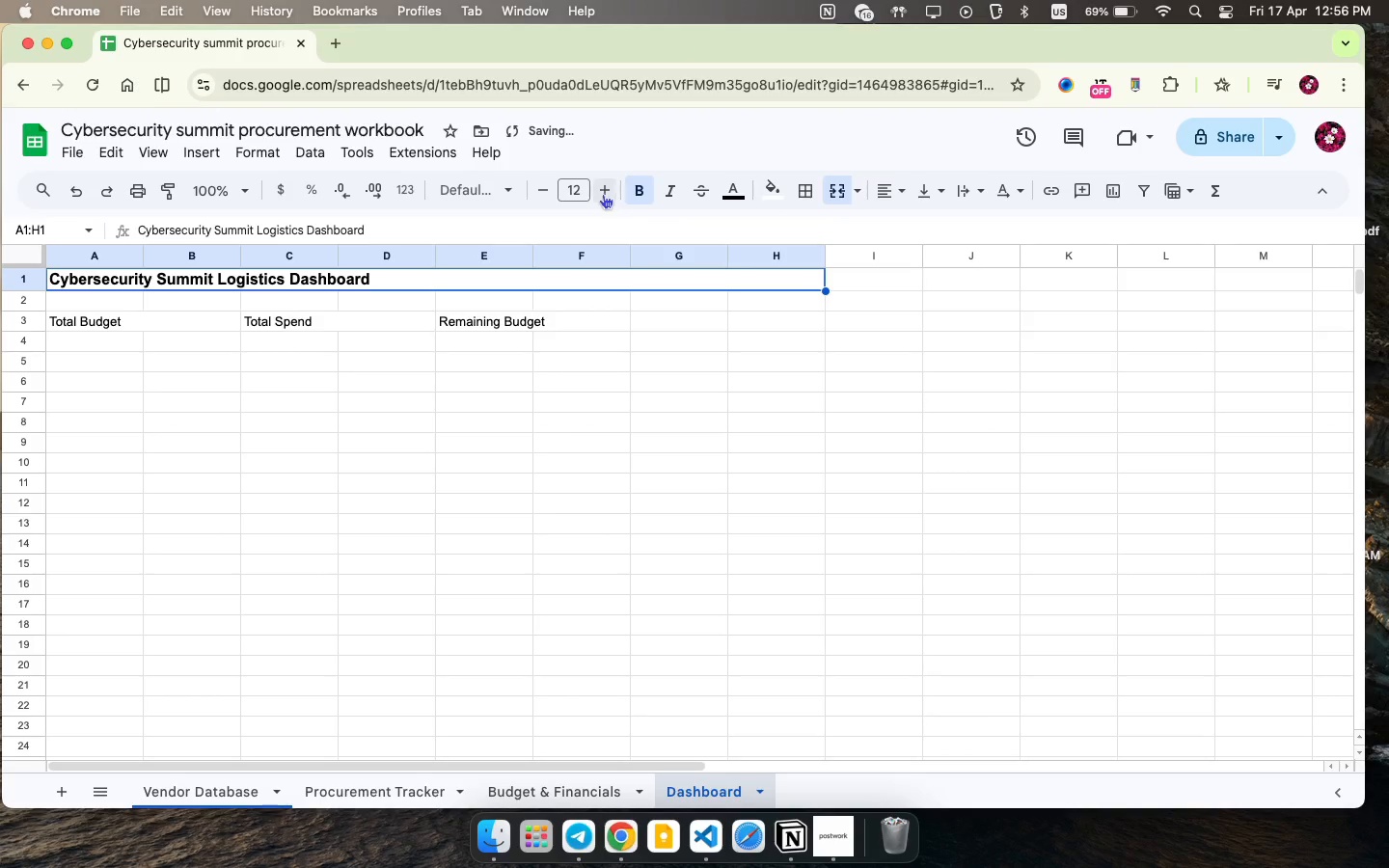 
left_click_drag(start_coordinate=[129, 319], to_coordinate=[526, 319])
 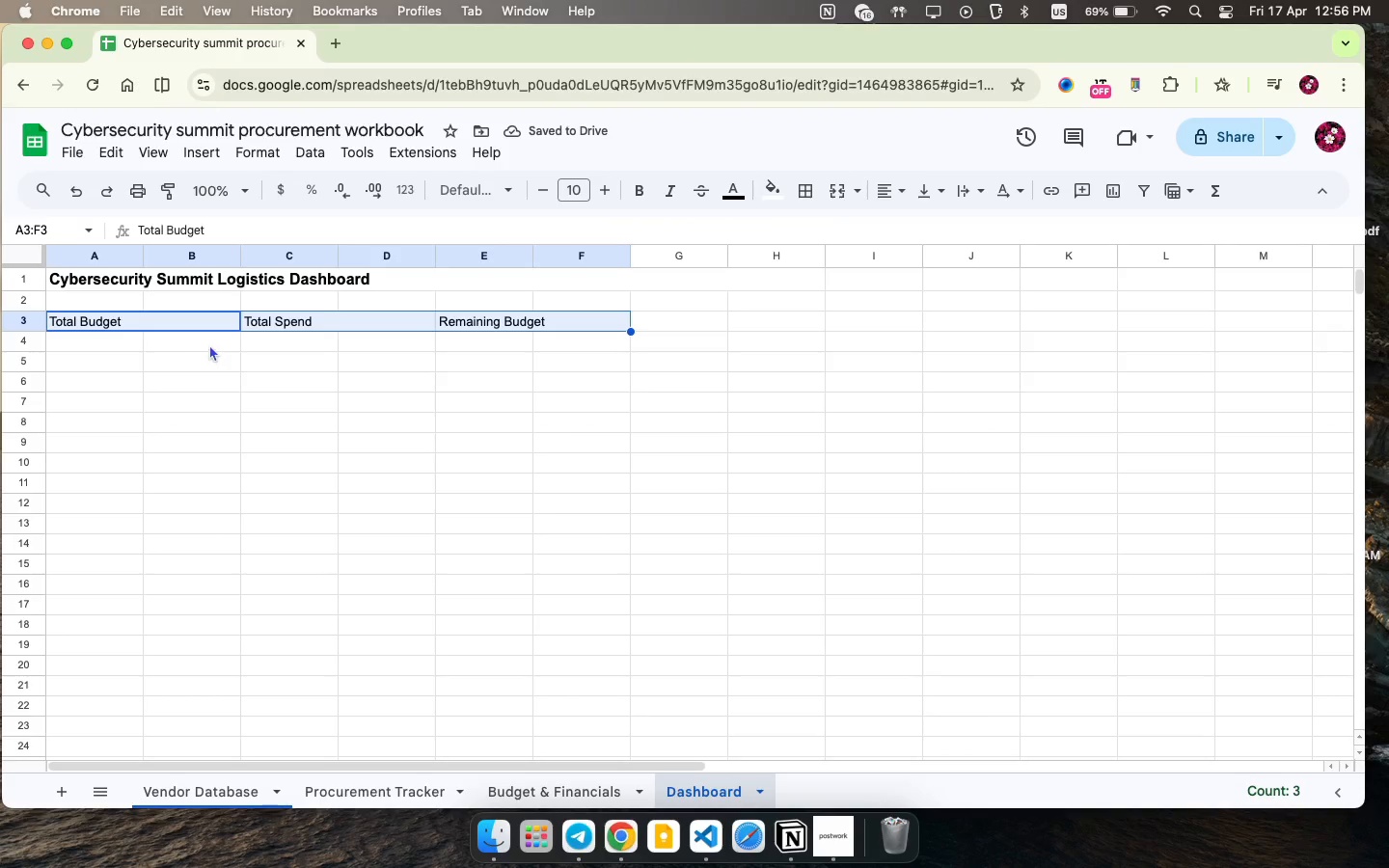 
left_click([210, 339])
 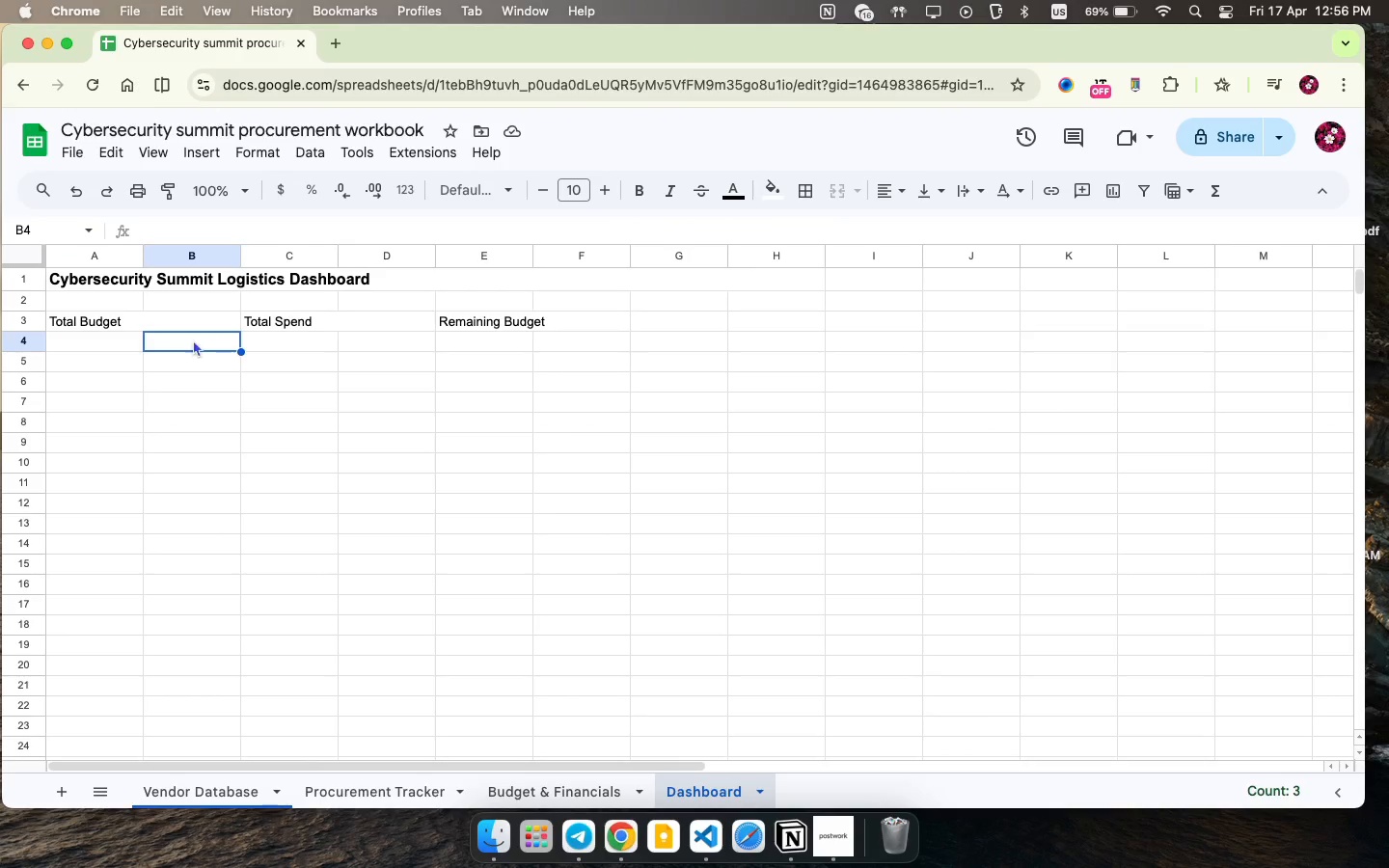 
left_click_drag(start_coordinate=[122, 342], to_coordinate=[174, 344])
 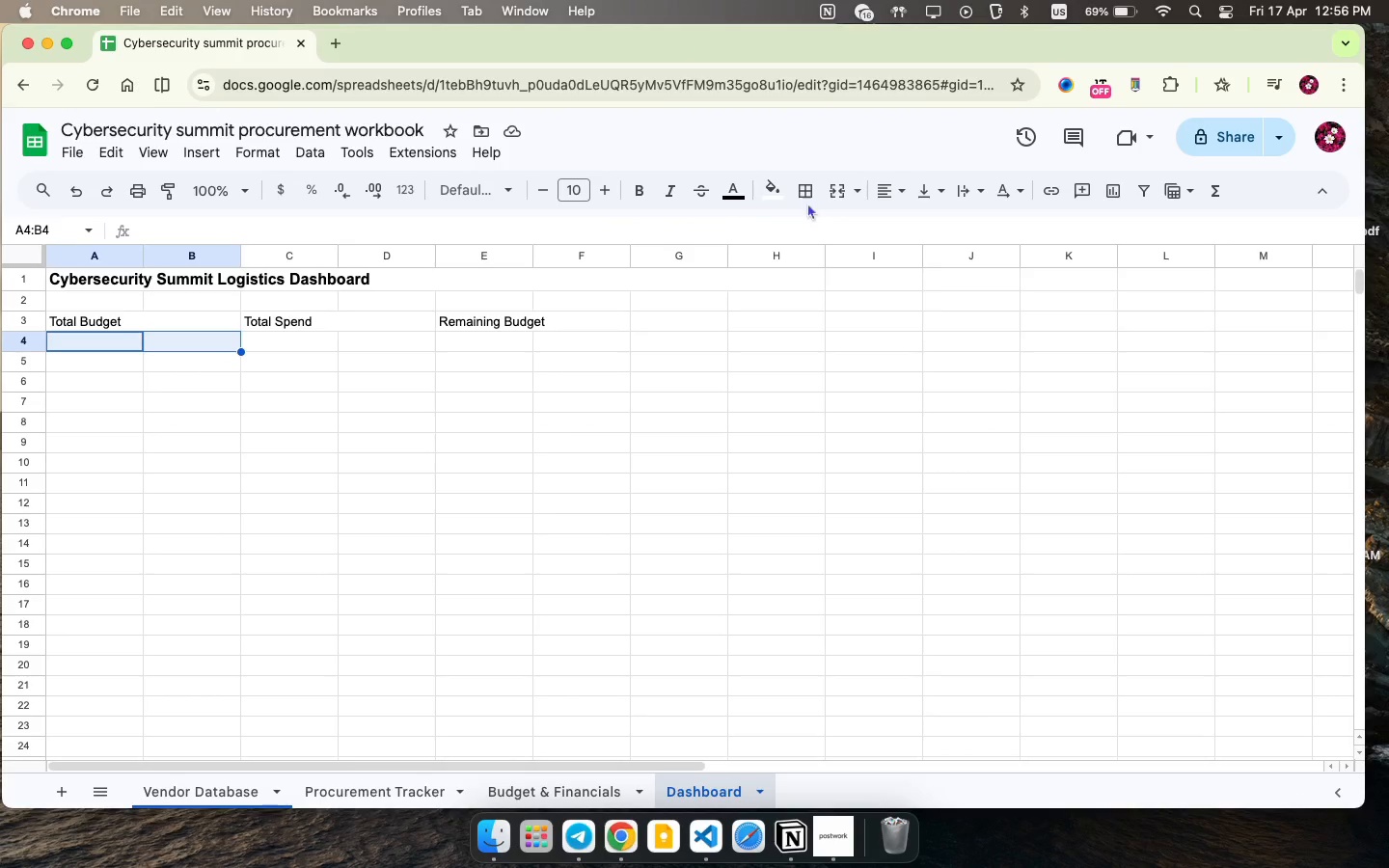 
left_click([841, 192])
 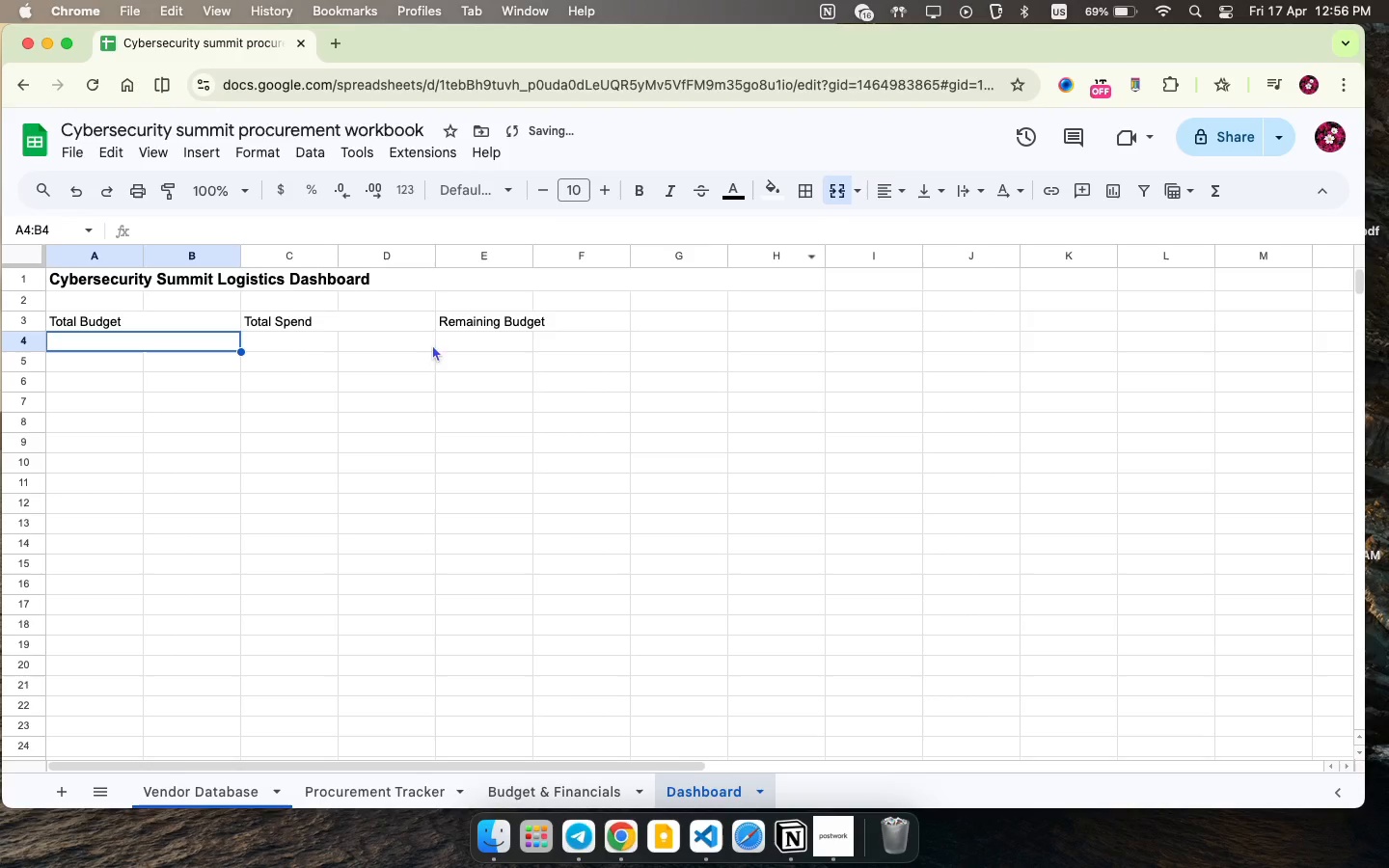 
left_click_drag(start_coordinate=[321, 339], to_coordinate=[390, 340])
 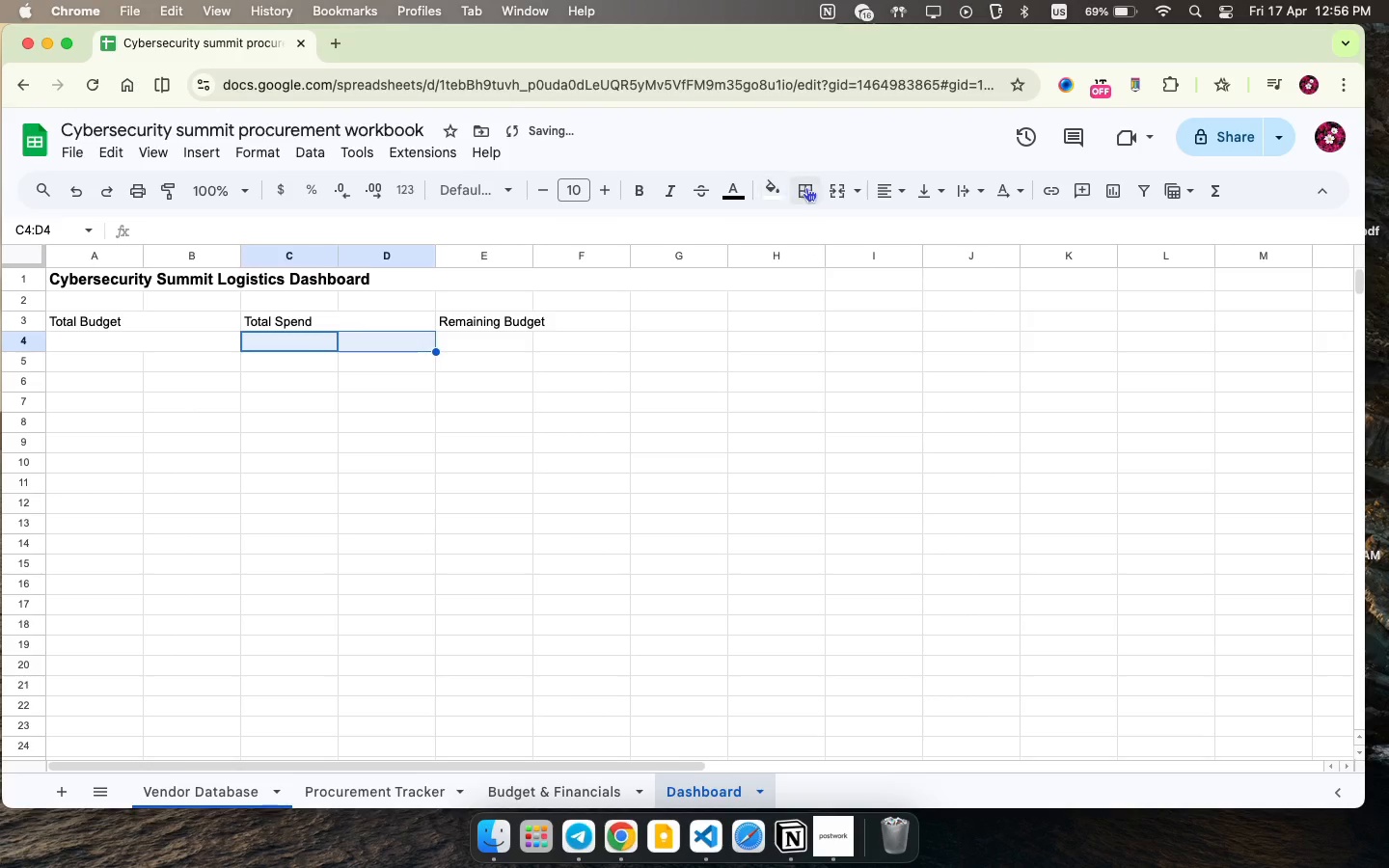 
left_click([845, 189])
 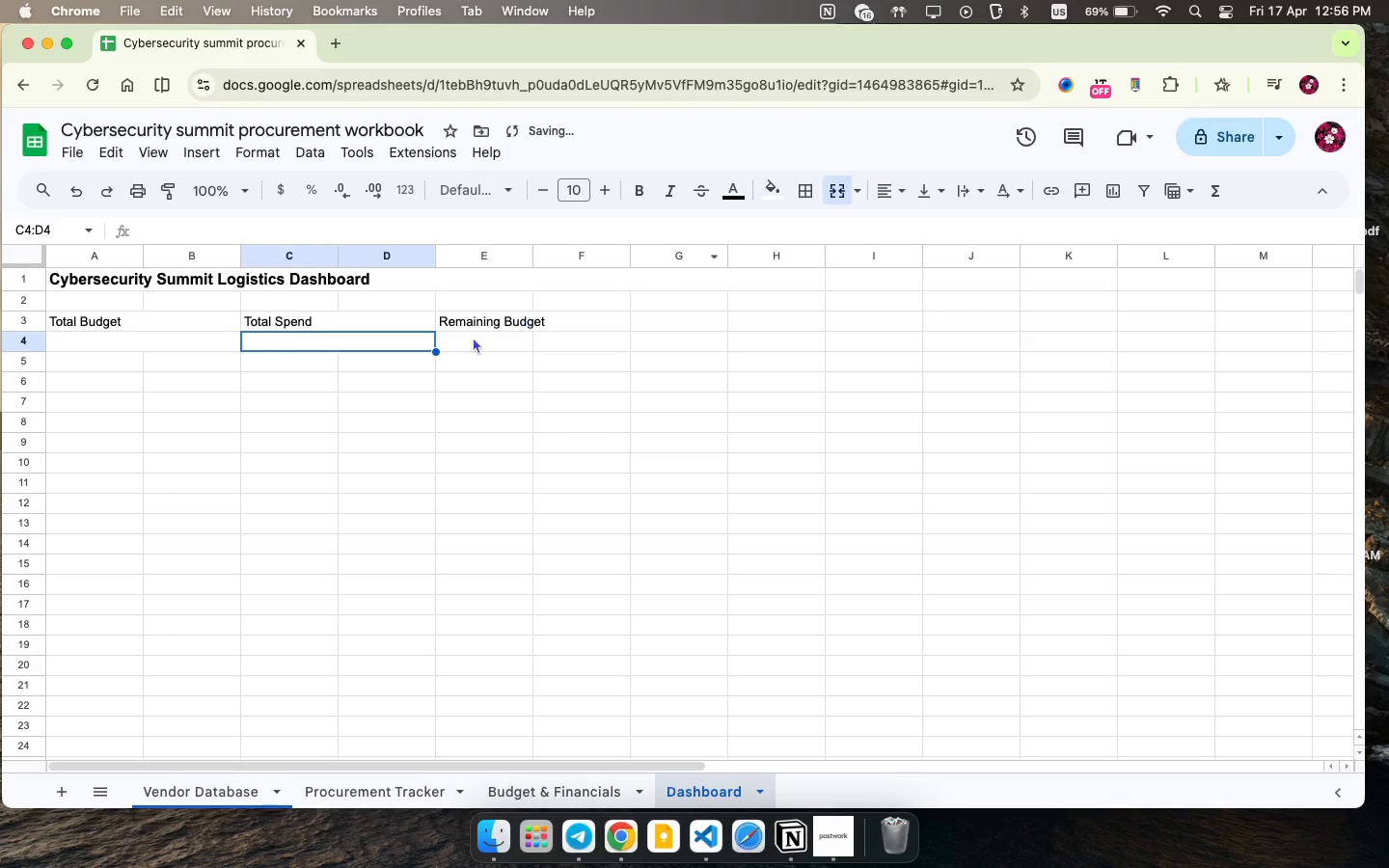 
left_click_drag(start_coordinate=[467, 341], to_coordinate=[601, 344])
 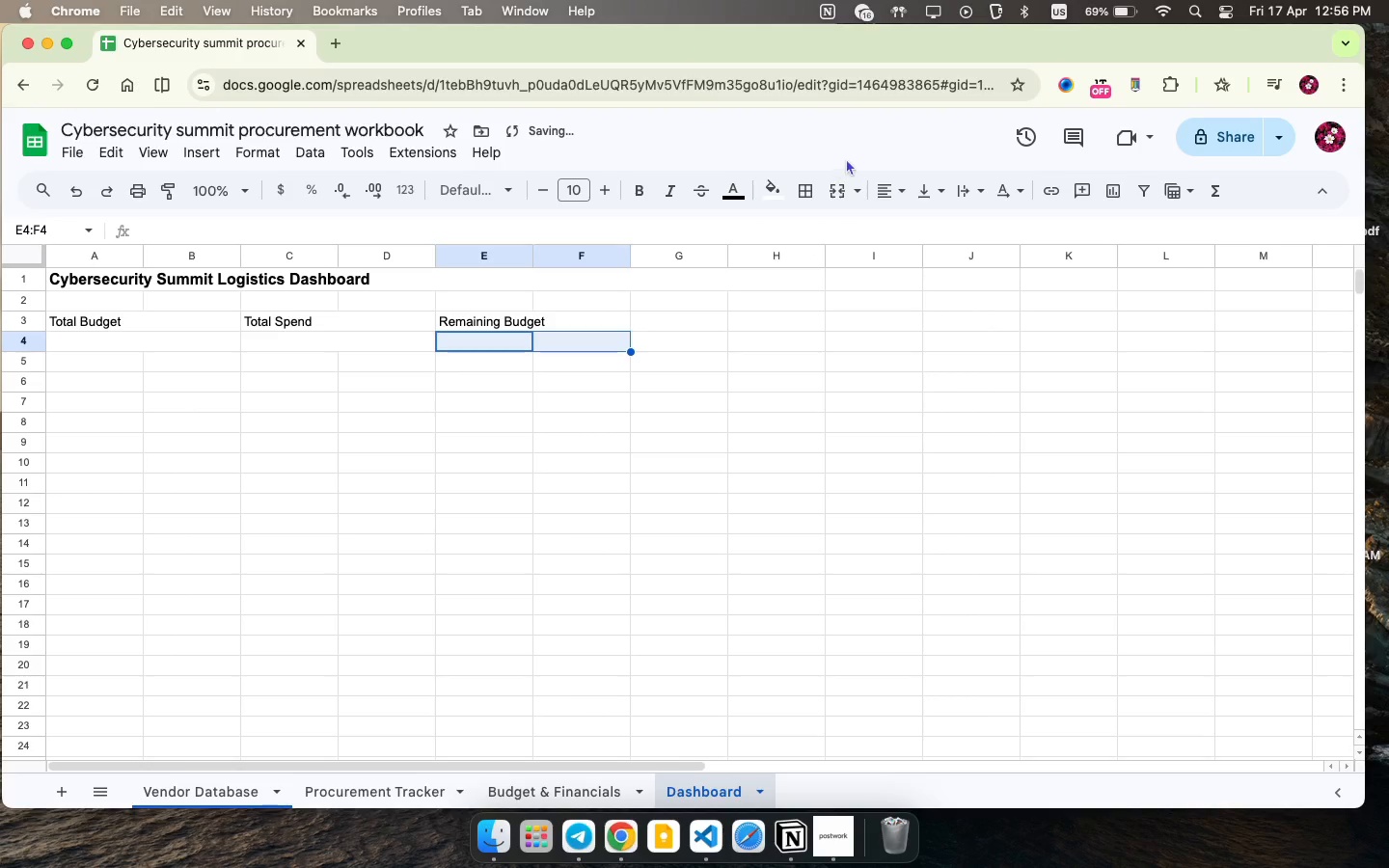 
left_click([836, 188])
 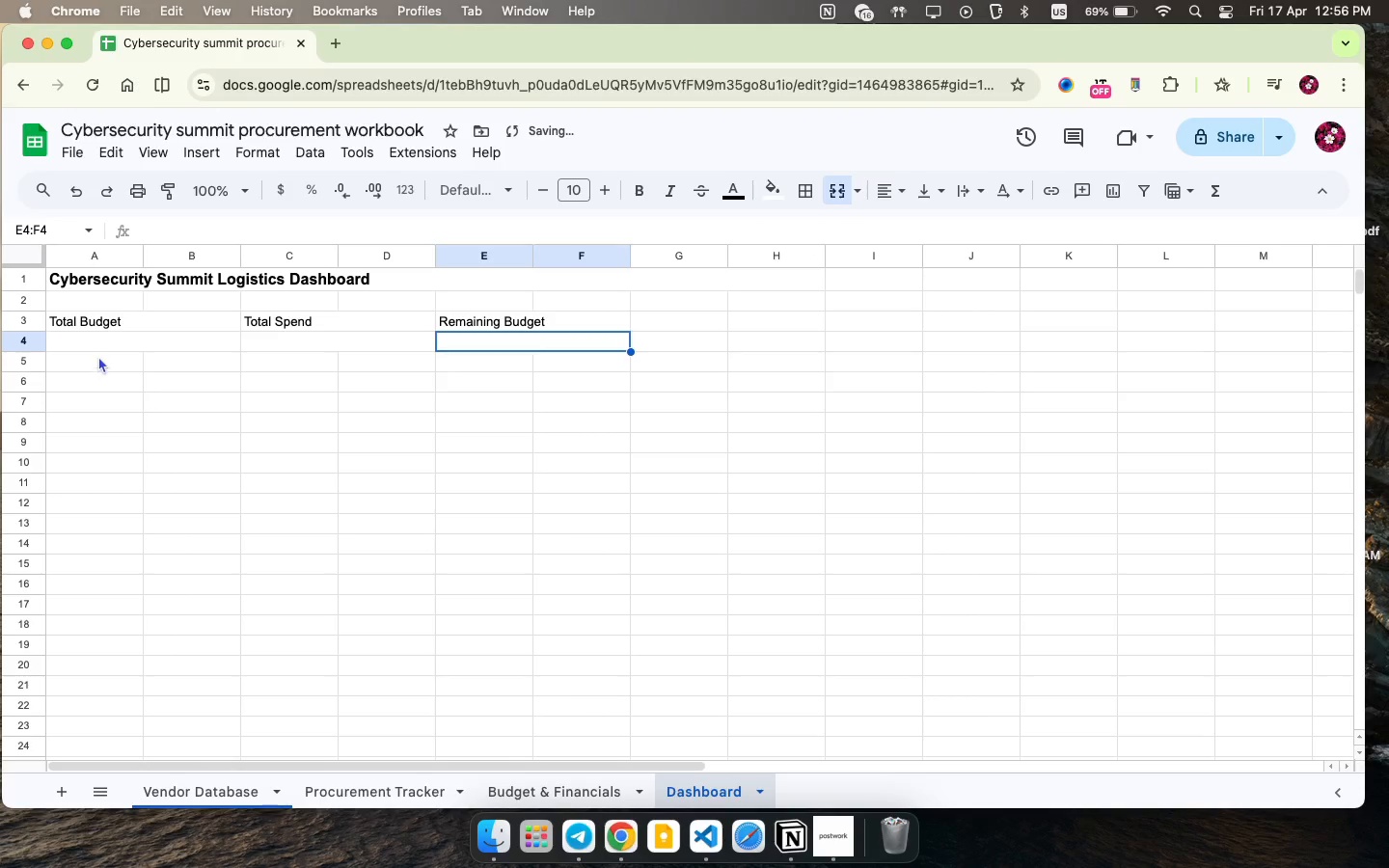 
left_click([105, 340])
 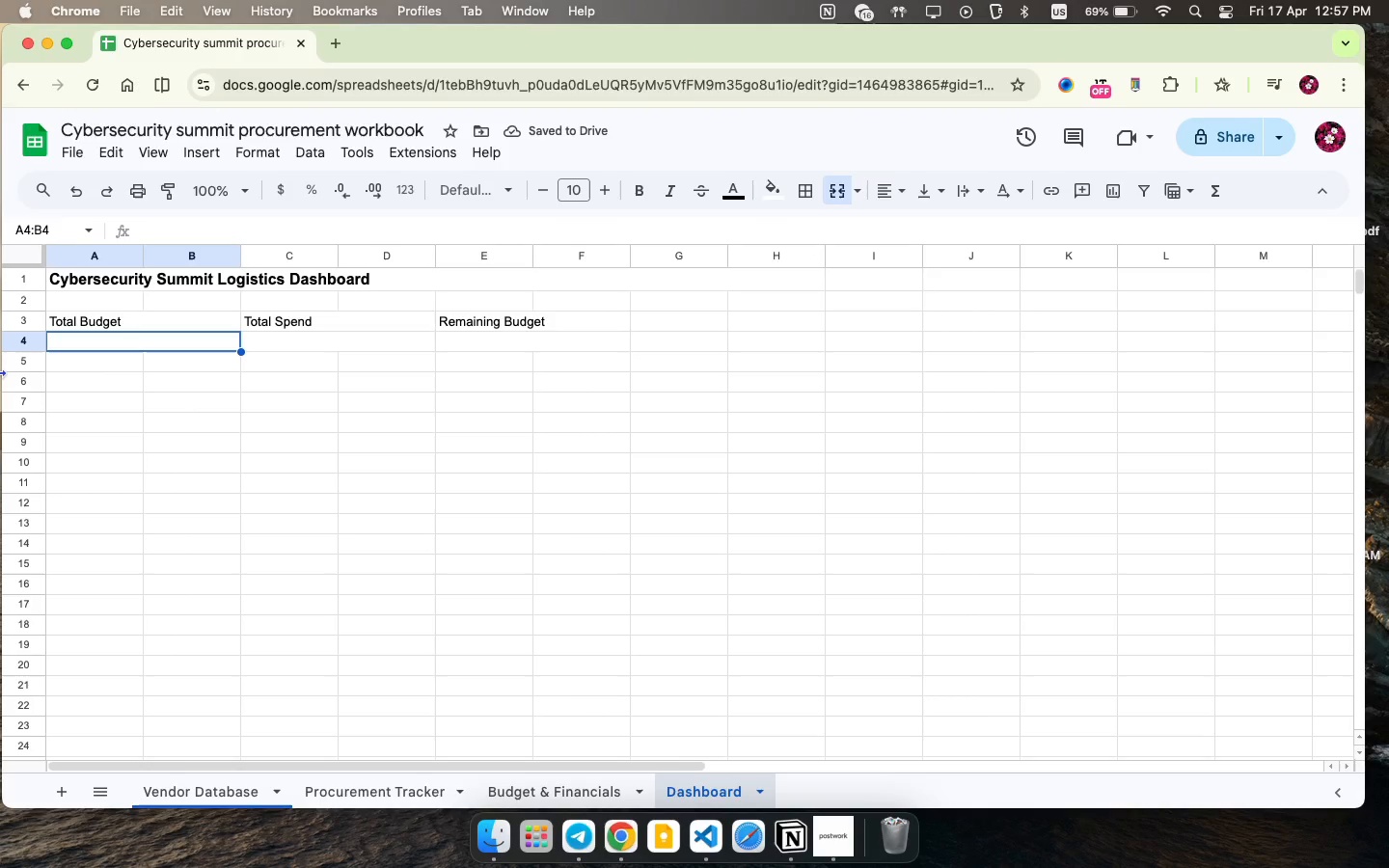 
key(Equal)
 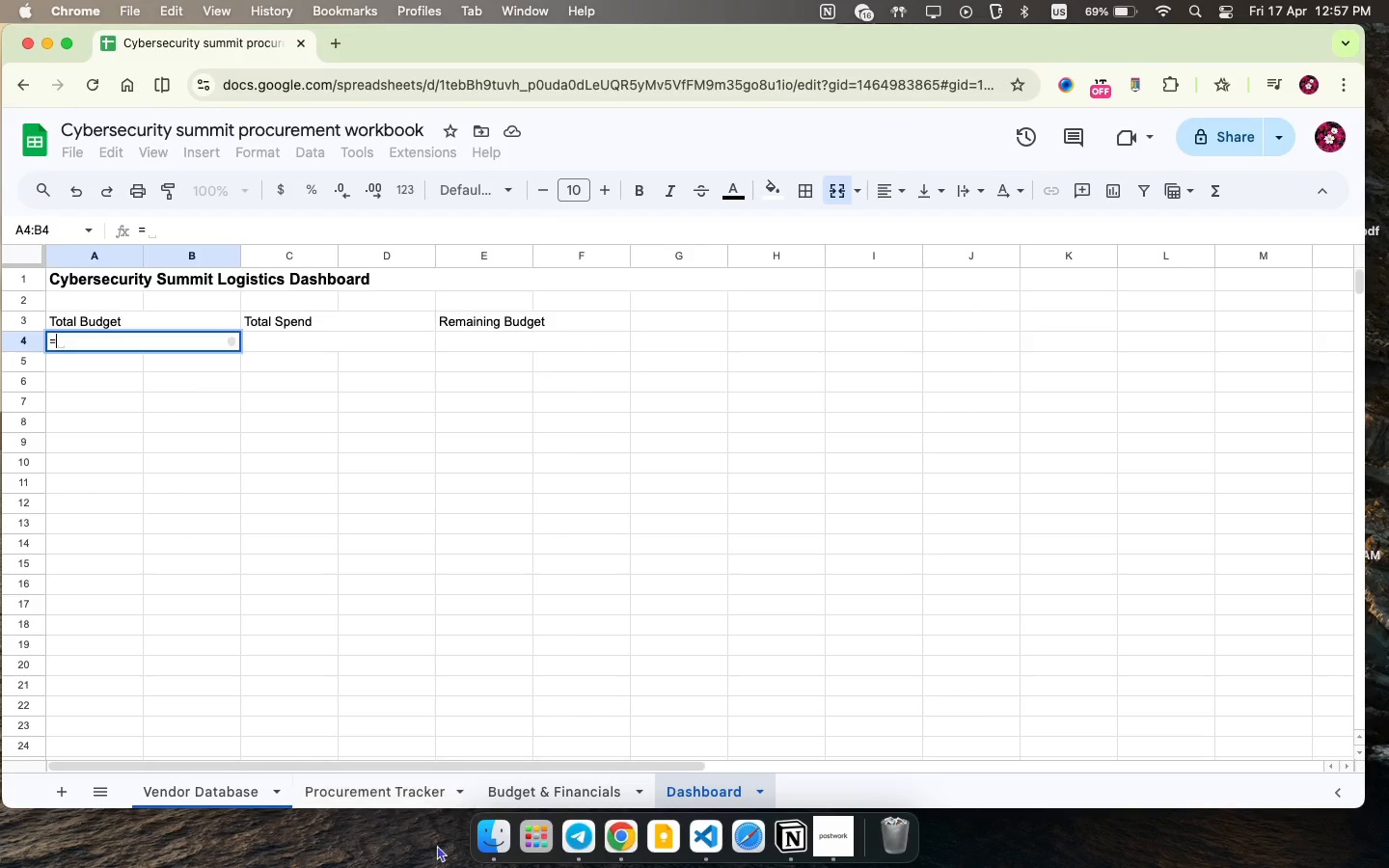 
left_click([527, 795])
 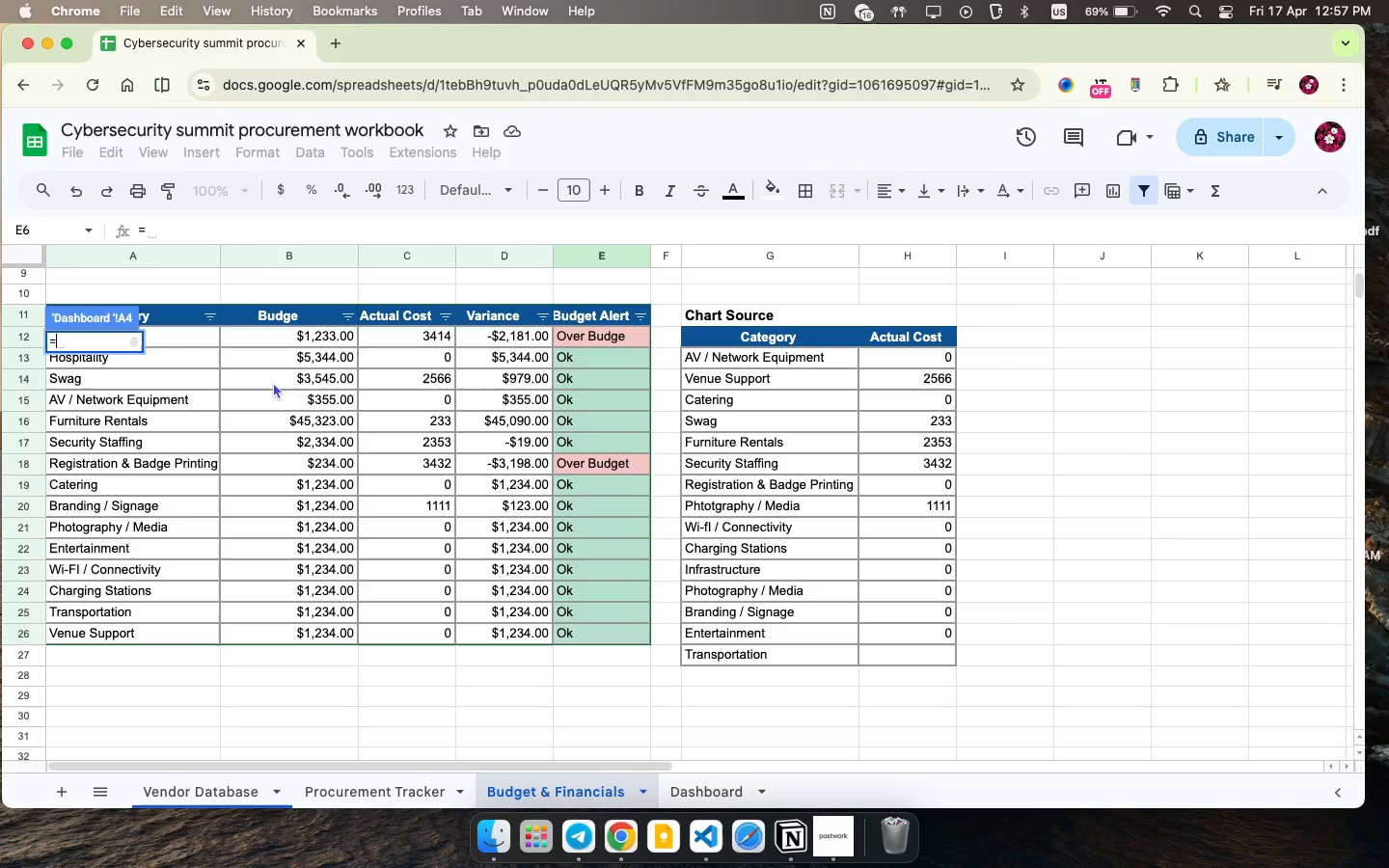 
scroll: coordinate [295, 335], scroll_direction: up, amount: 23.0
 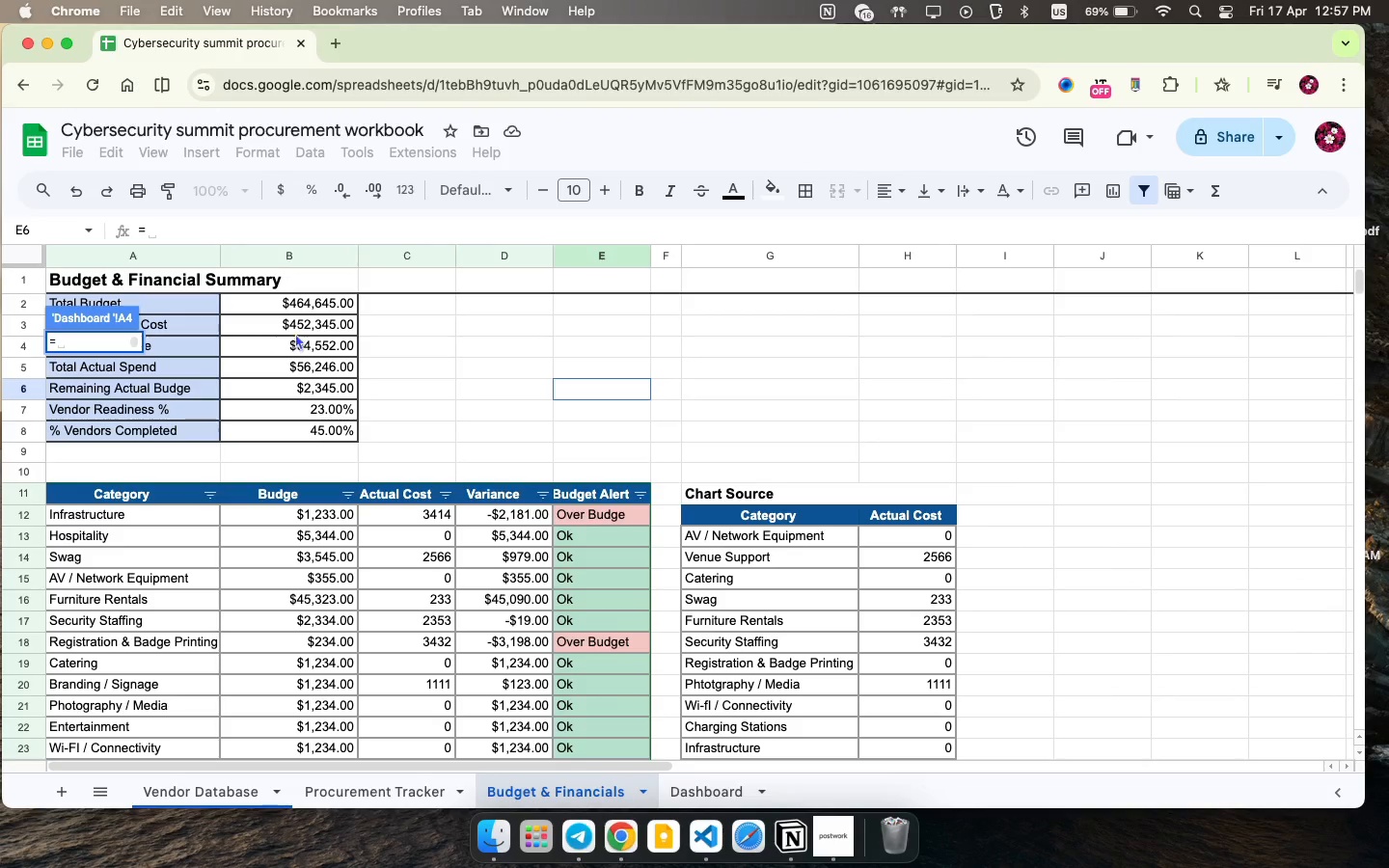 
mouse_move([313, 305])
 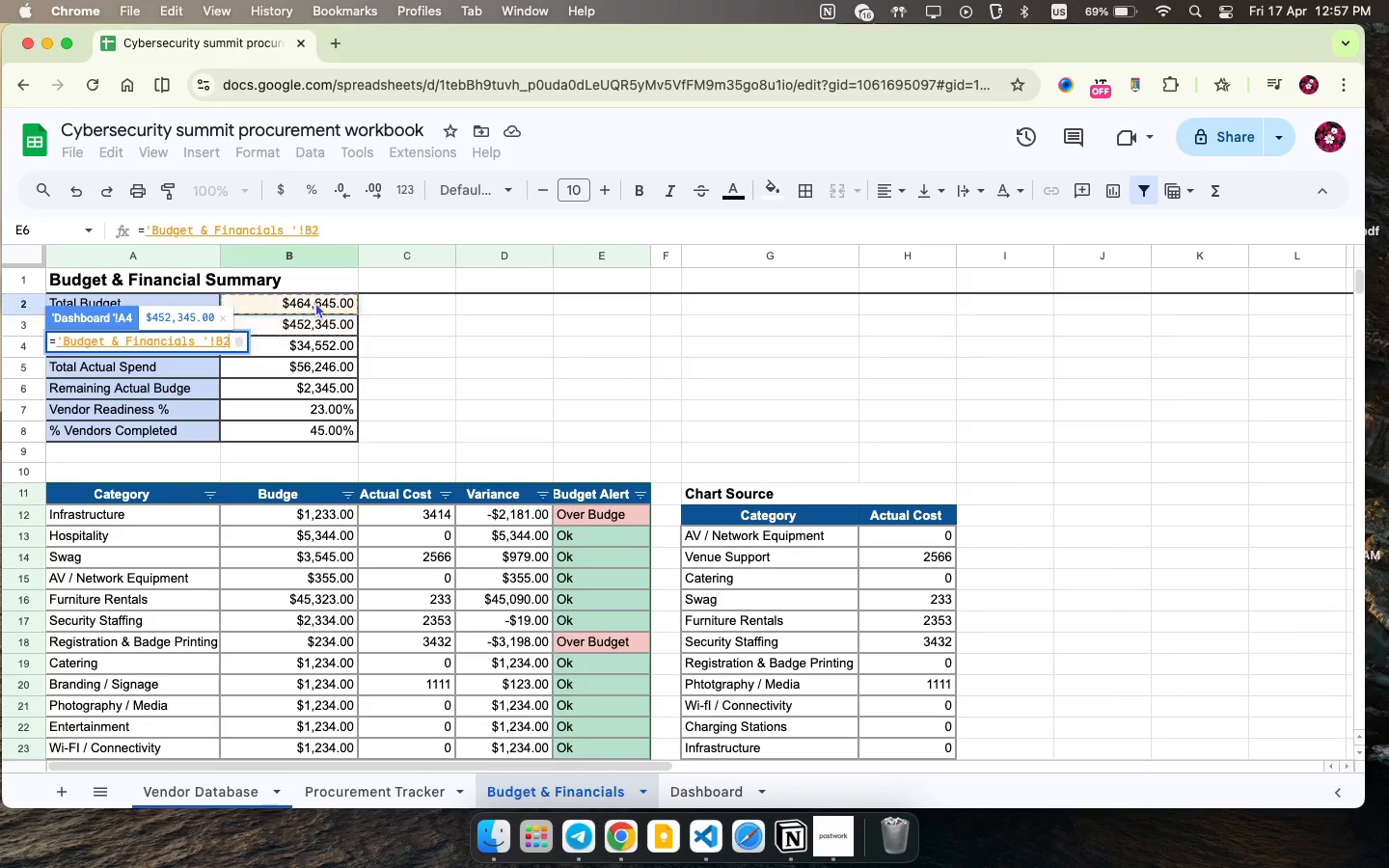 
left_click([315, 302])
 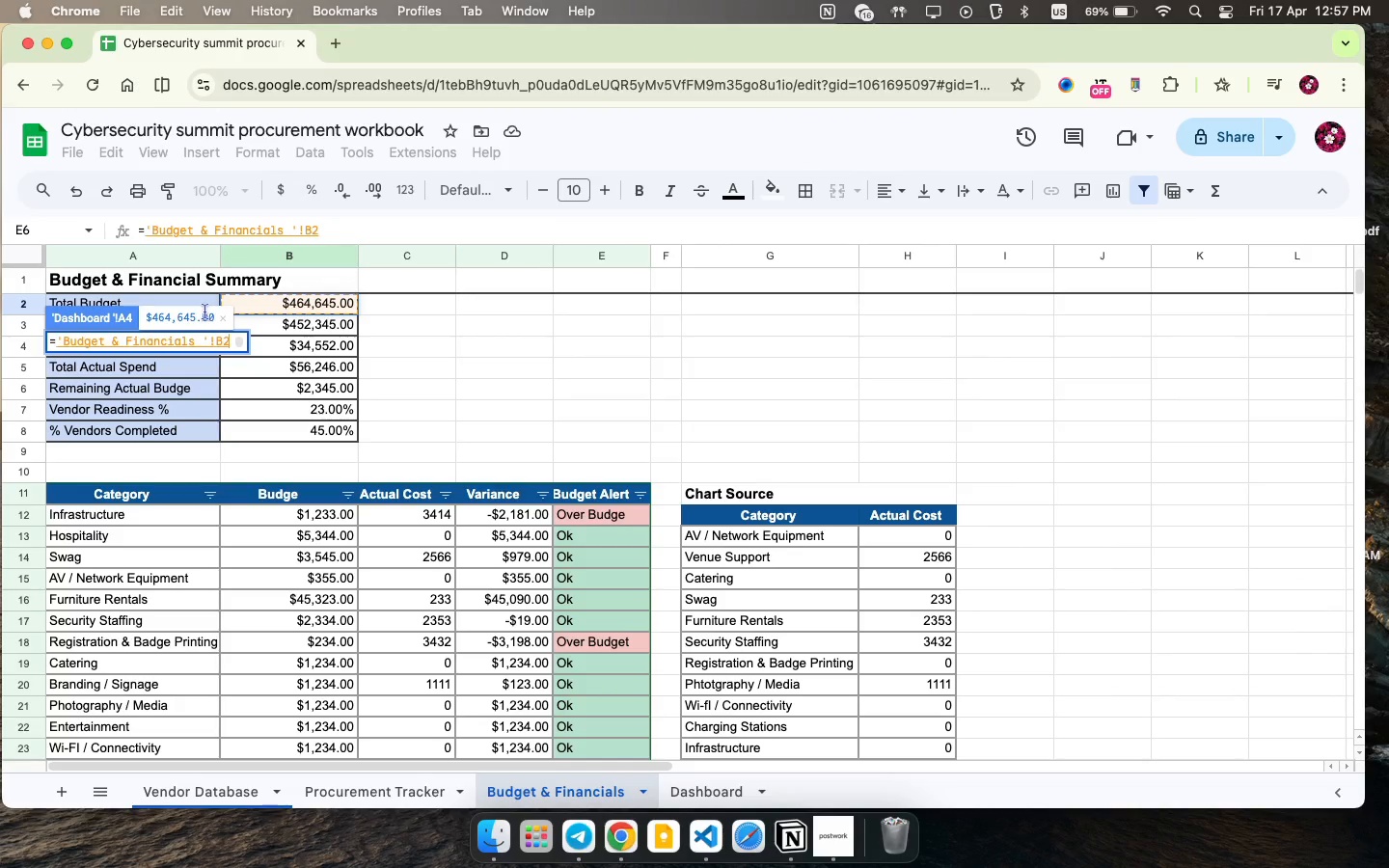 
key(Enter)
 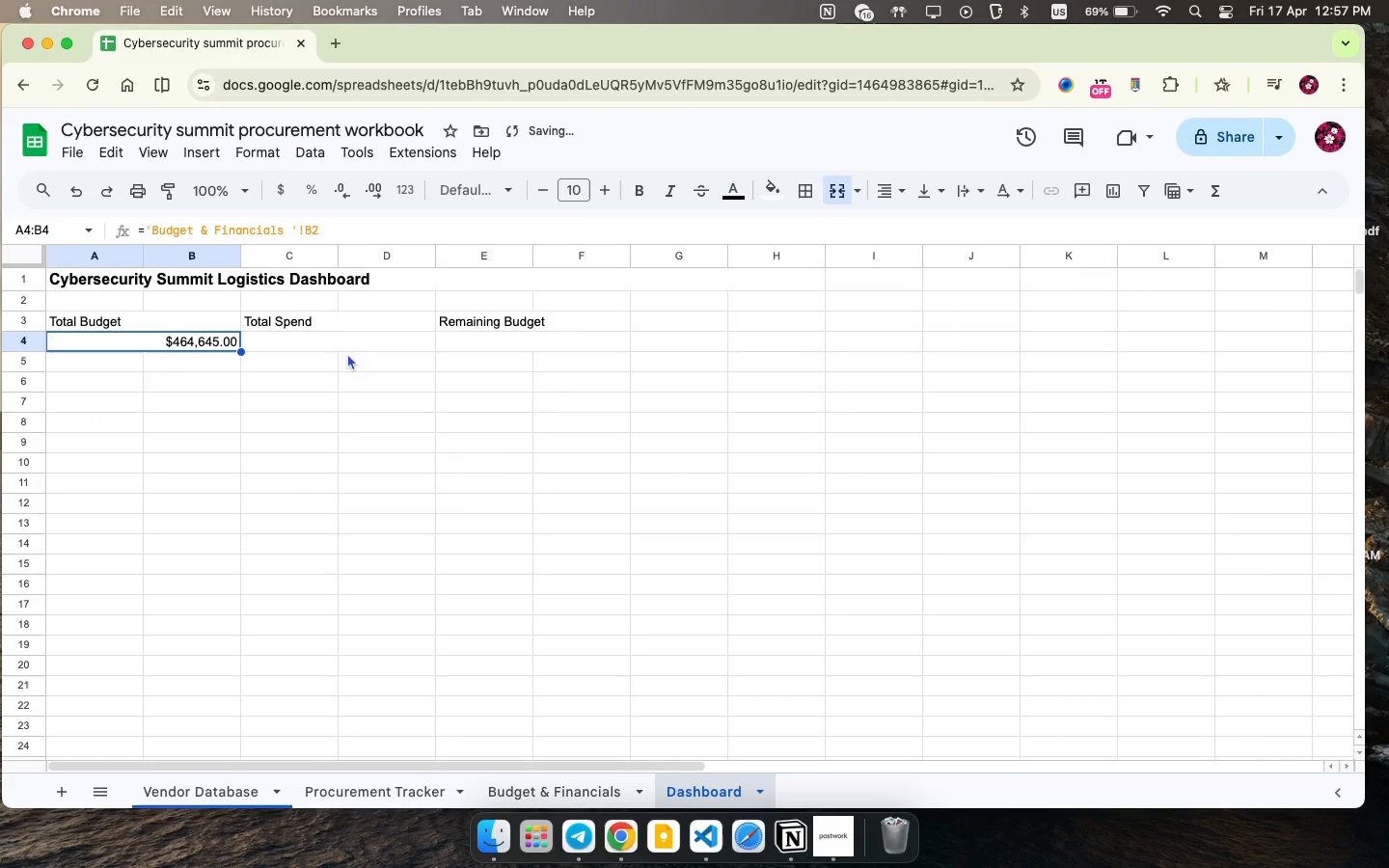 
left_click([325, 344])
 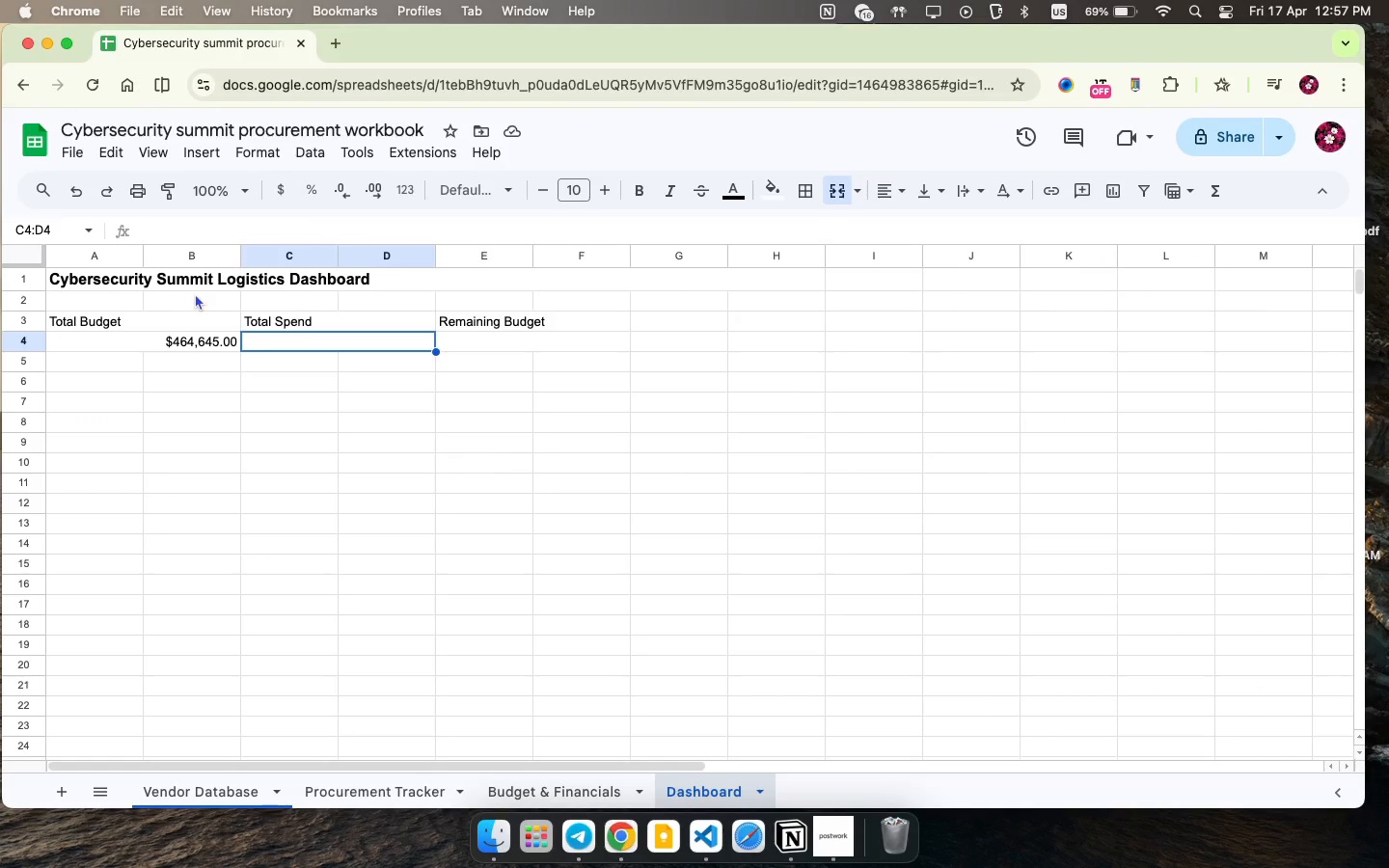 
wait(5.18)
 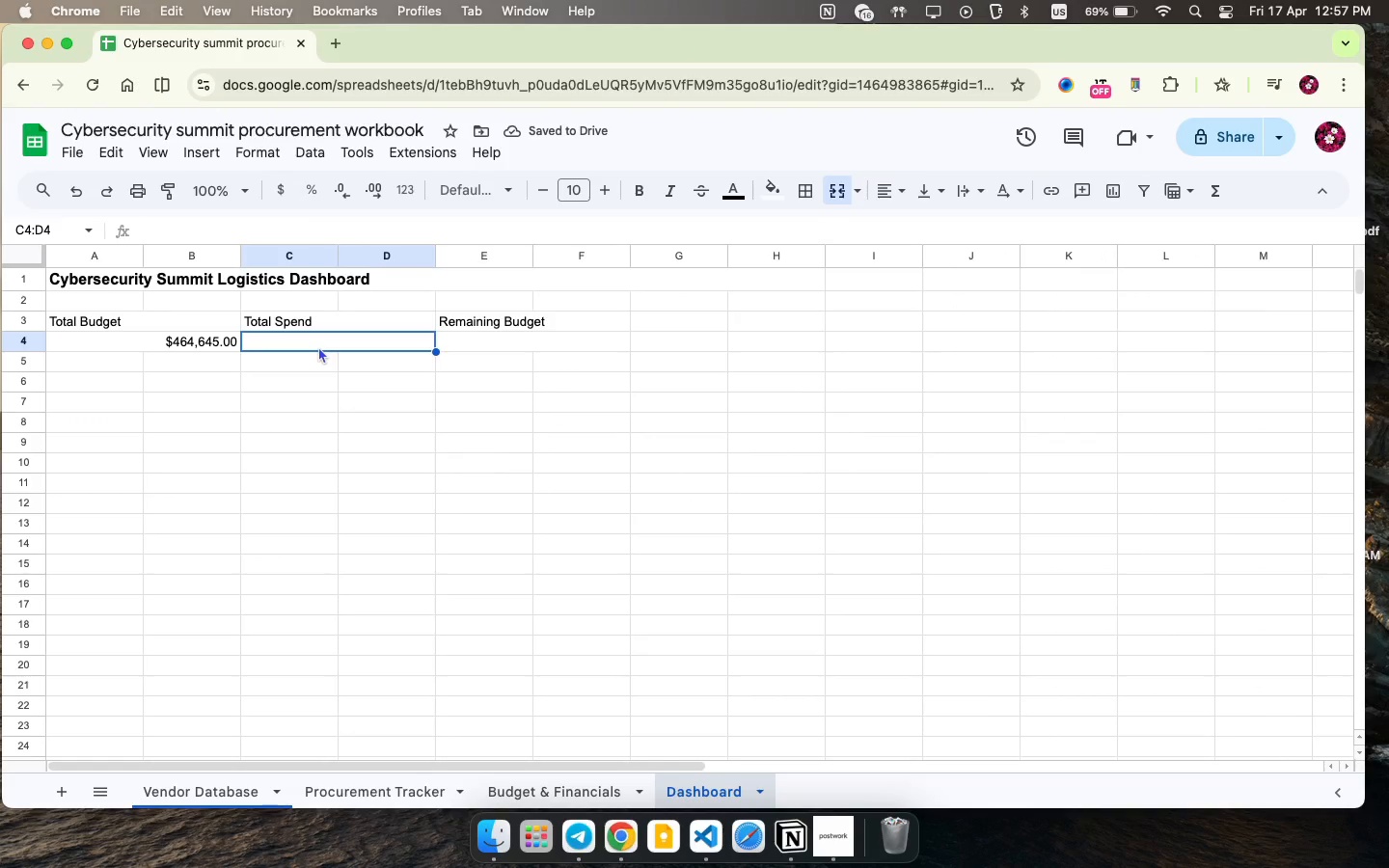 
key(Equal)
 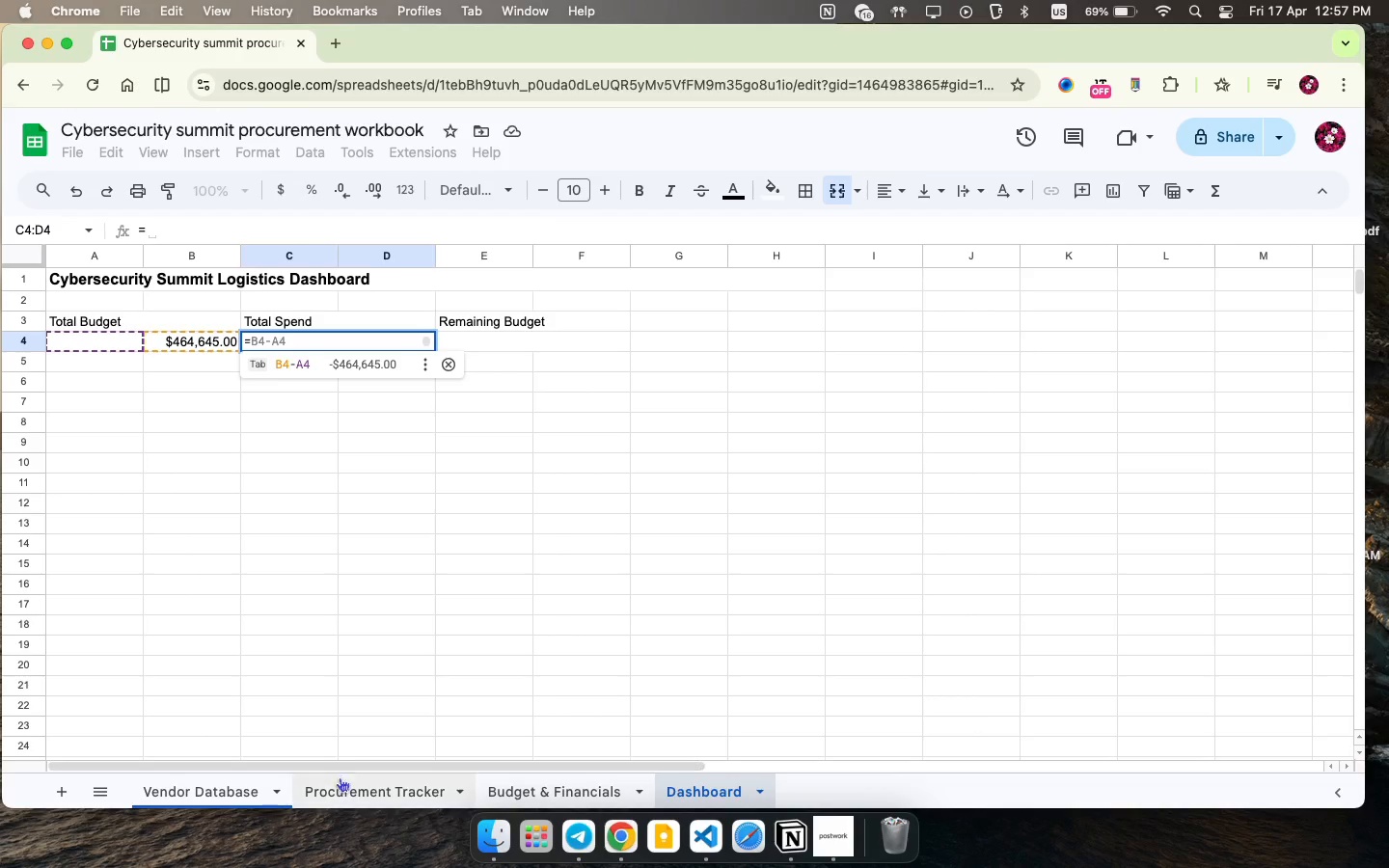 
left_click([514, 797])
 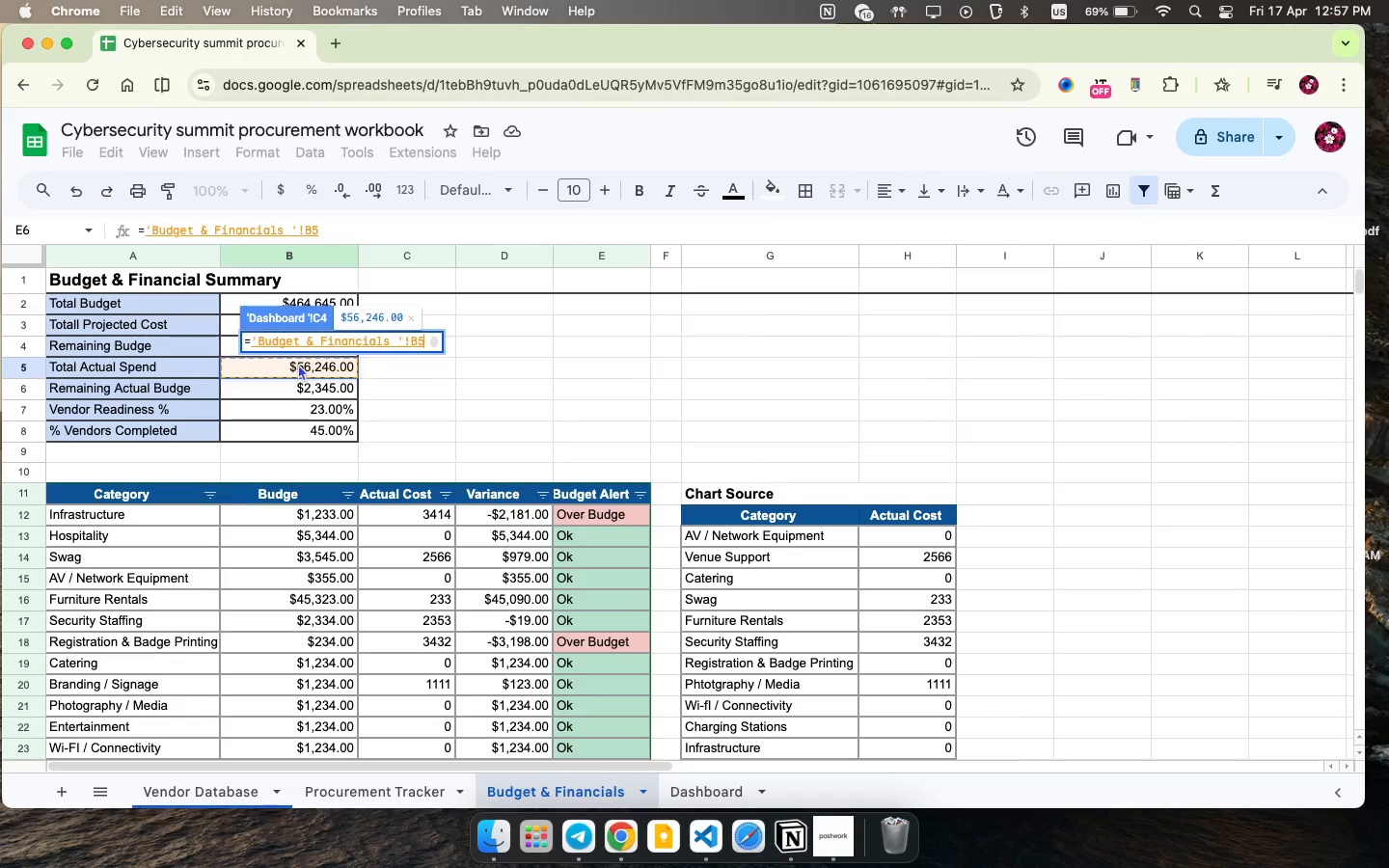 
wait(5.07)
 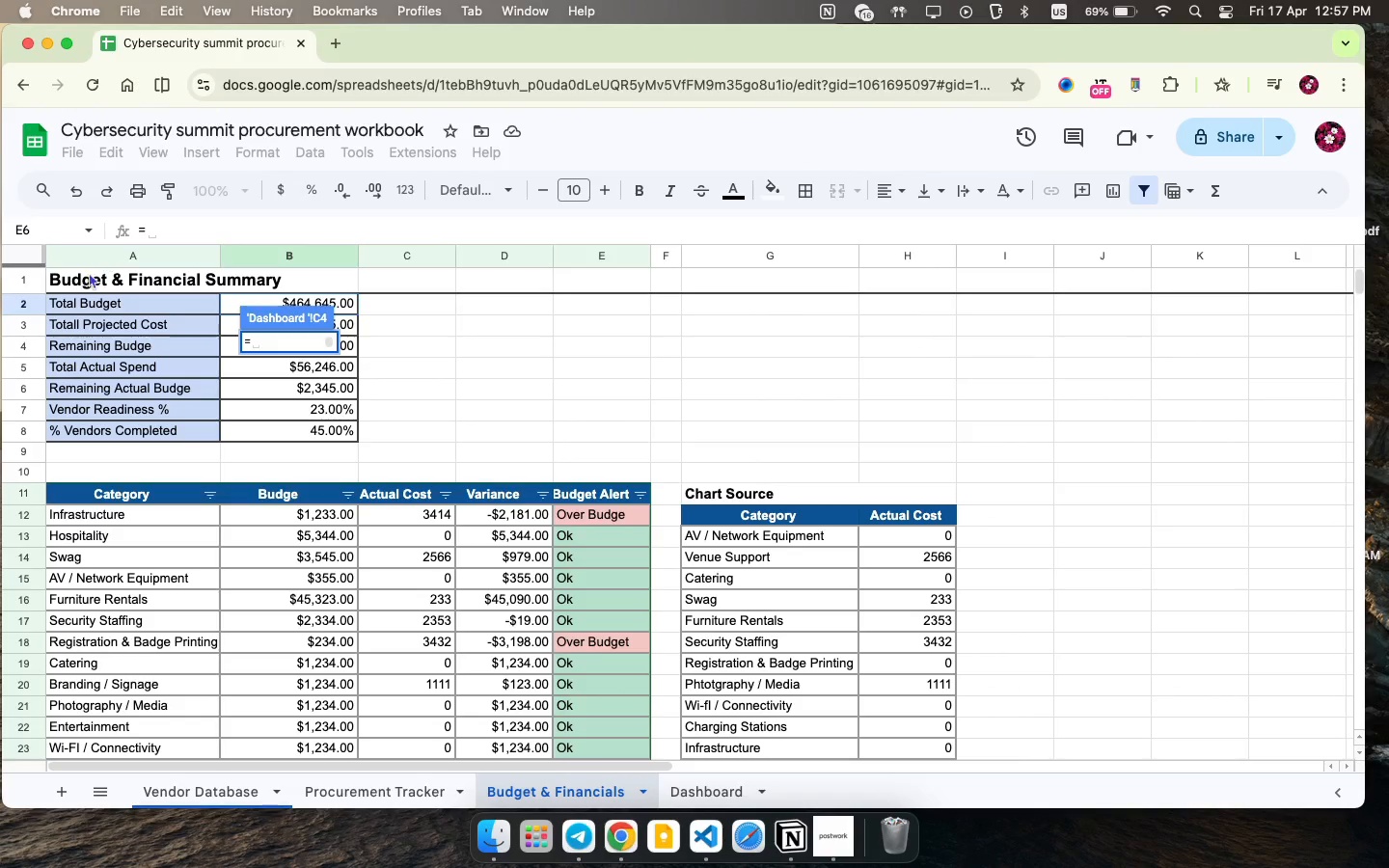 
key(Enter)
 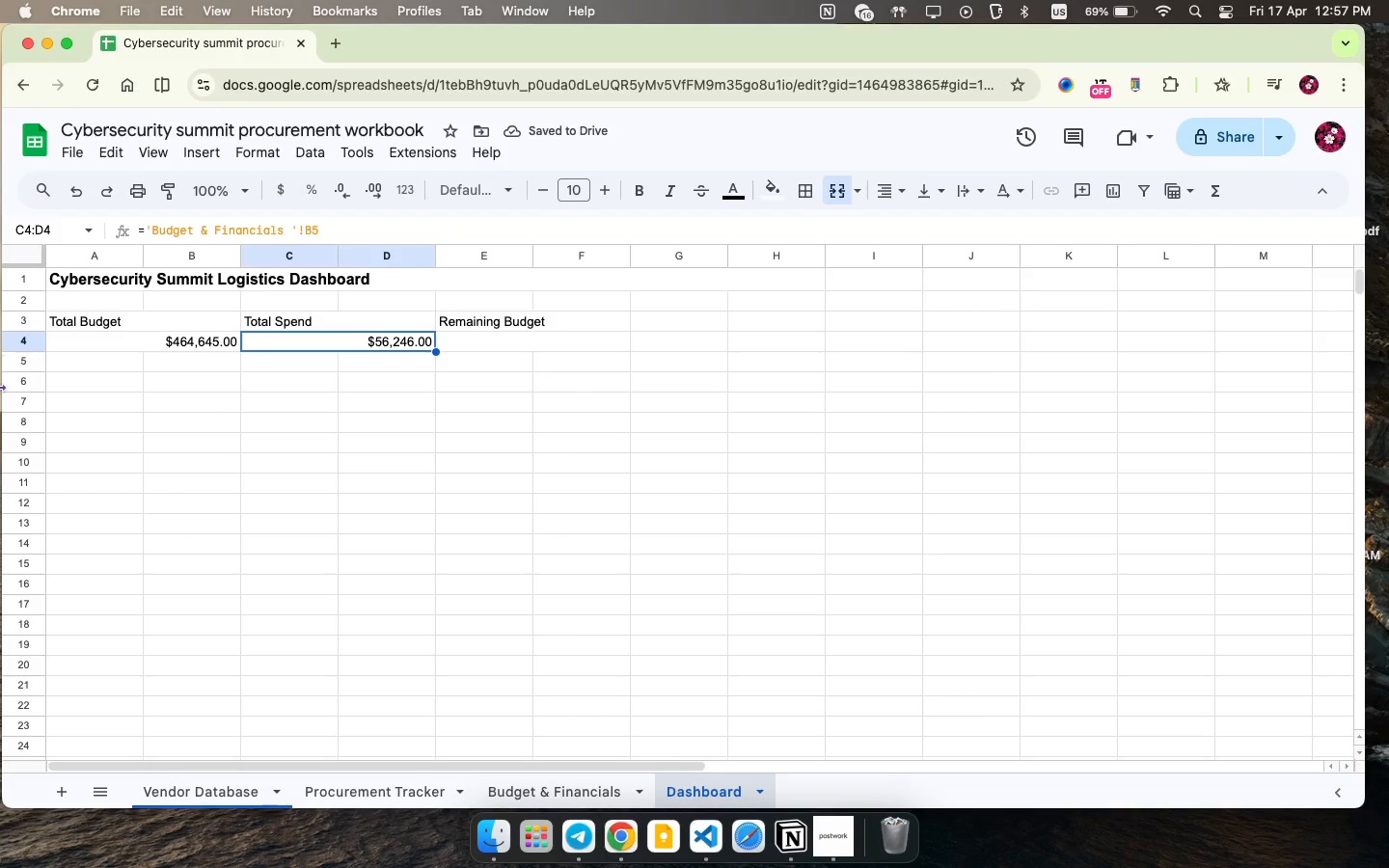 
key(Equal)
 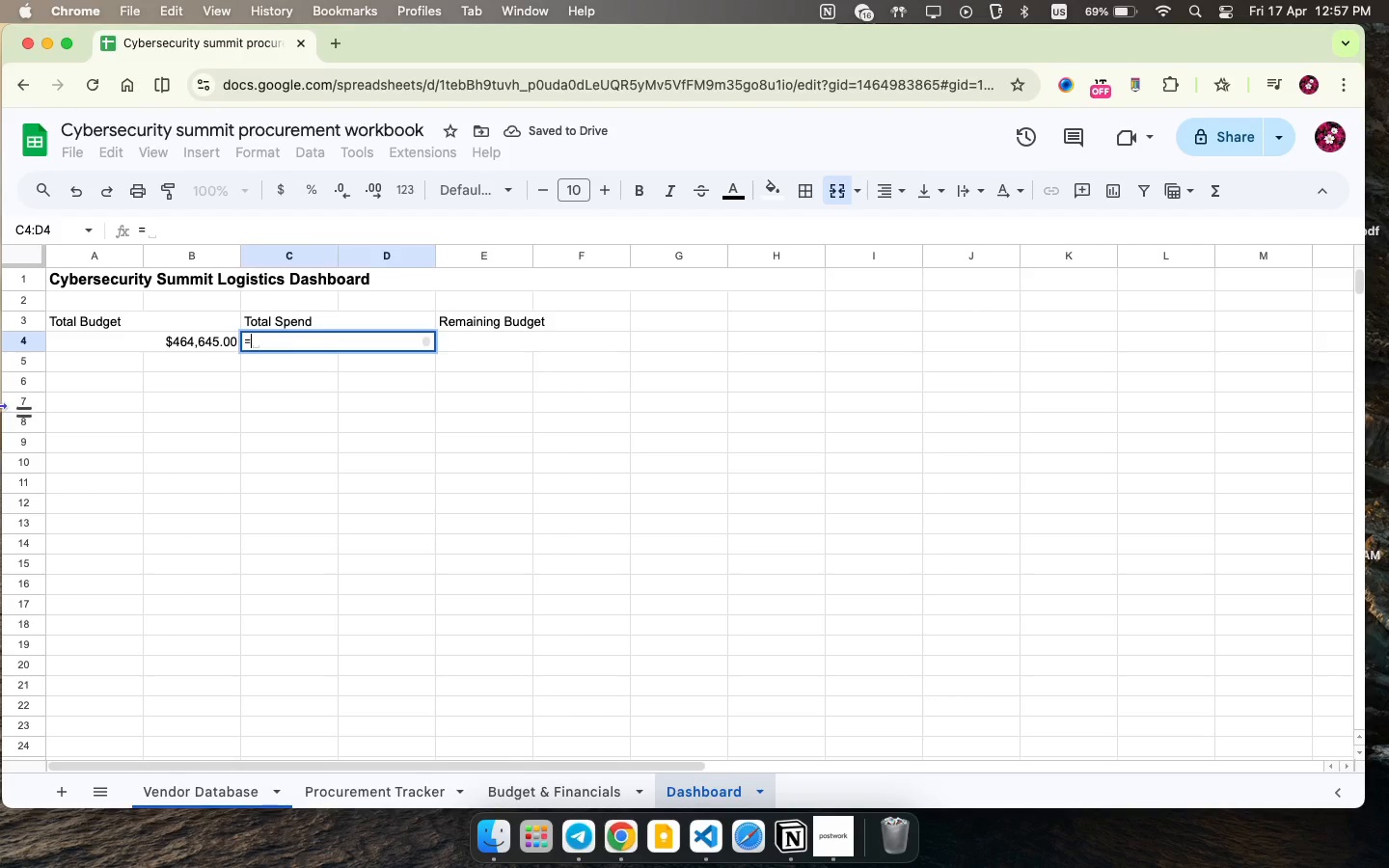 
key(Meta+Z)
 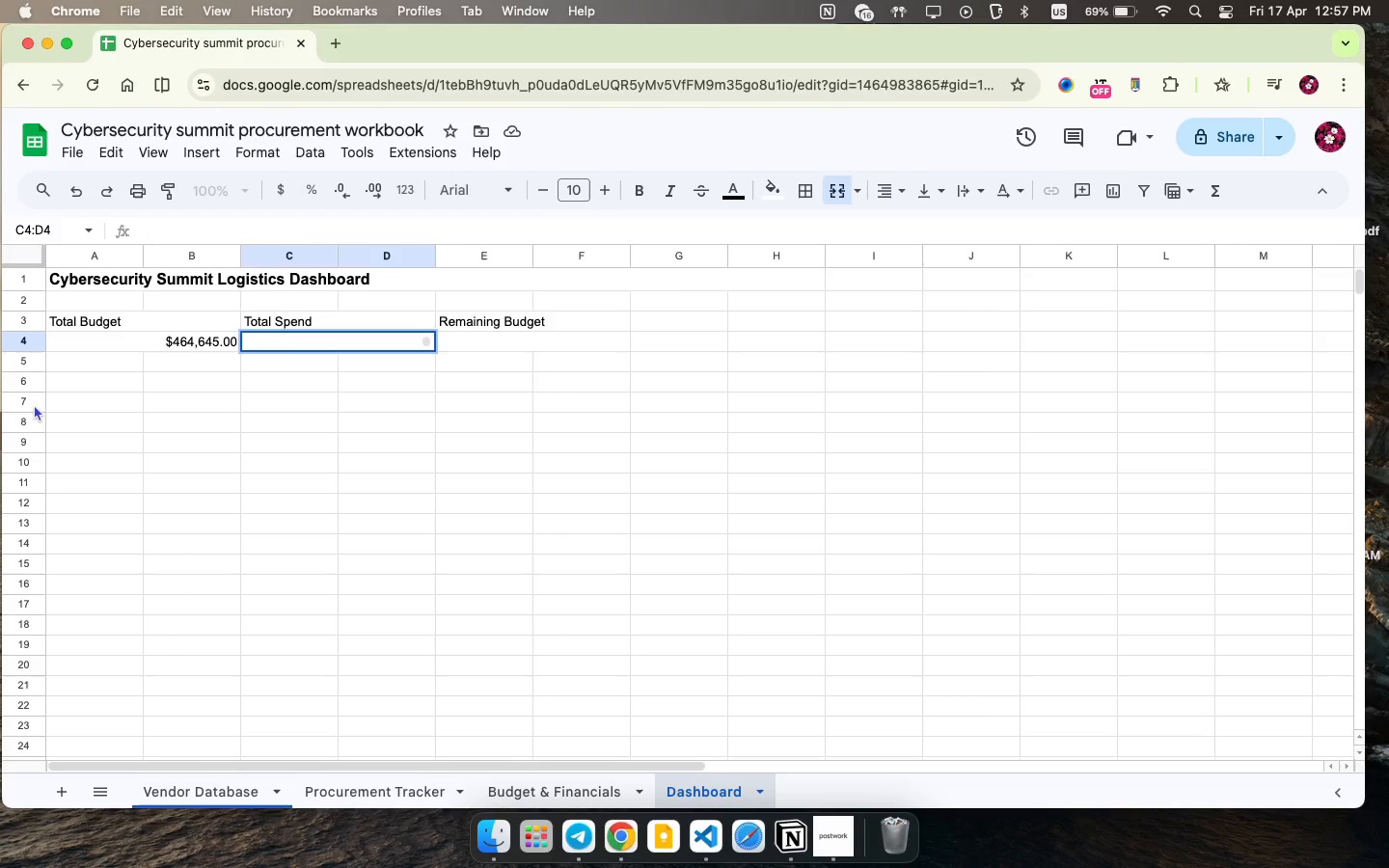 
key(Meta+CommandLeft)
 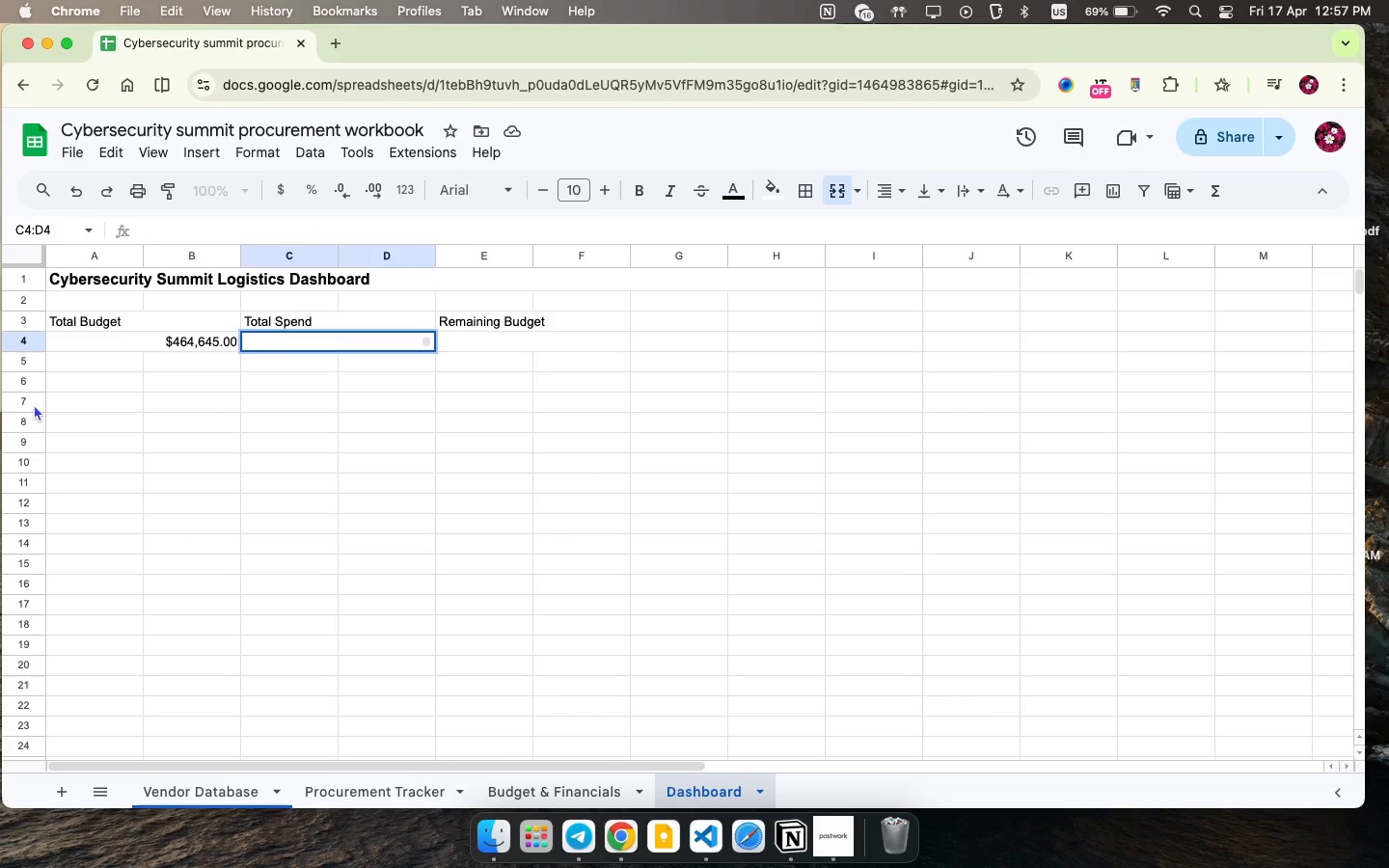 
key(Meta+Z)
 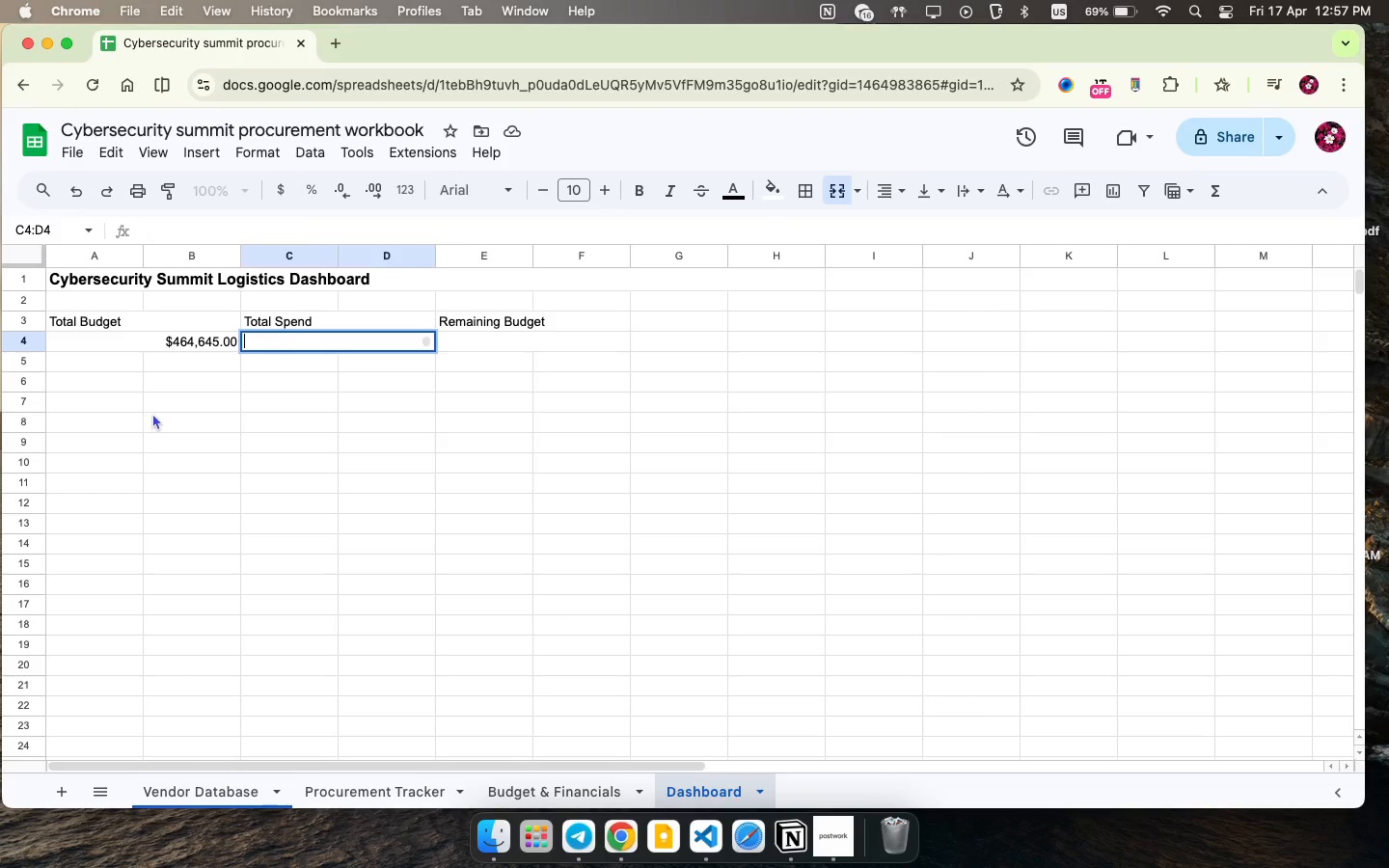 
left_click([158, 411])
 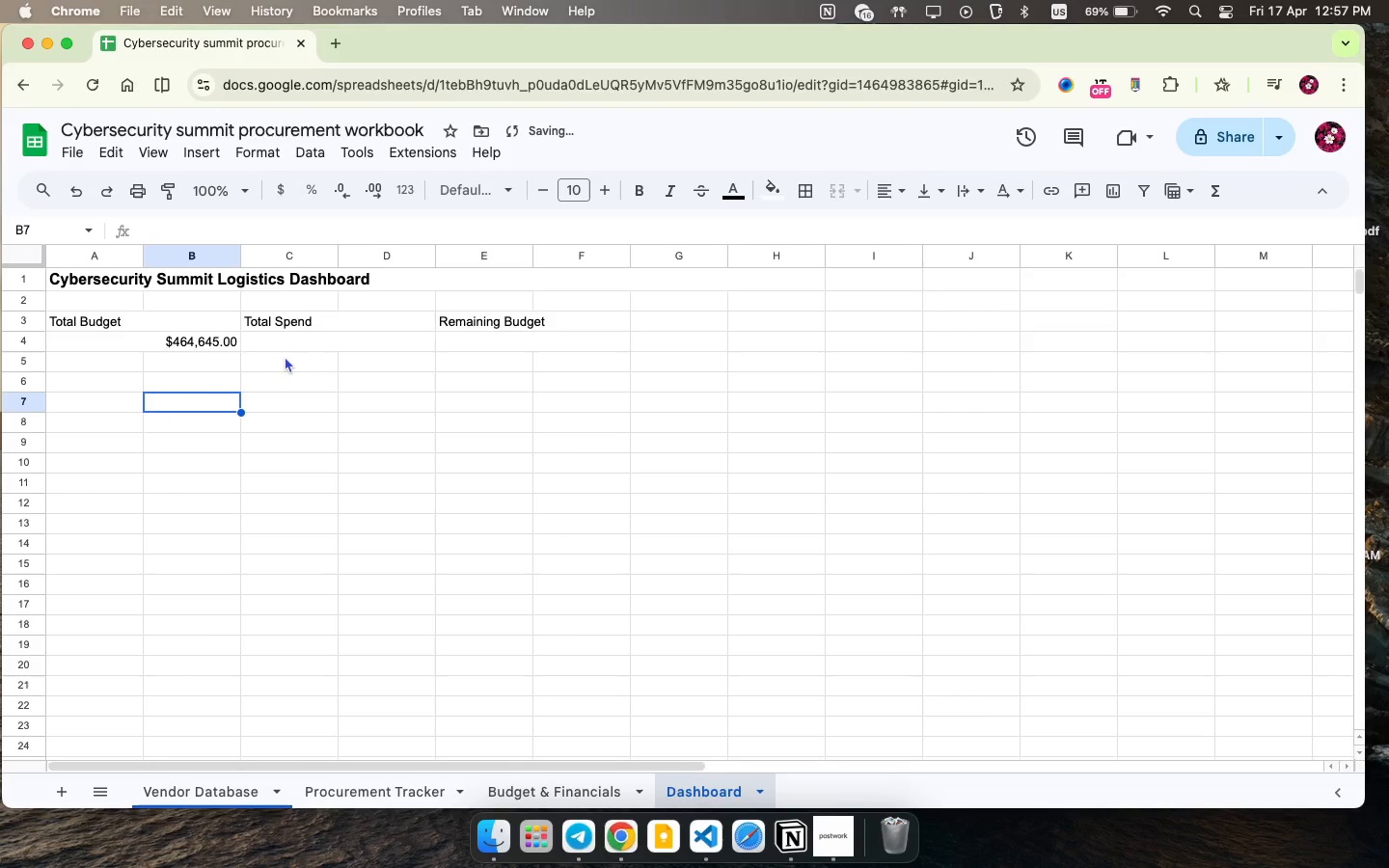 
key(Meta+CommandLeft)
 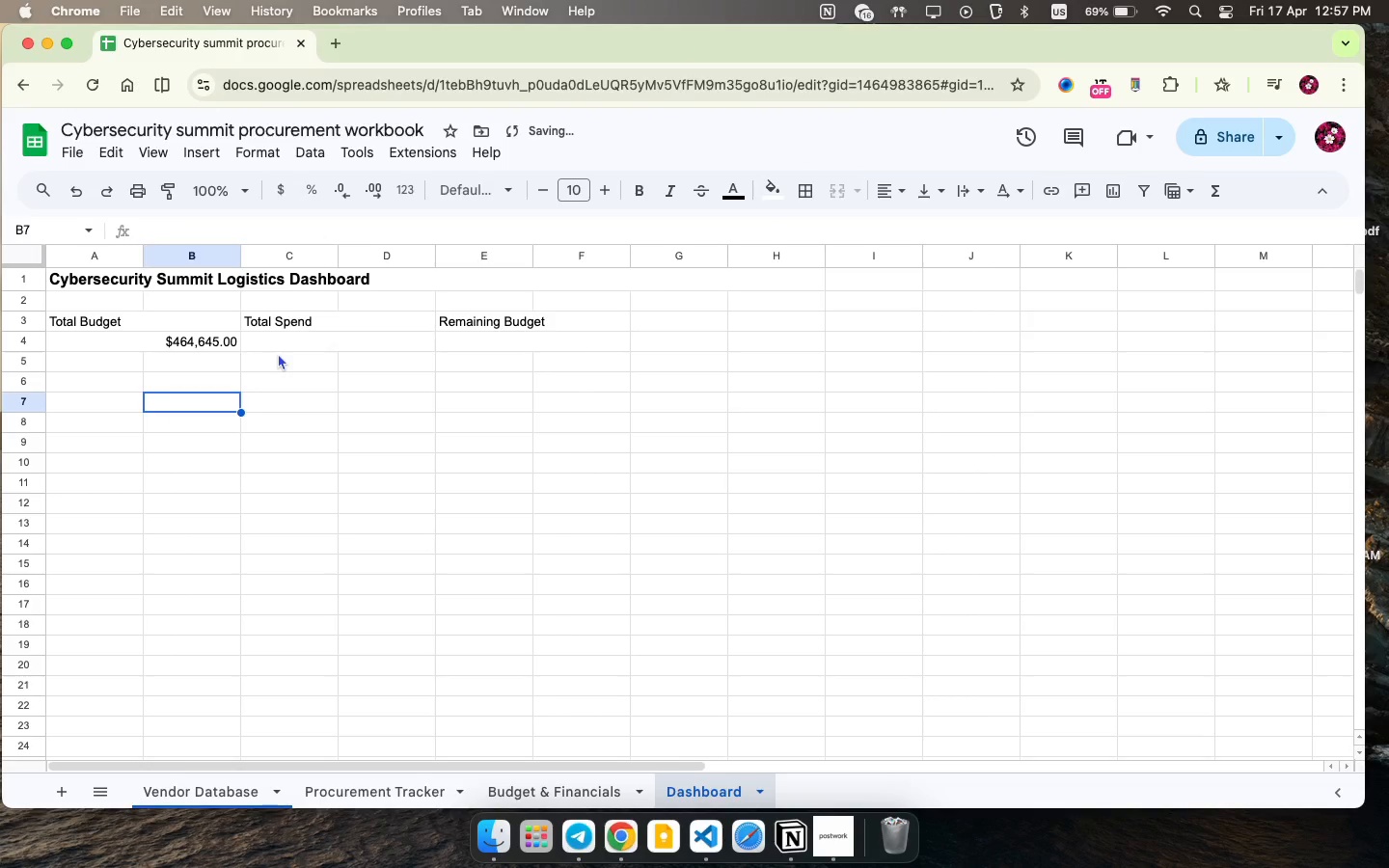 
key(Meta+Z)
 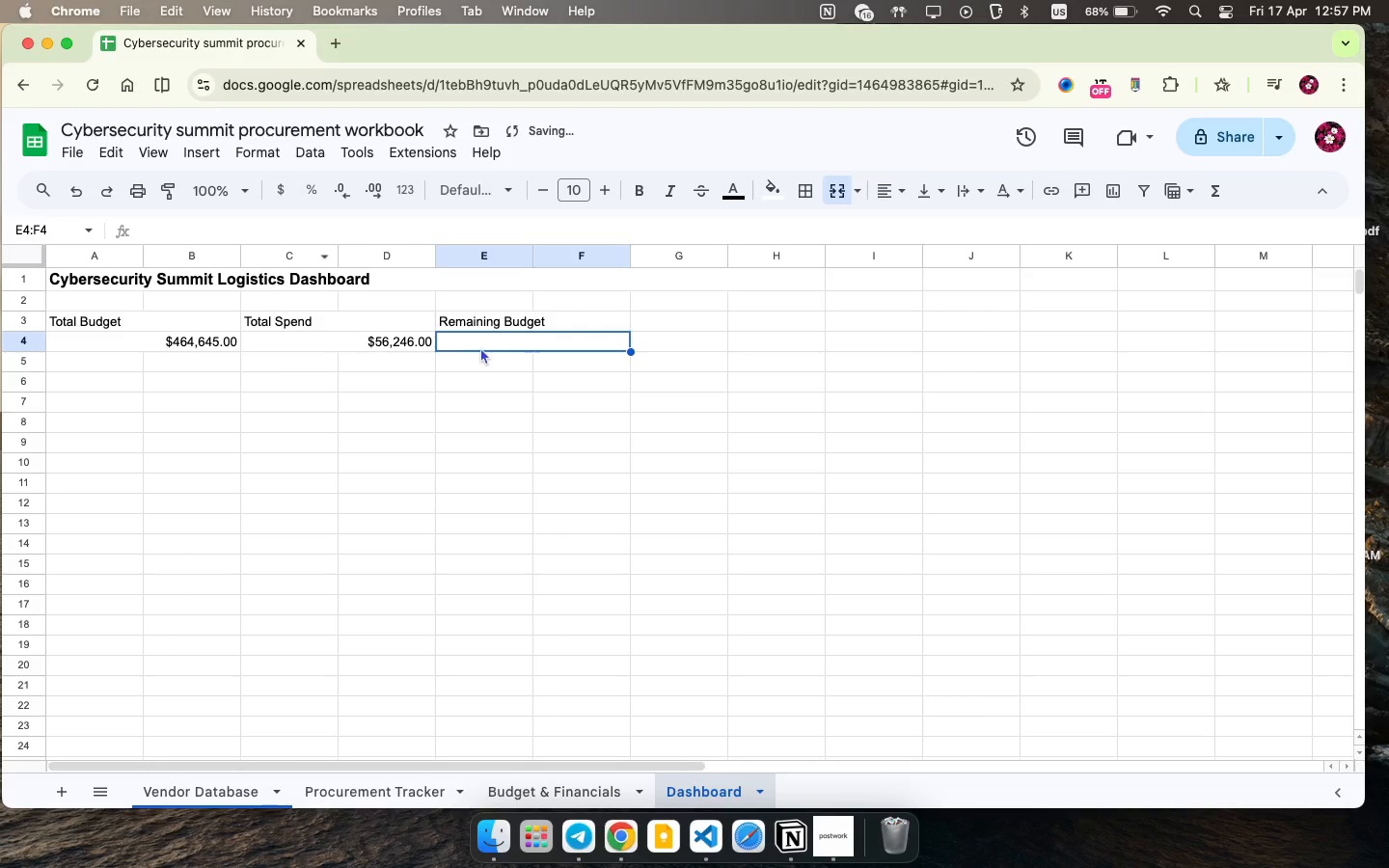 
key(Equal)
 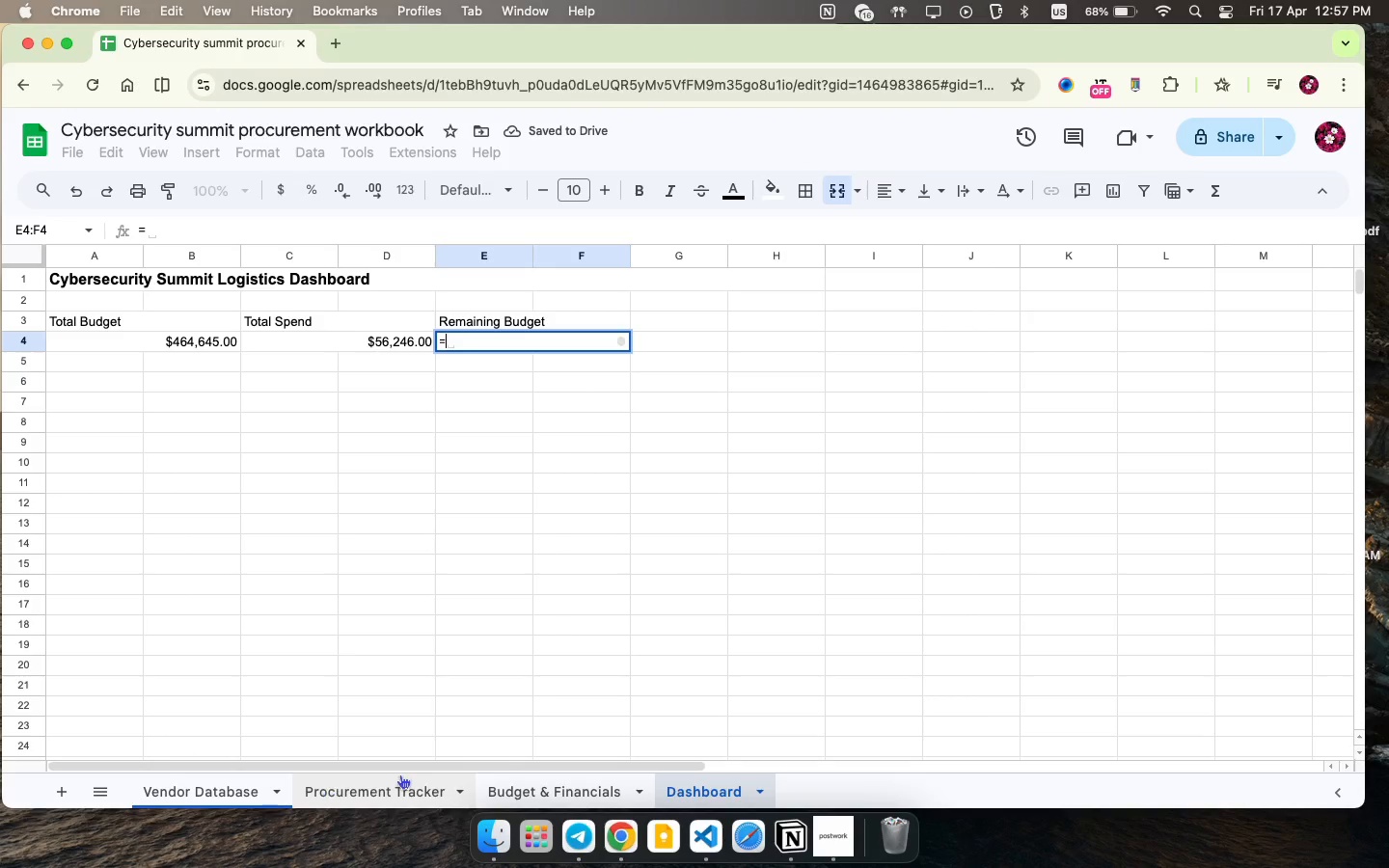 
left_click([564, 792])
 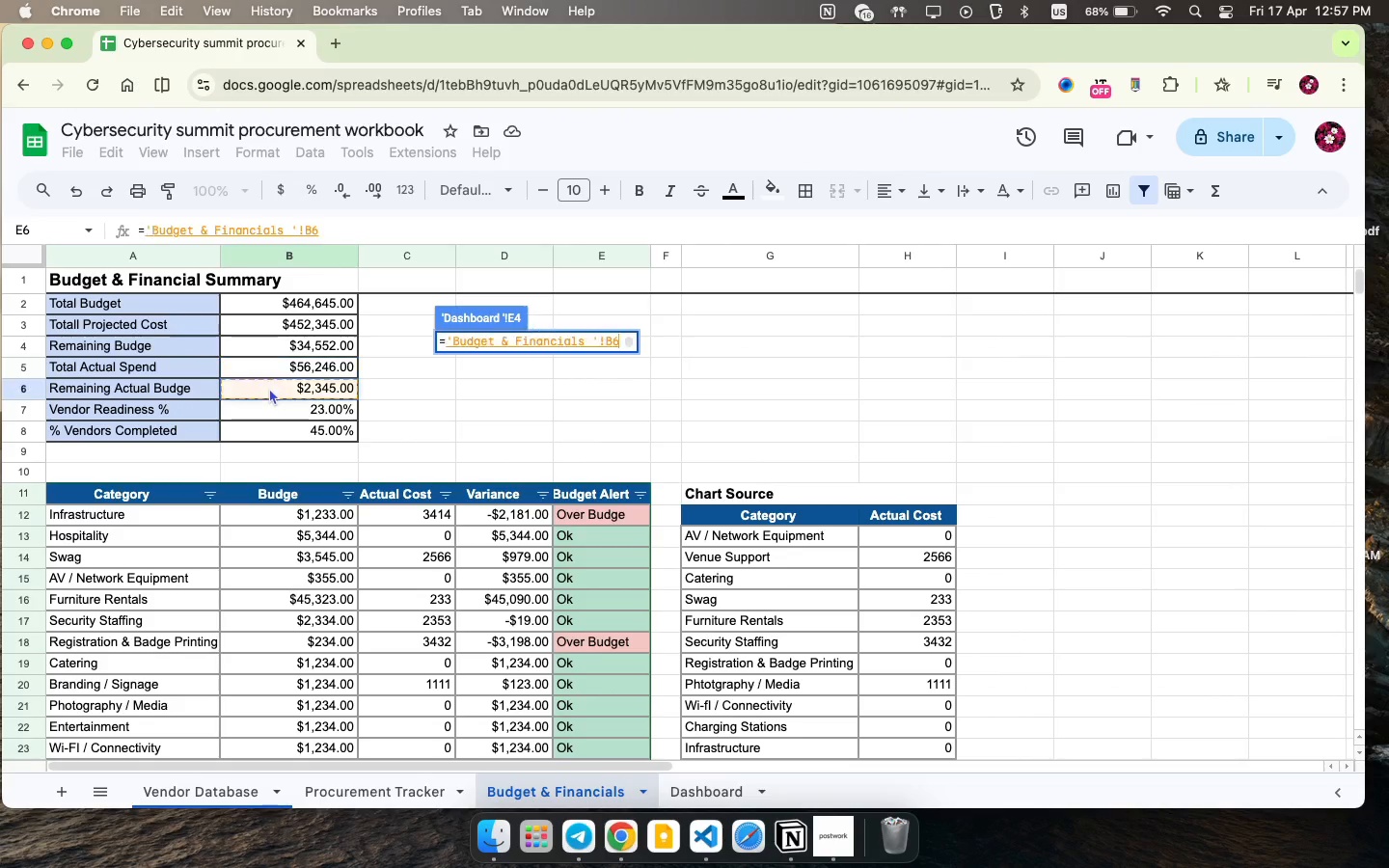 
key(Enter)
 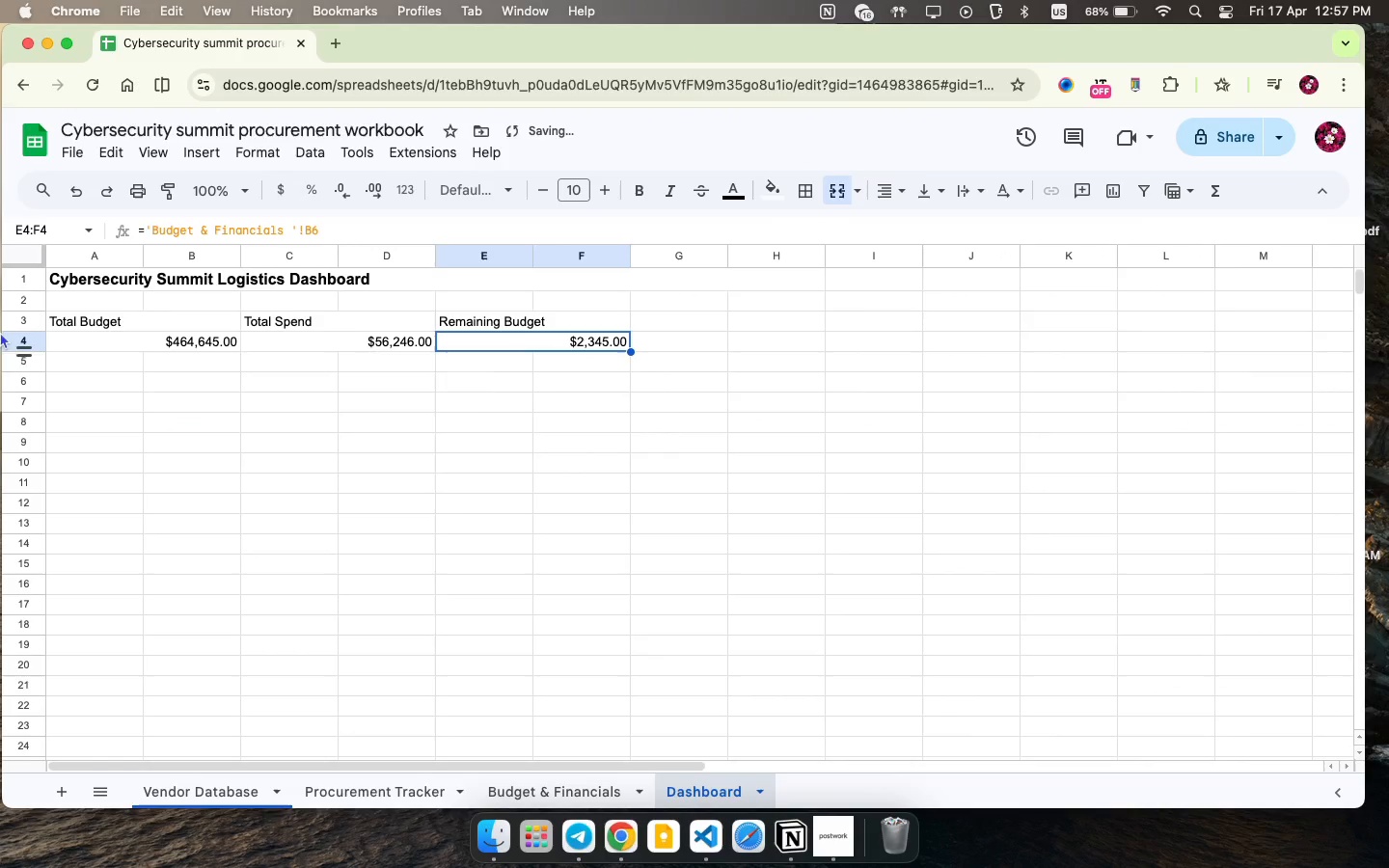 
left_click_drag(start_coordinate=[121, 366], to_coordinate=[175, 378])
 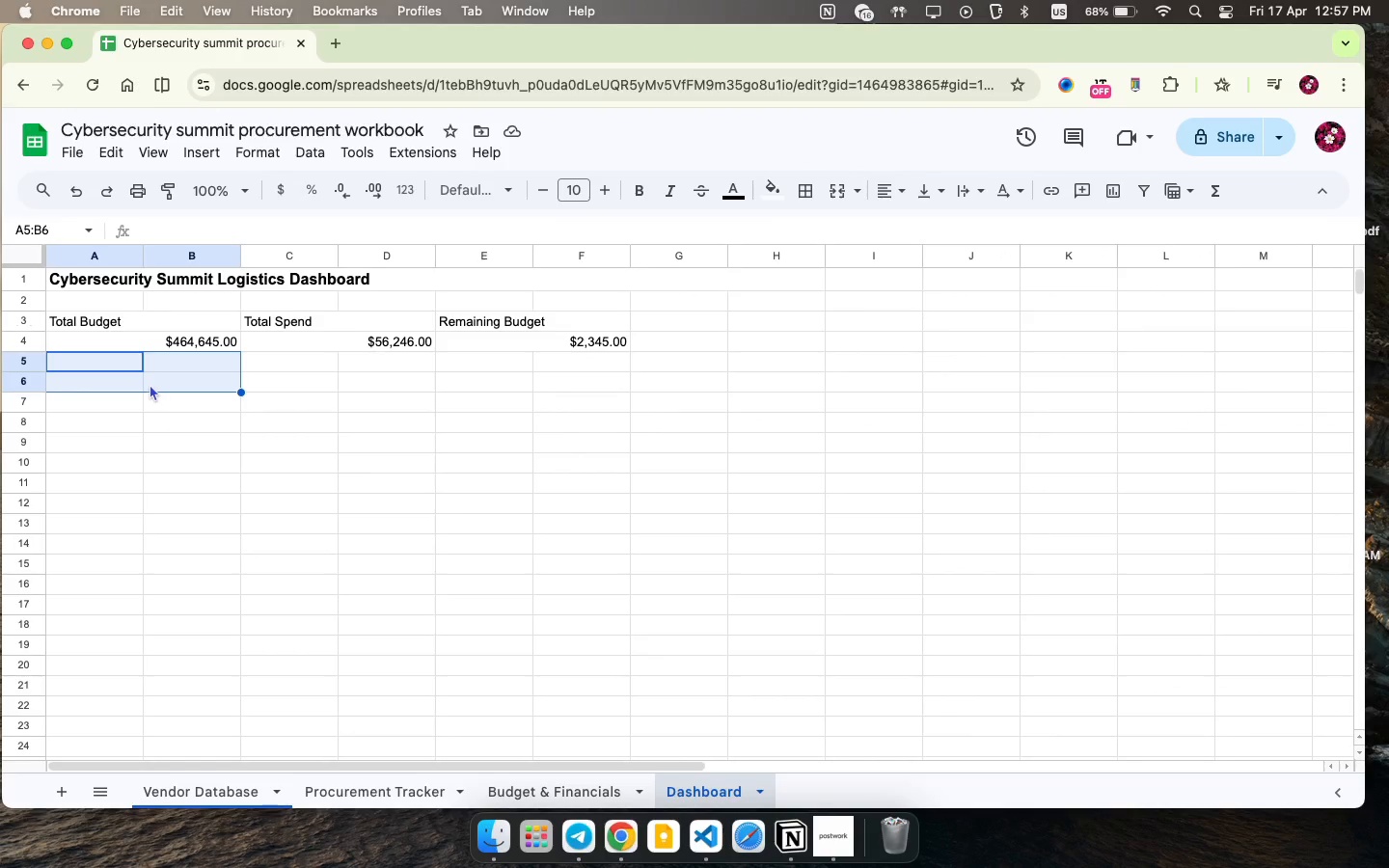 
left_click([150, 384])
 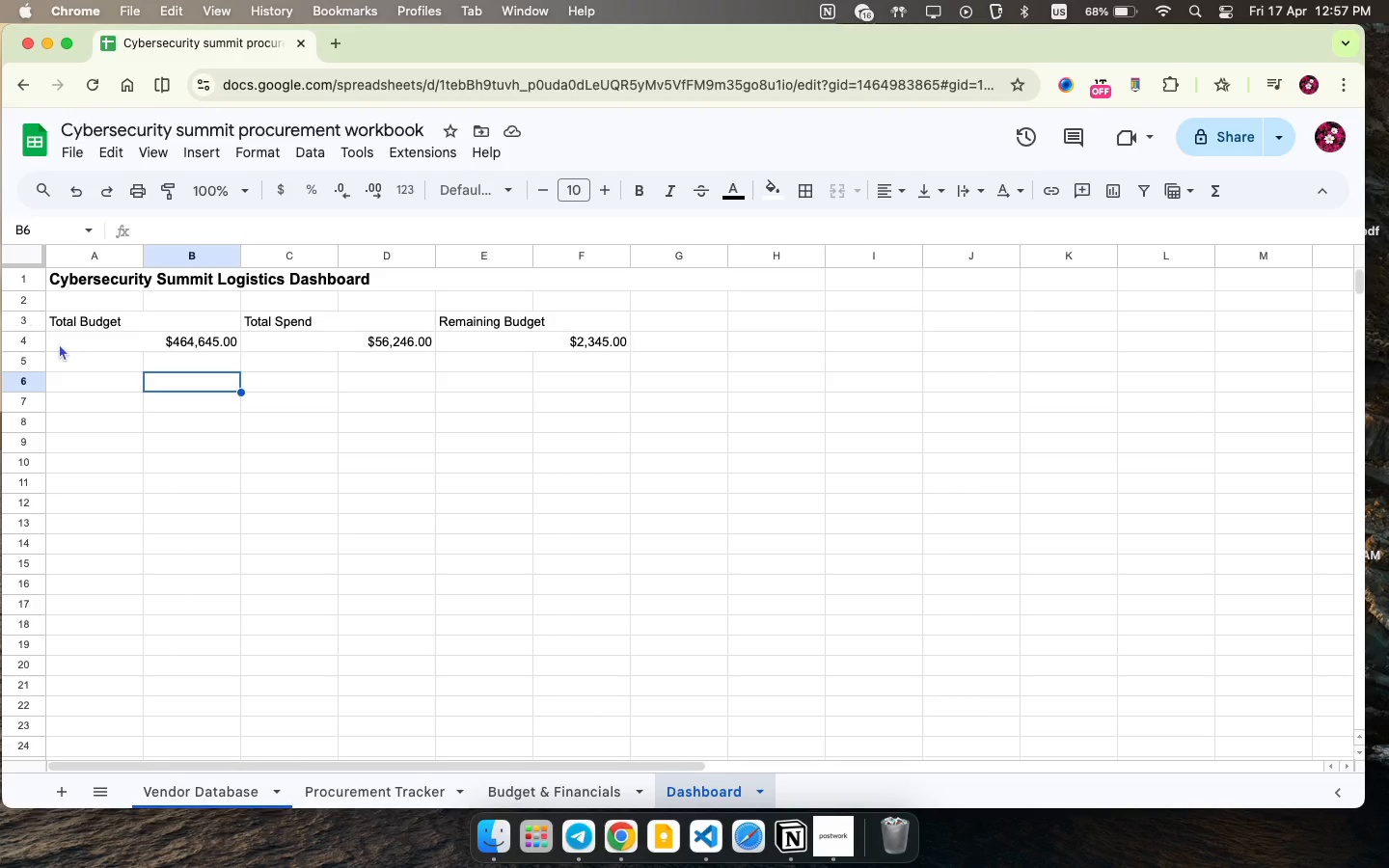 
wait(5.12)
 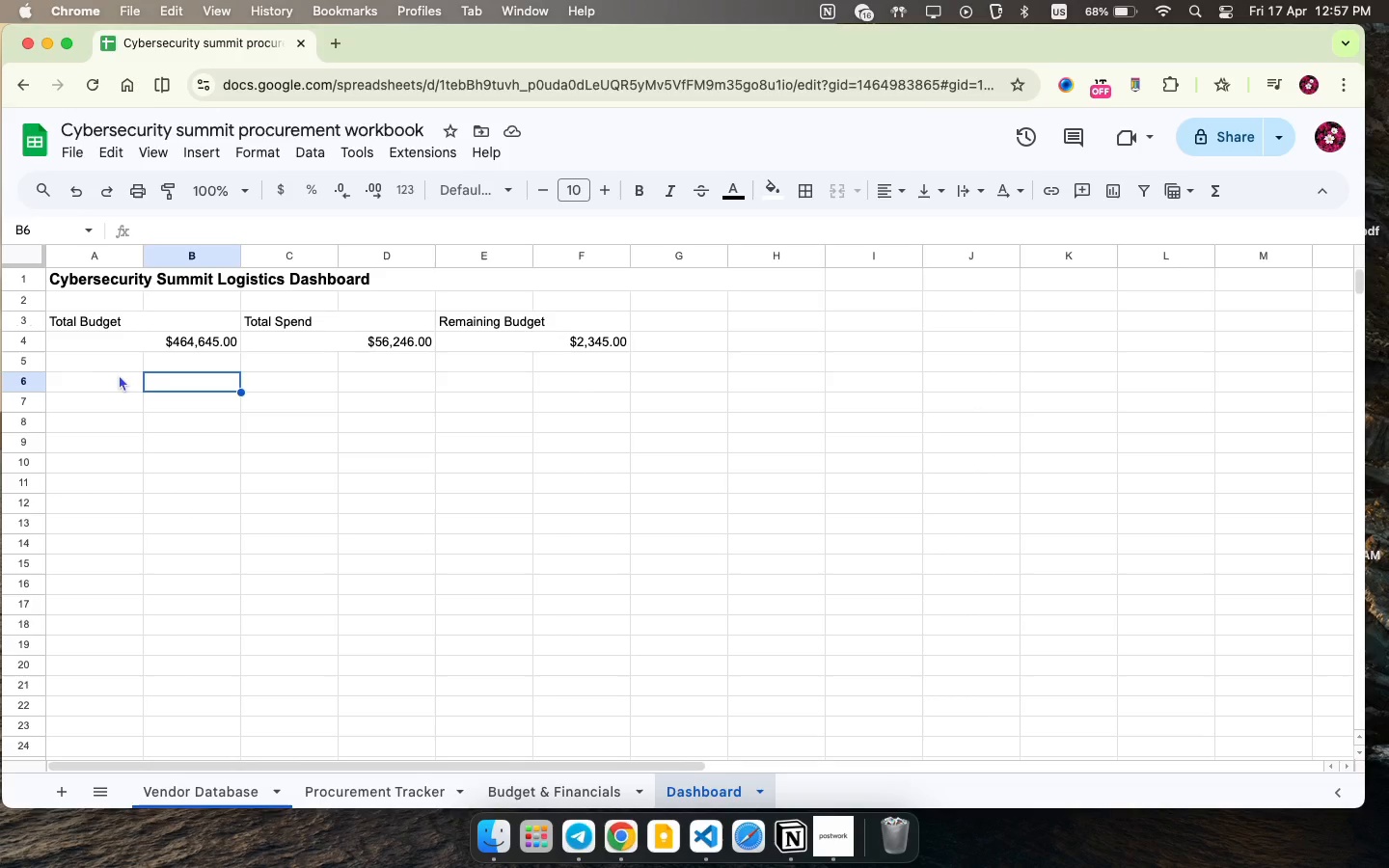 
left_click_drag(start_coordinate=[106, 347], to_coordinate=[171, 359])
 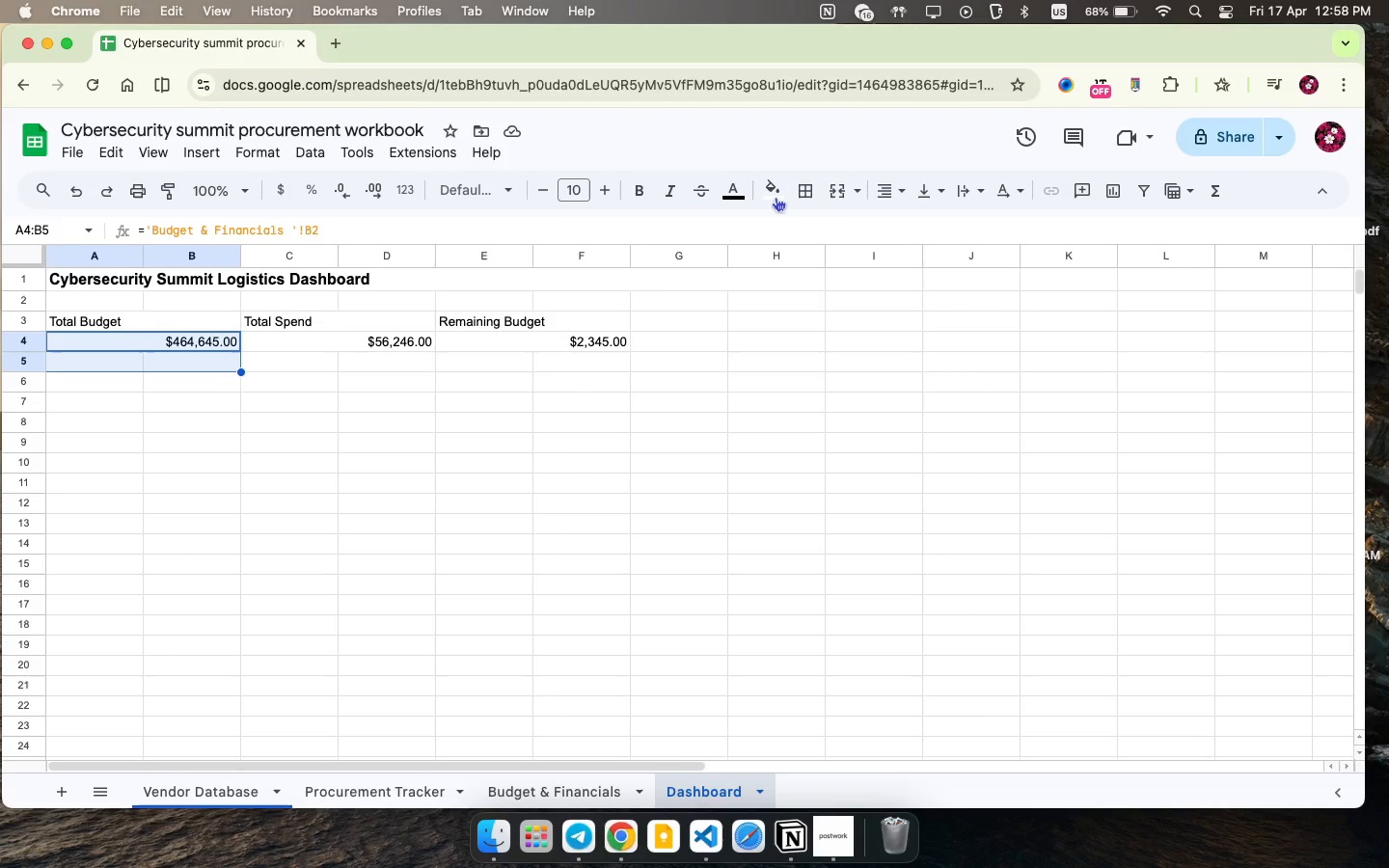 
left_click([845, 196])
 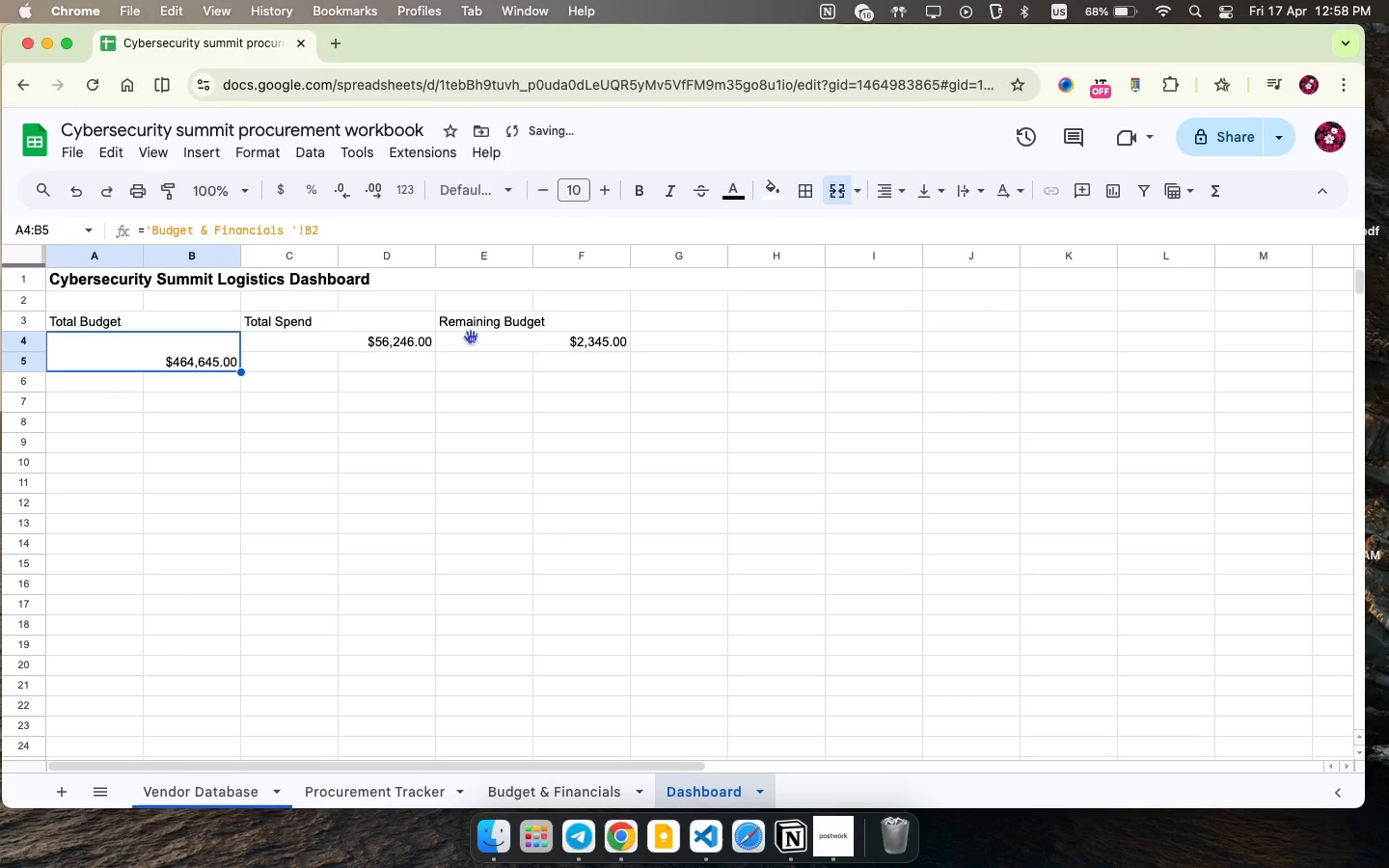 
left_click_drag(start_coordinate=[267, 338], to_coordinate=[420, 356])
 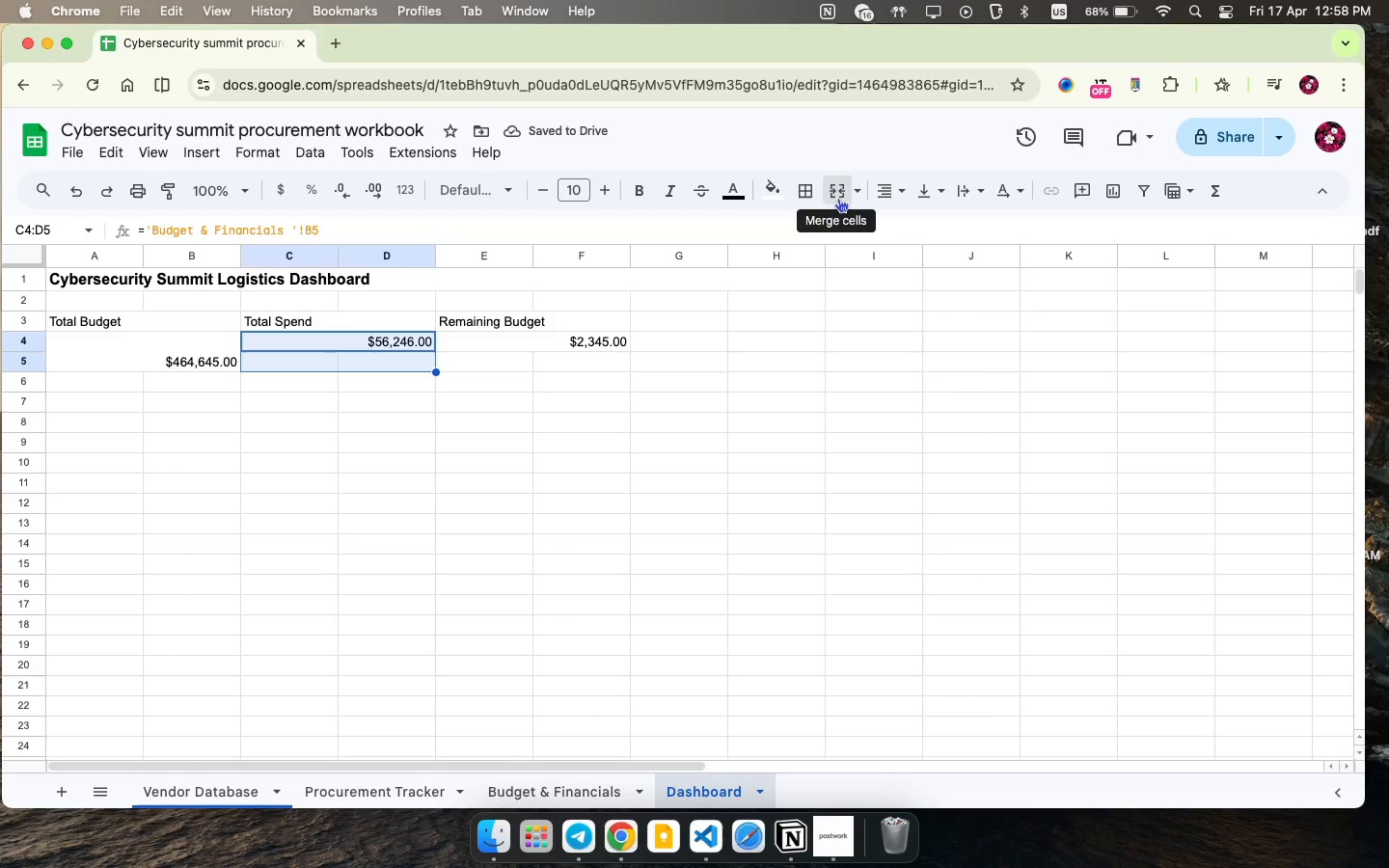 
left_click_drag(start_coordinate=[491, 343], to_coordinate=[576, 353])
 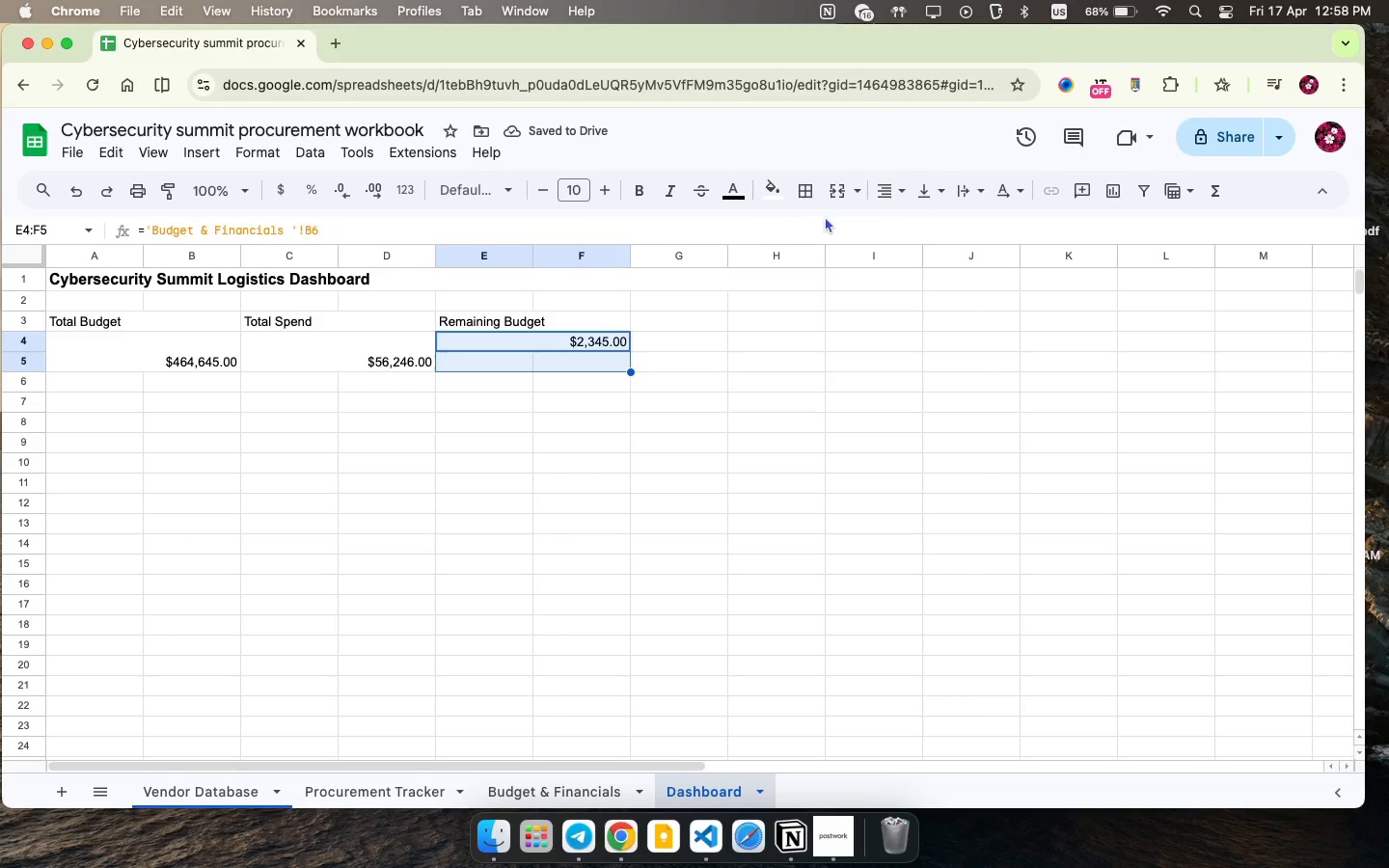 
left_click([840, 188])
 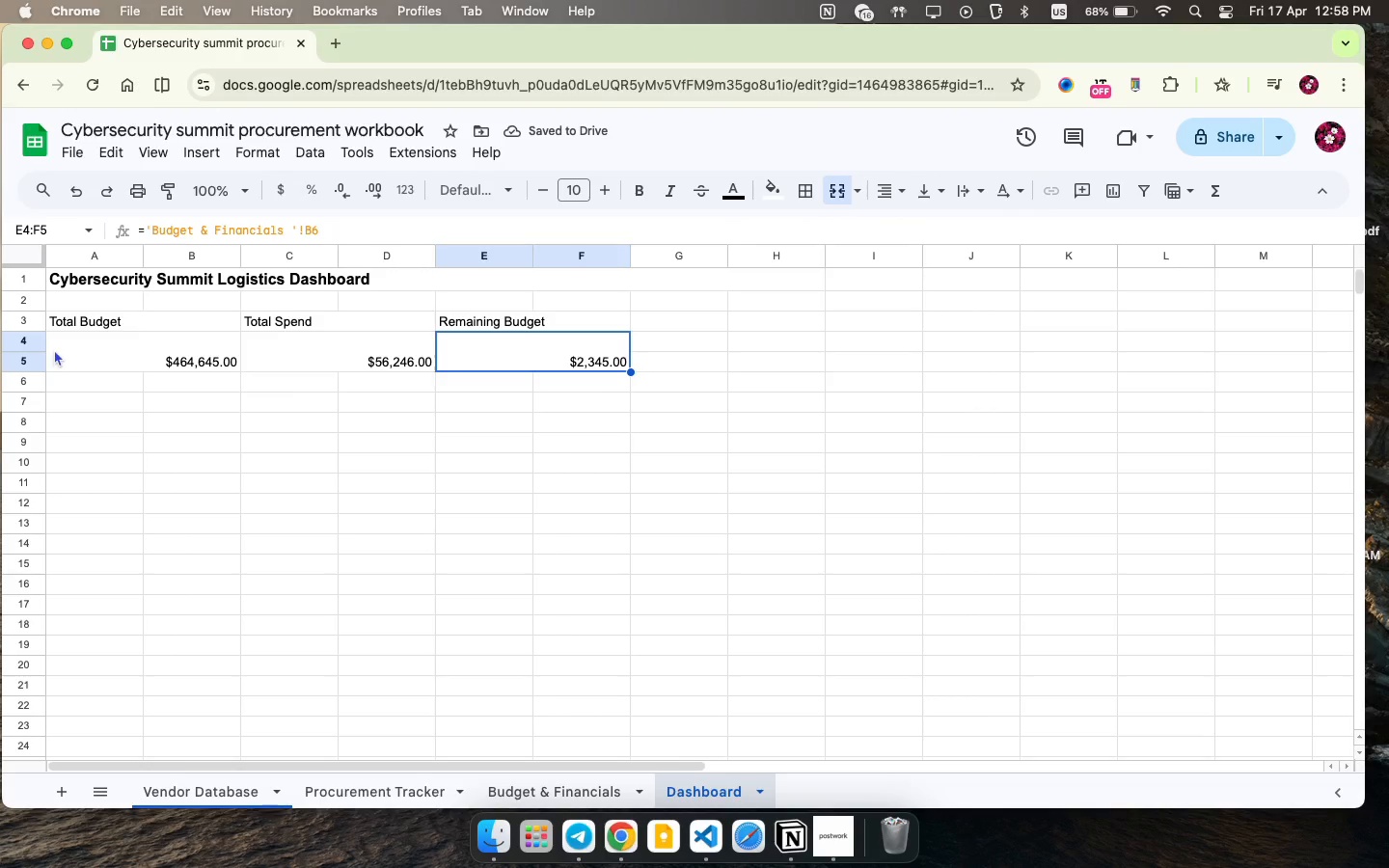 
wait(7.51)
 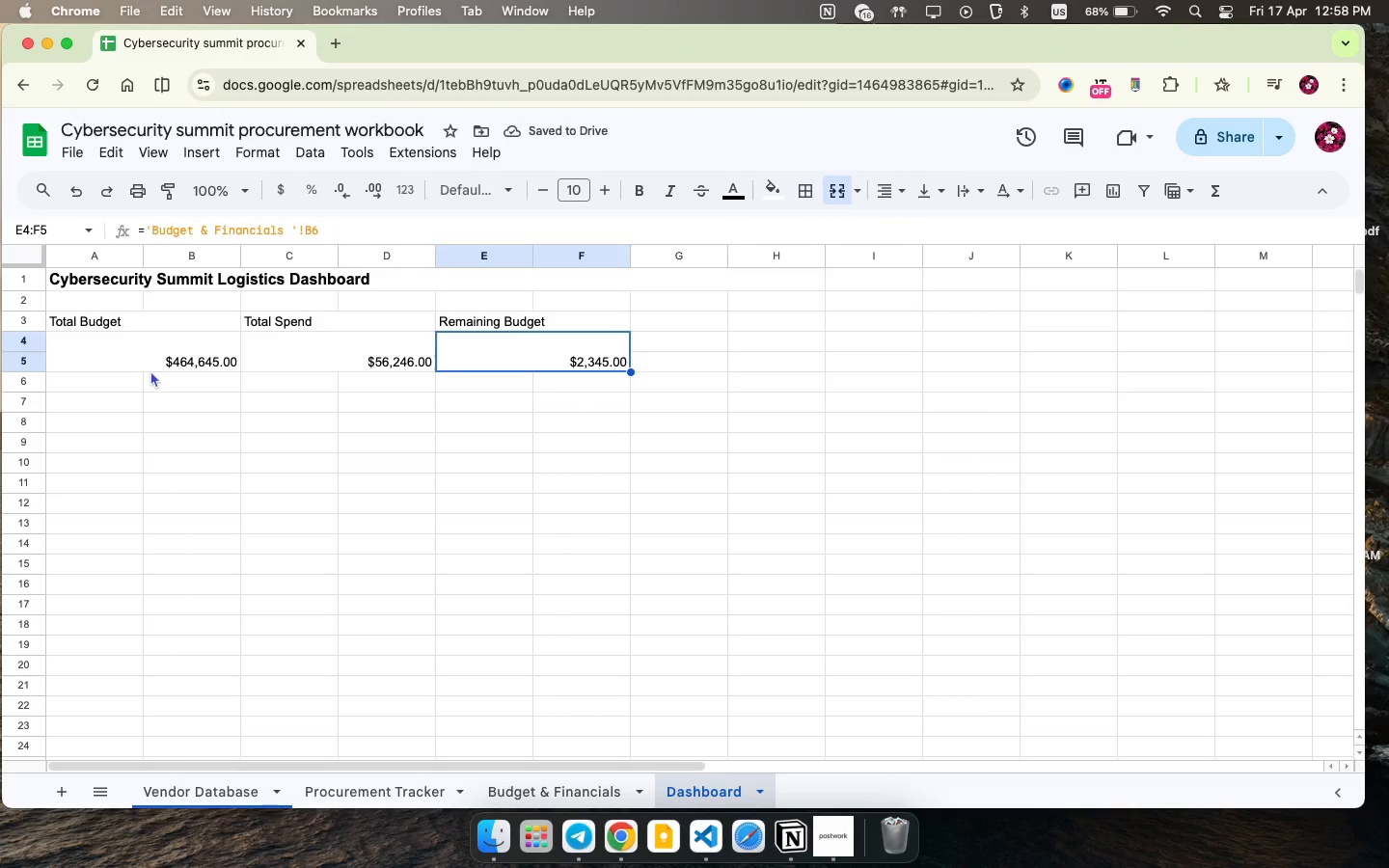 
key(Meta+Z)
 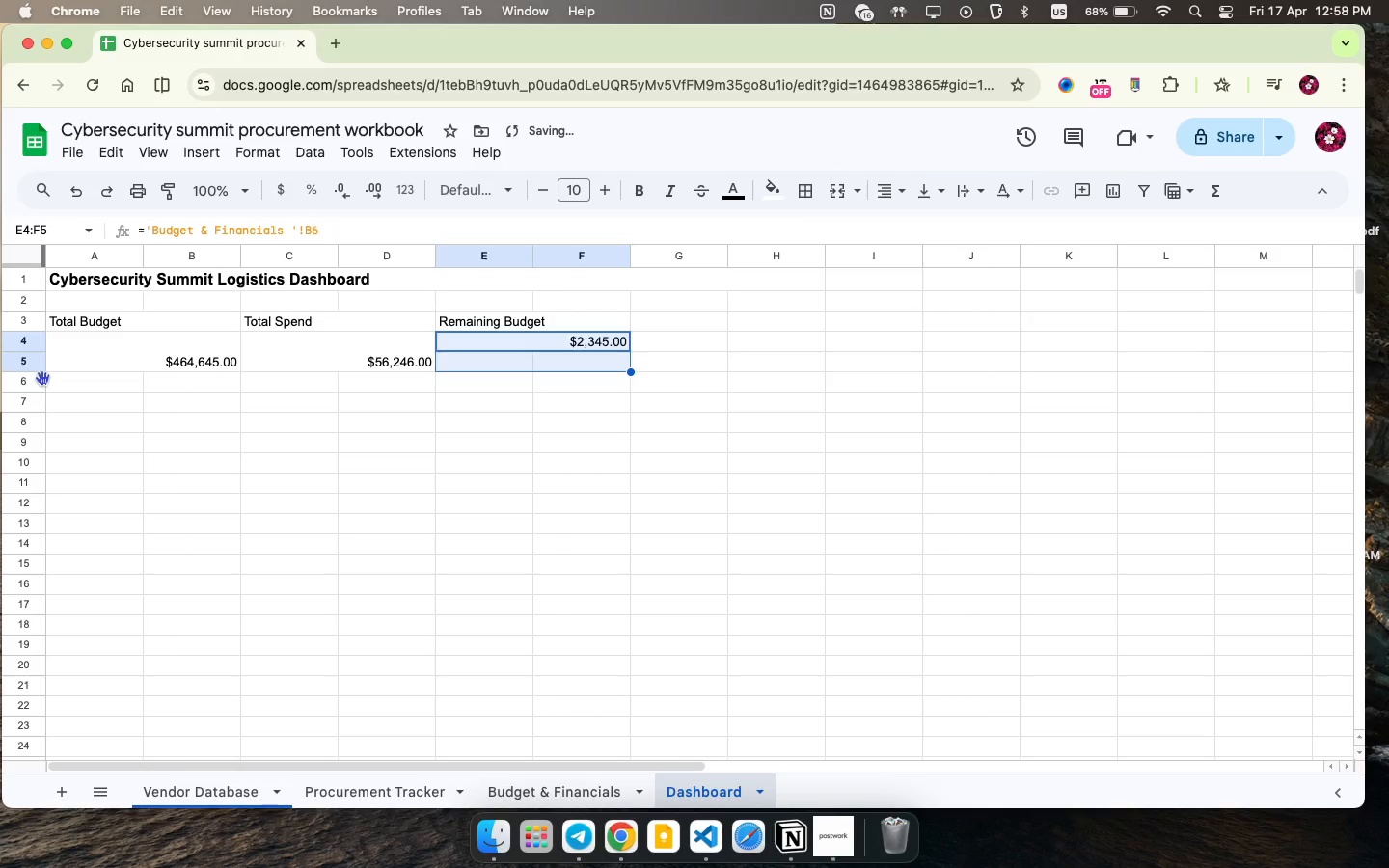 
key(Meta+Z)
 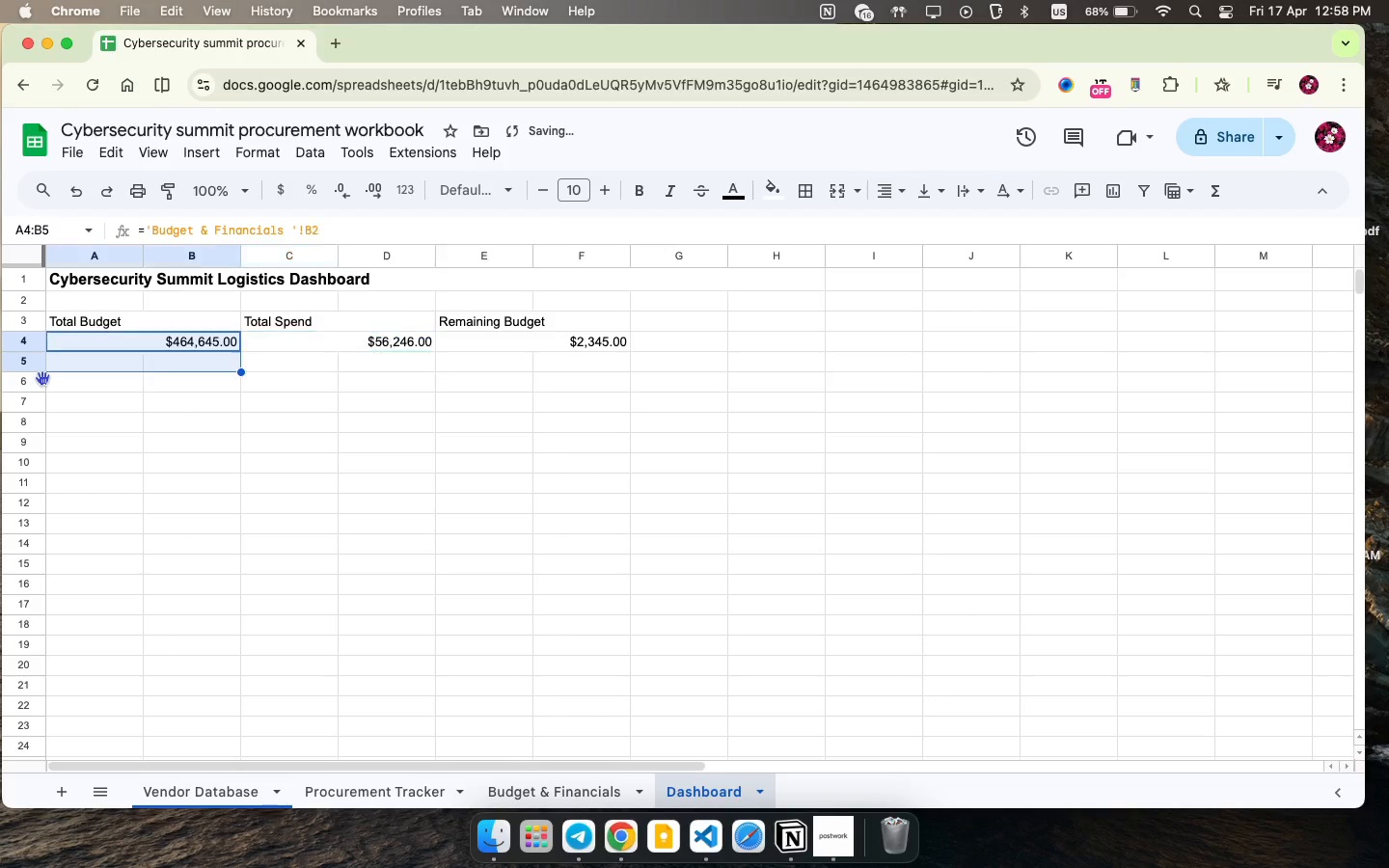 
key(Meta+Z)
 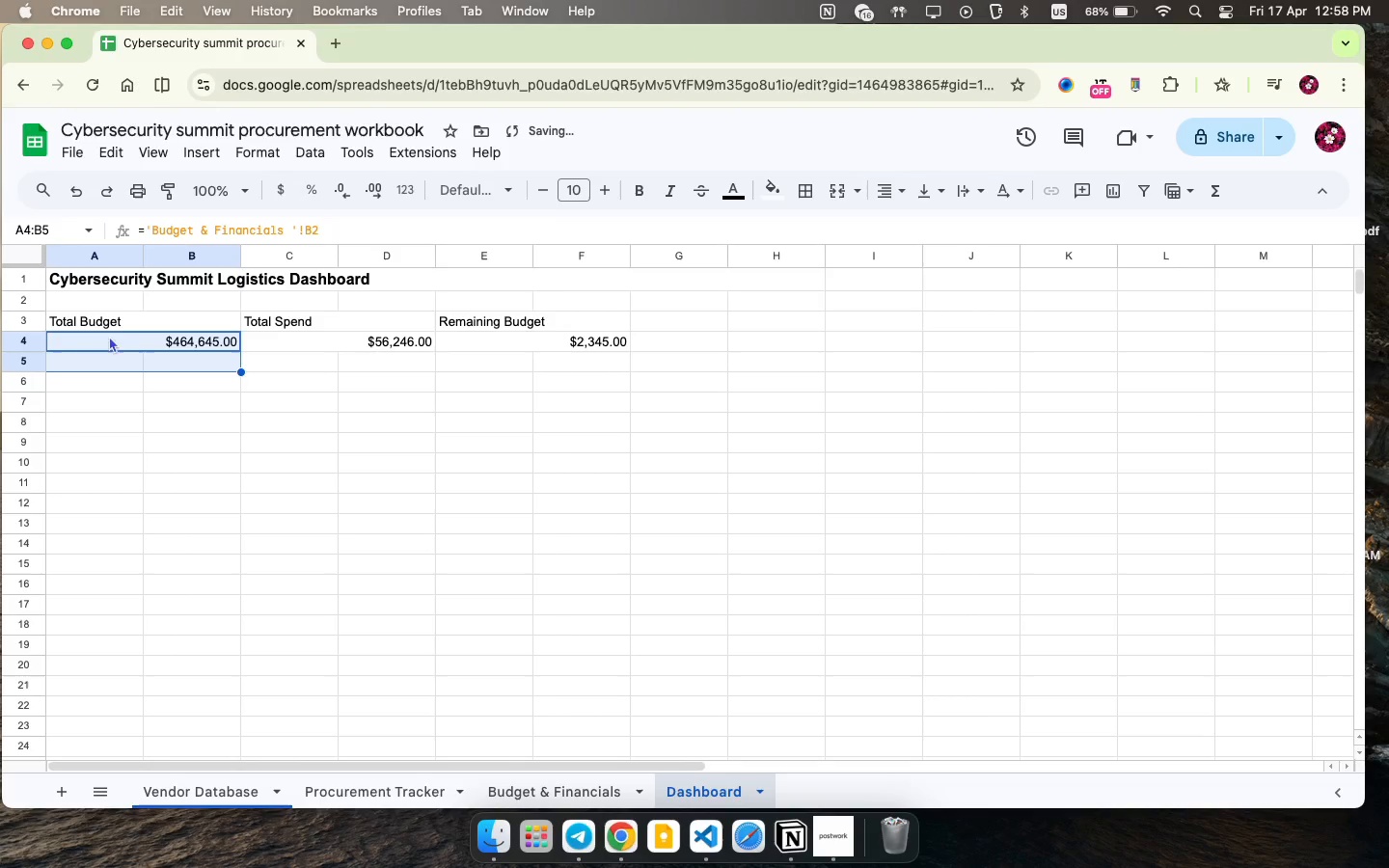 
left_click_drag(start_coordinate=[189, 343], to_coordinate=[188, 363])
 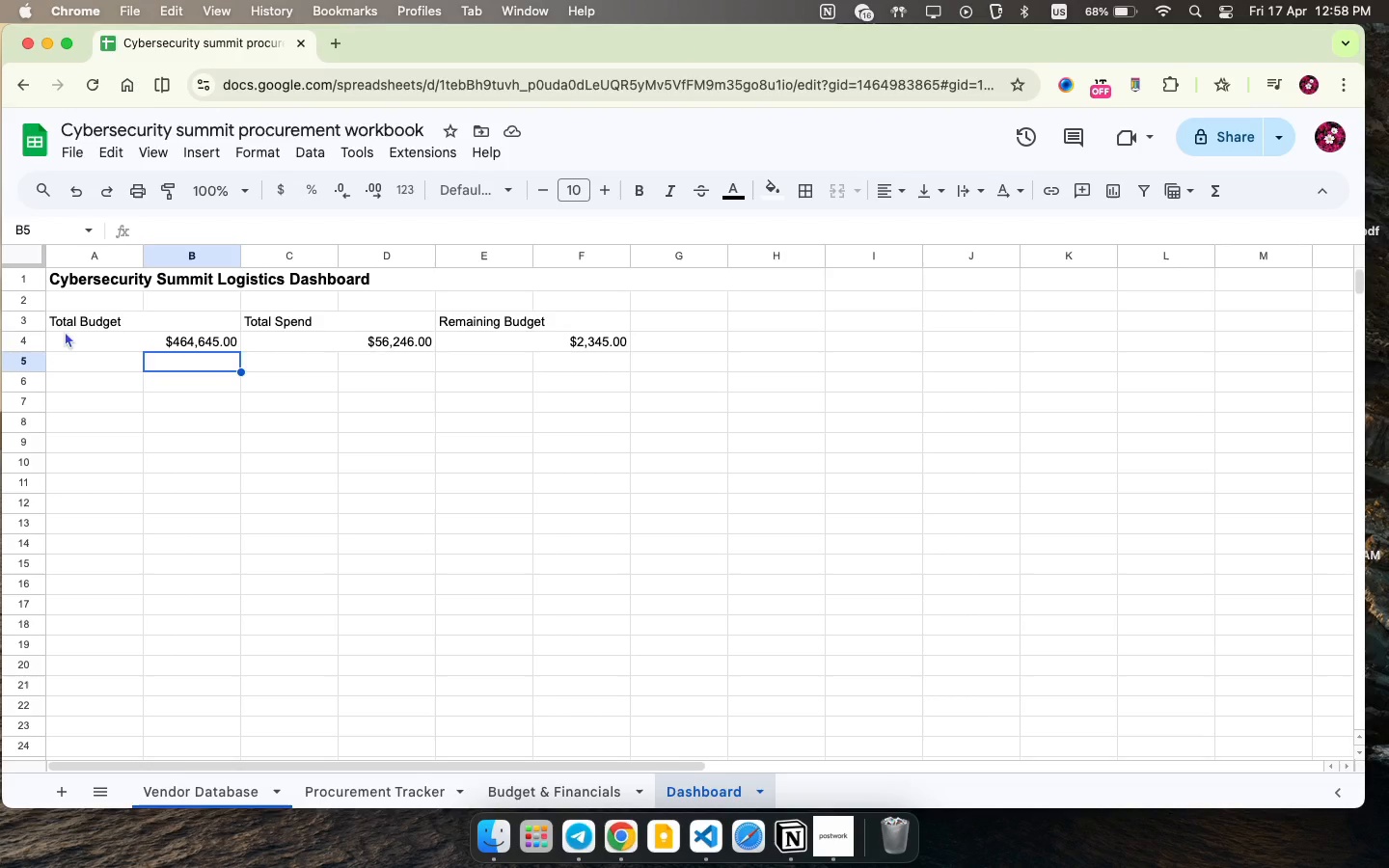 
left_click_drag(start_coordinate=[27, 349], to_coordinate=[21, 367])
 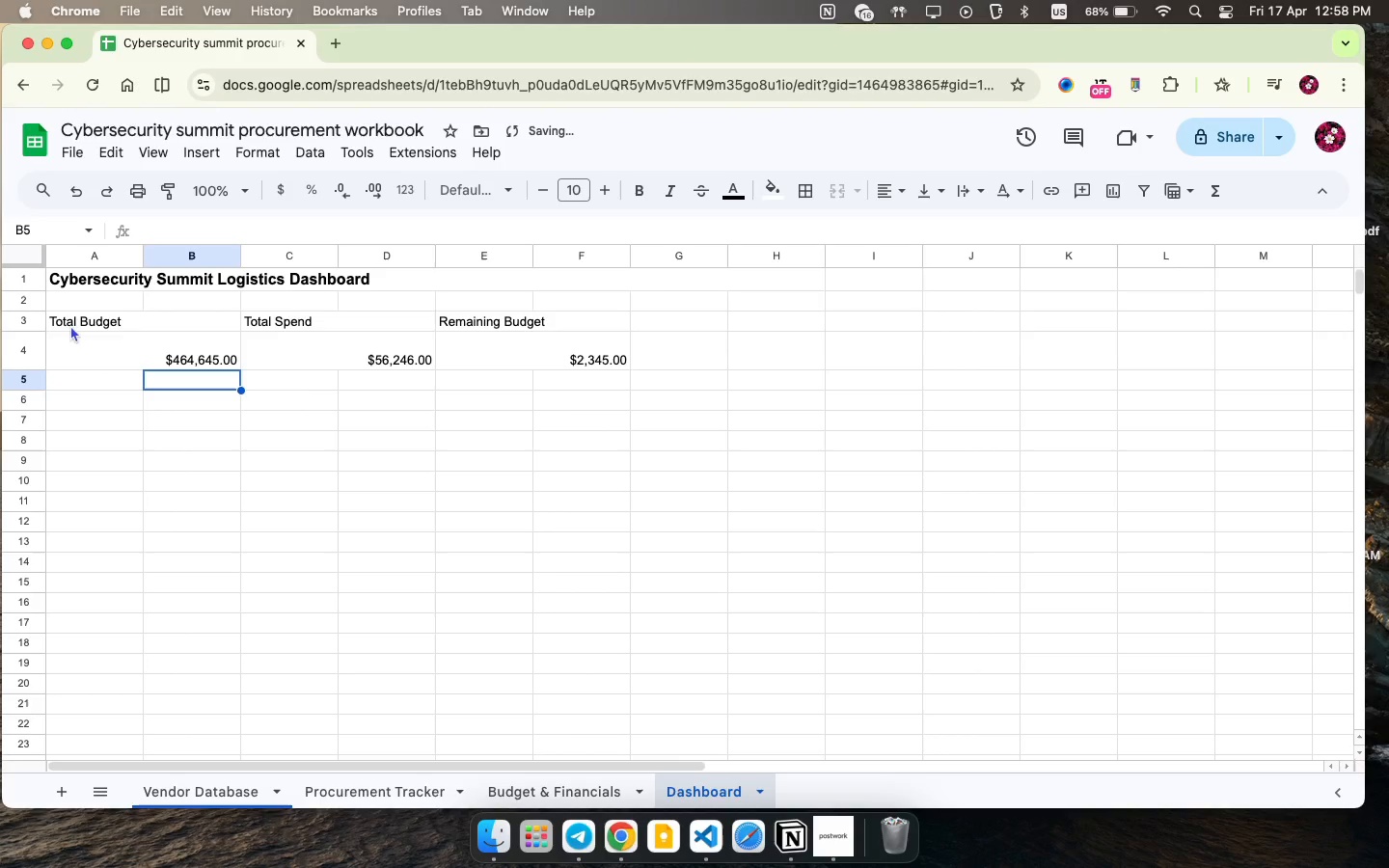 
left_click_drag(start_coordinate=[22, 329], to_coordinate=[18, 343])
 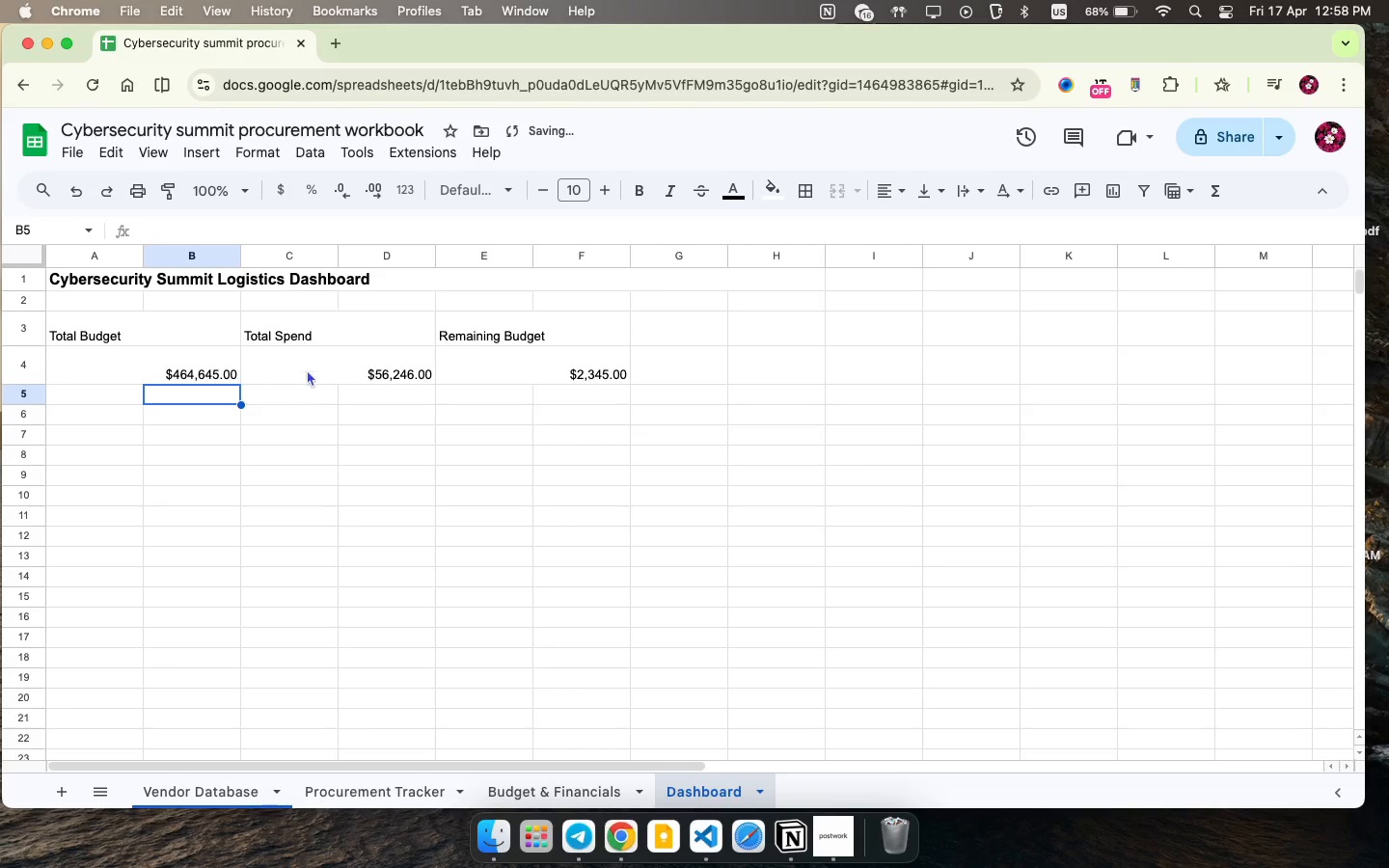 
left_click_drag(start_coordinate=[194, 333], to_coordinate=[628, 357])
 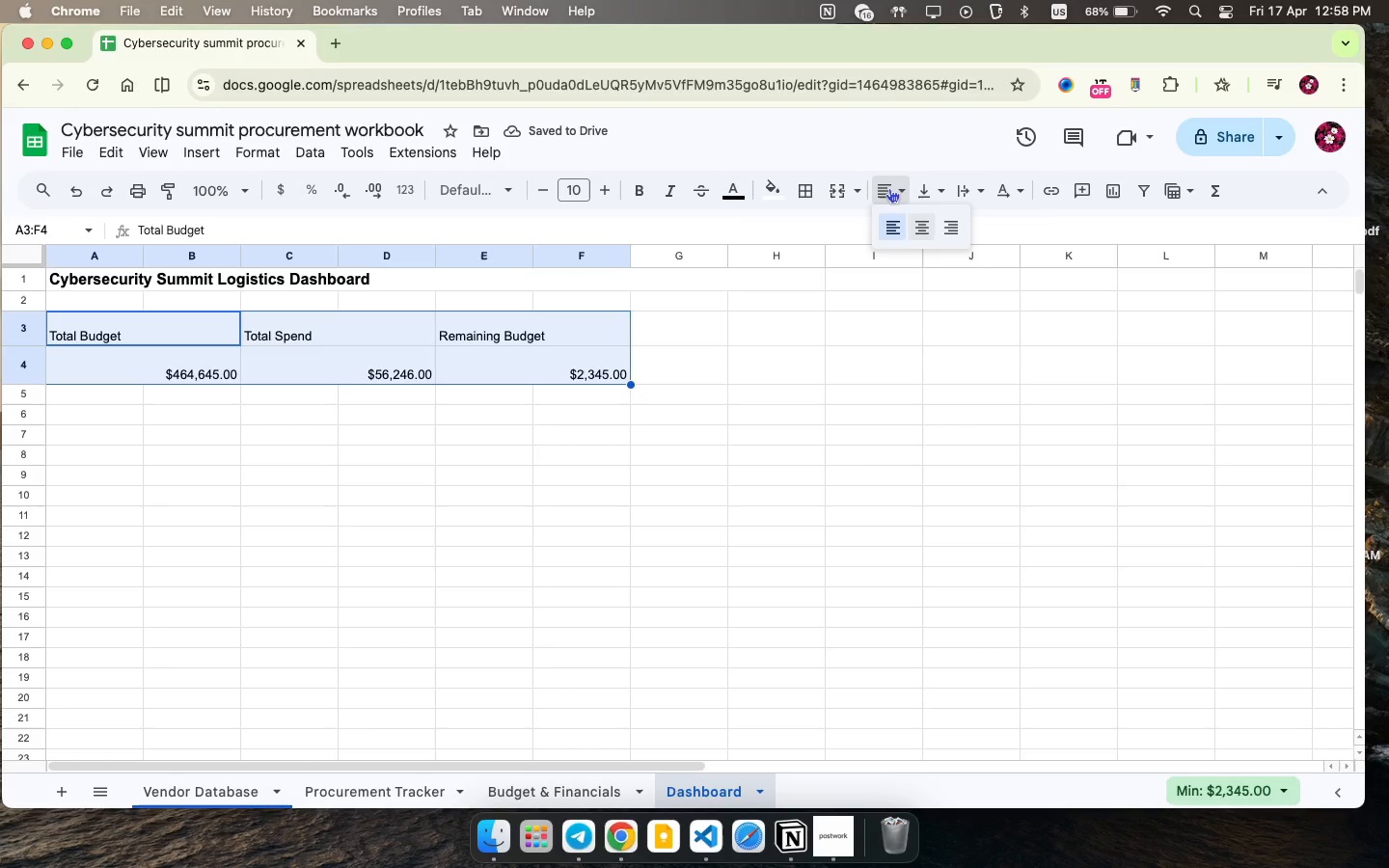 
left_click([917, 218])
 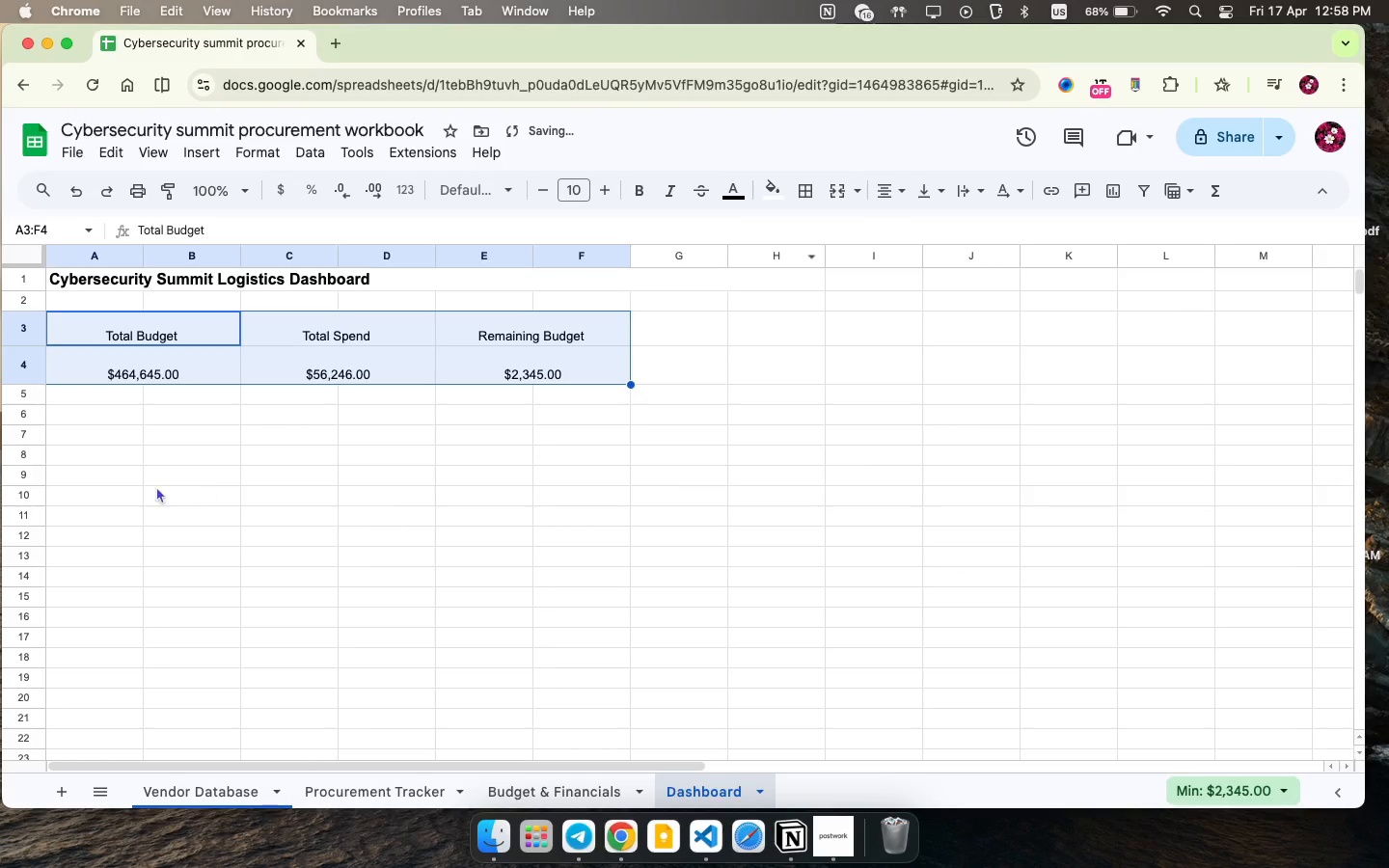 
left_click([63, 492])
 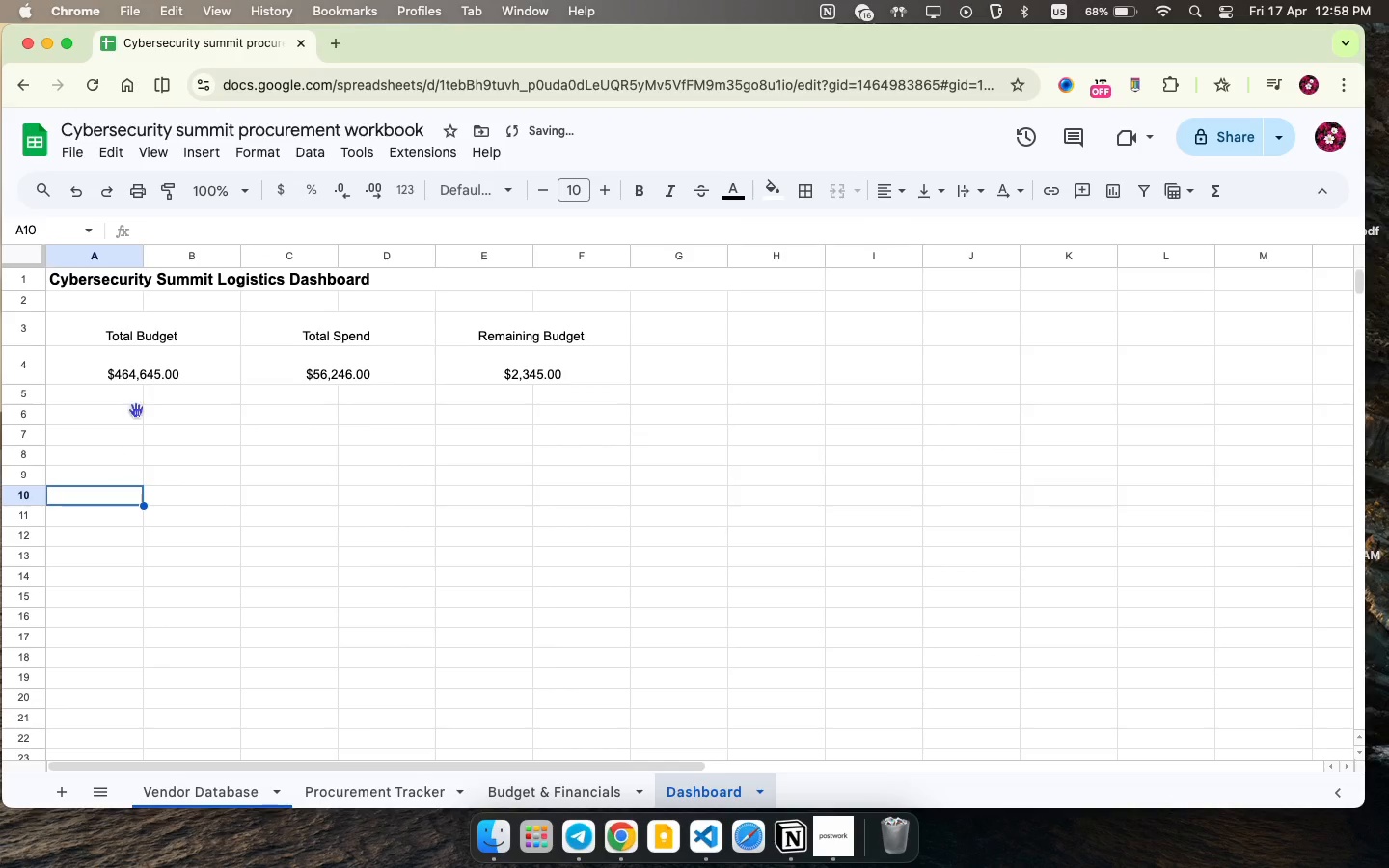 
left_click_drag(start_coordinate=[167, 333], to_coordinate=[195, 367])
 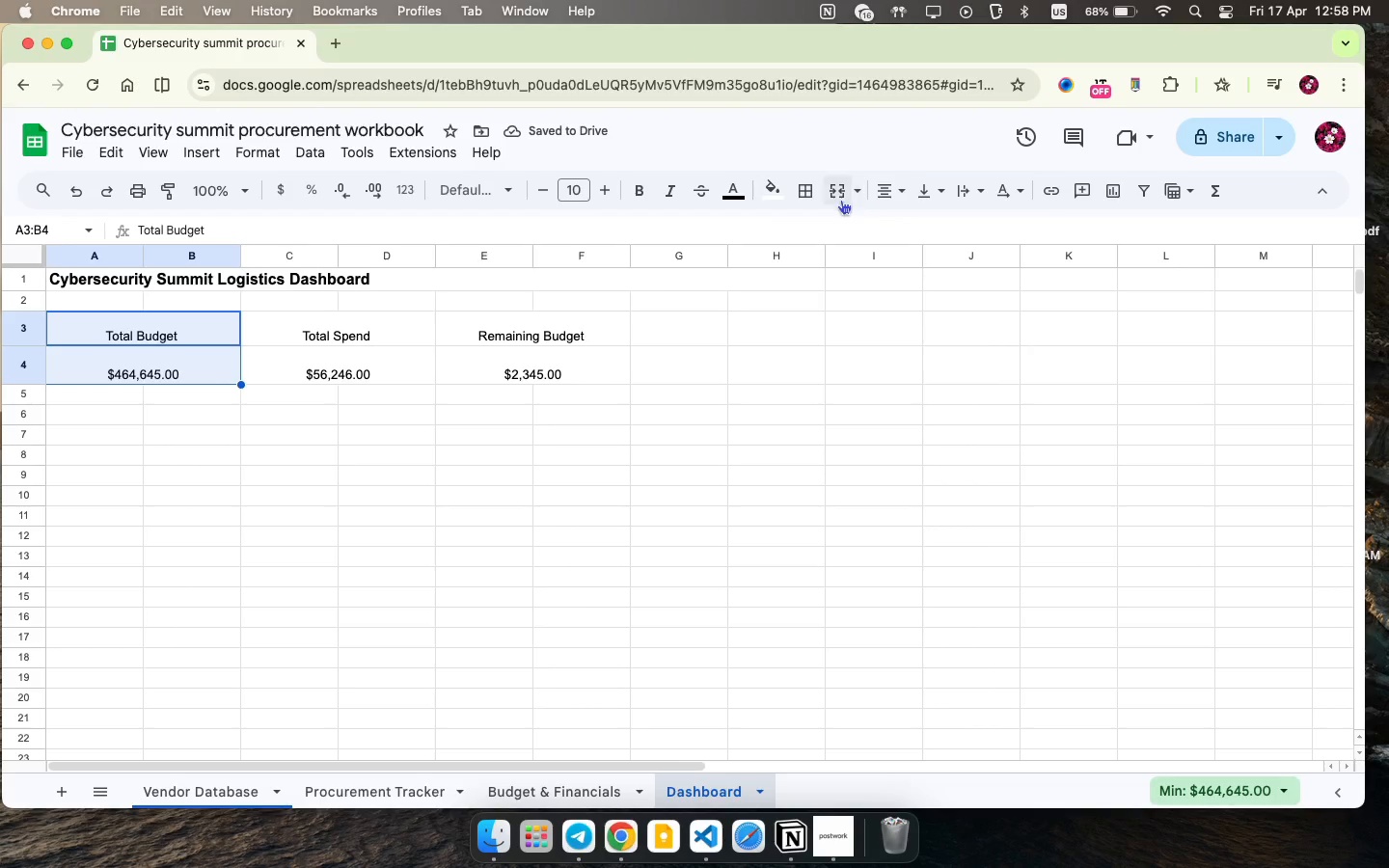 
left_click([779, 196])
 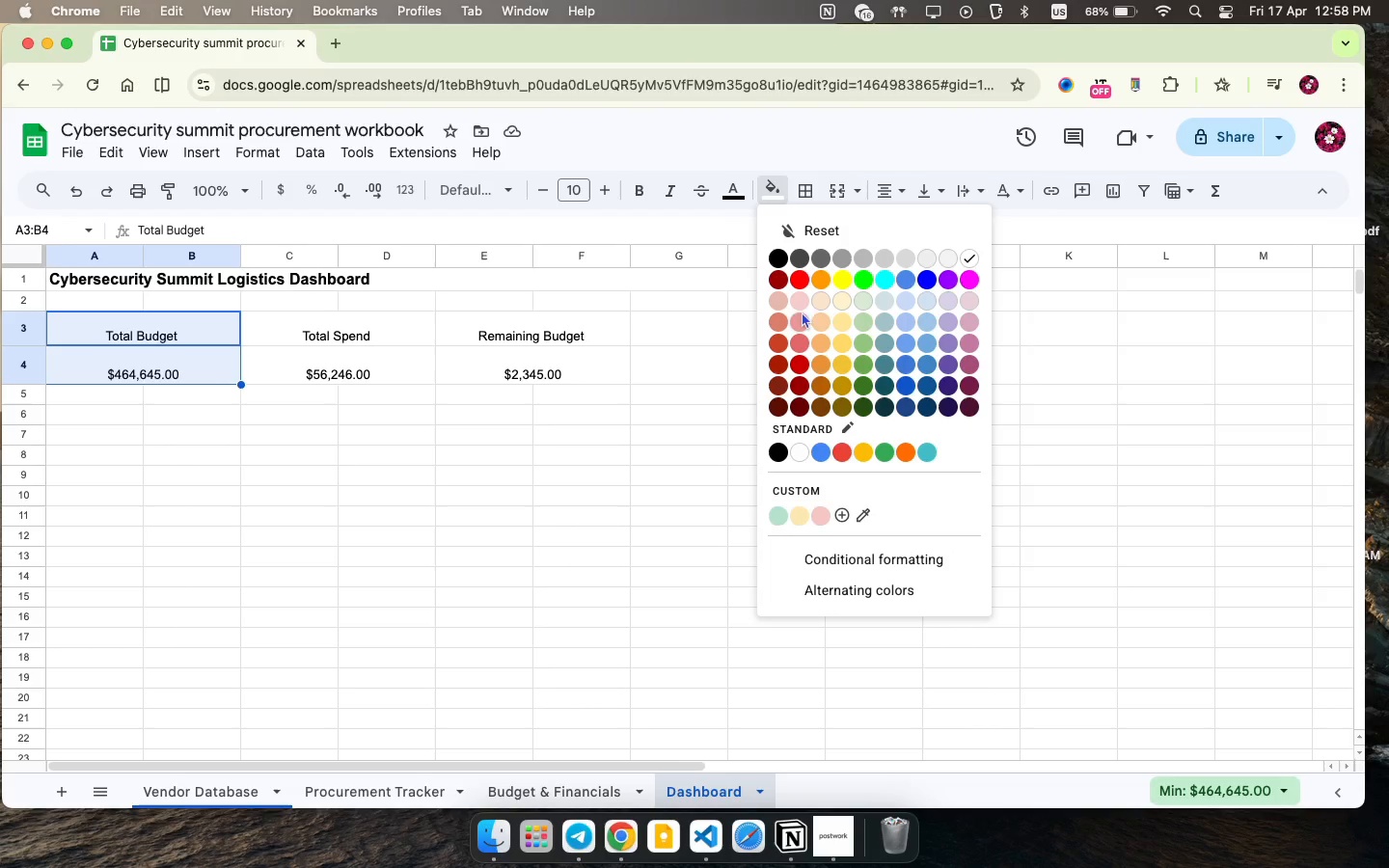 
left_click([800, 295])
 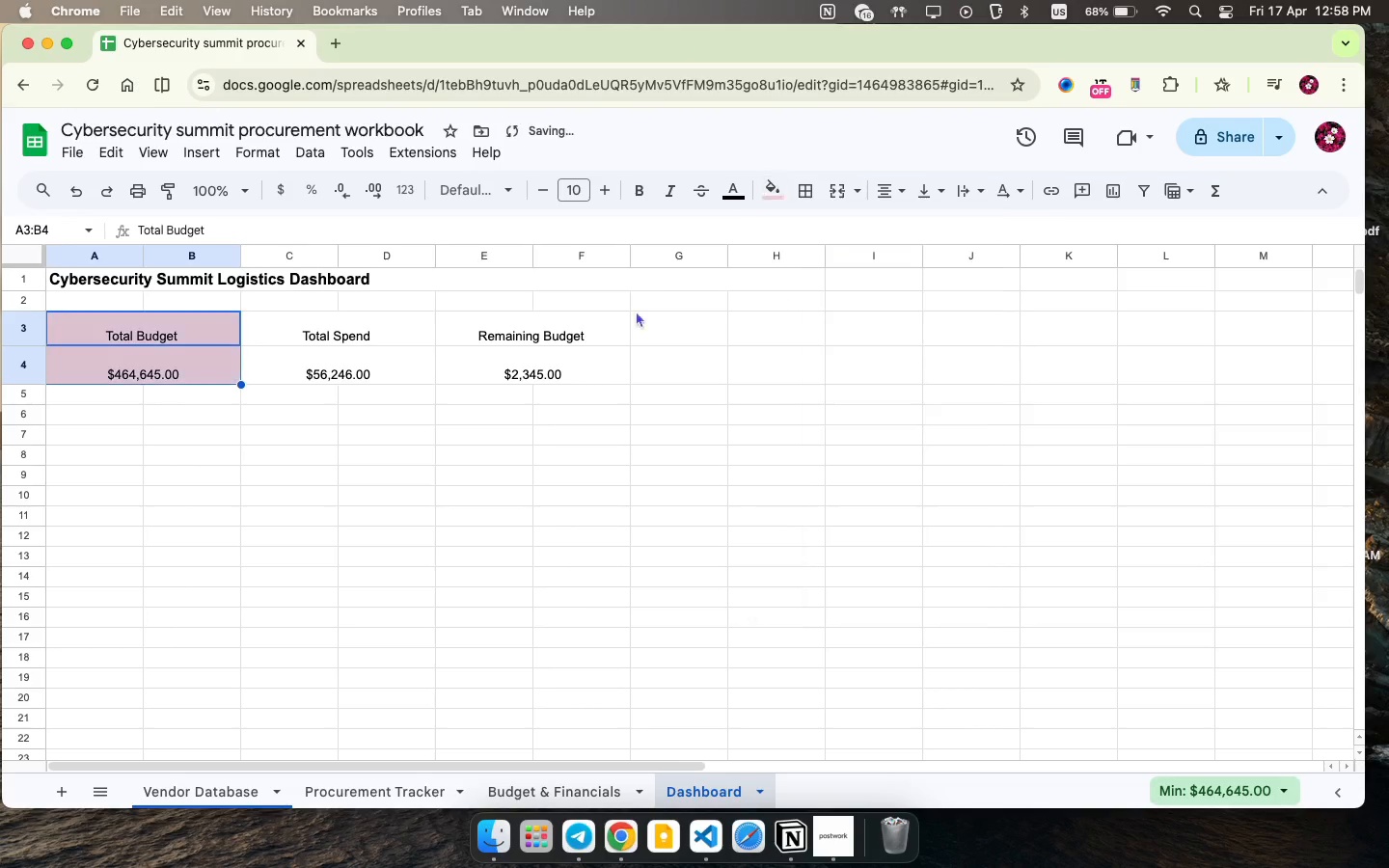 
left_click_drag(start_coordinate=[414, 329], to_coordinate=[422, 369])
 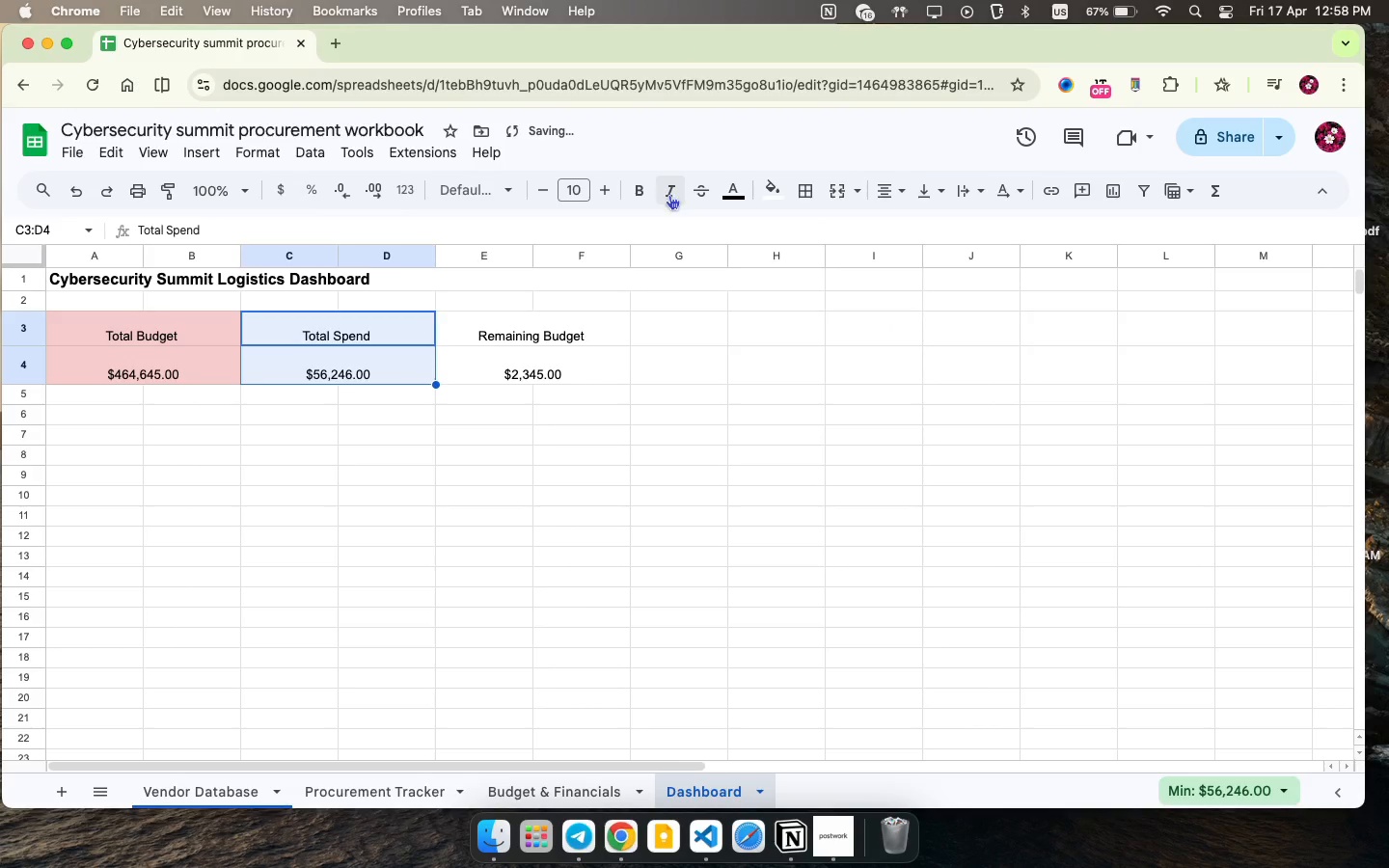 
left_click([781, 181])
 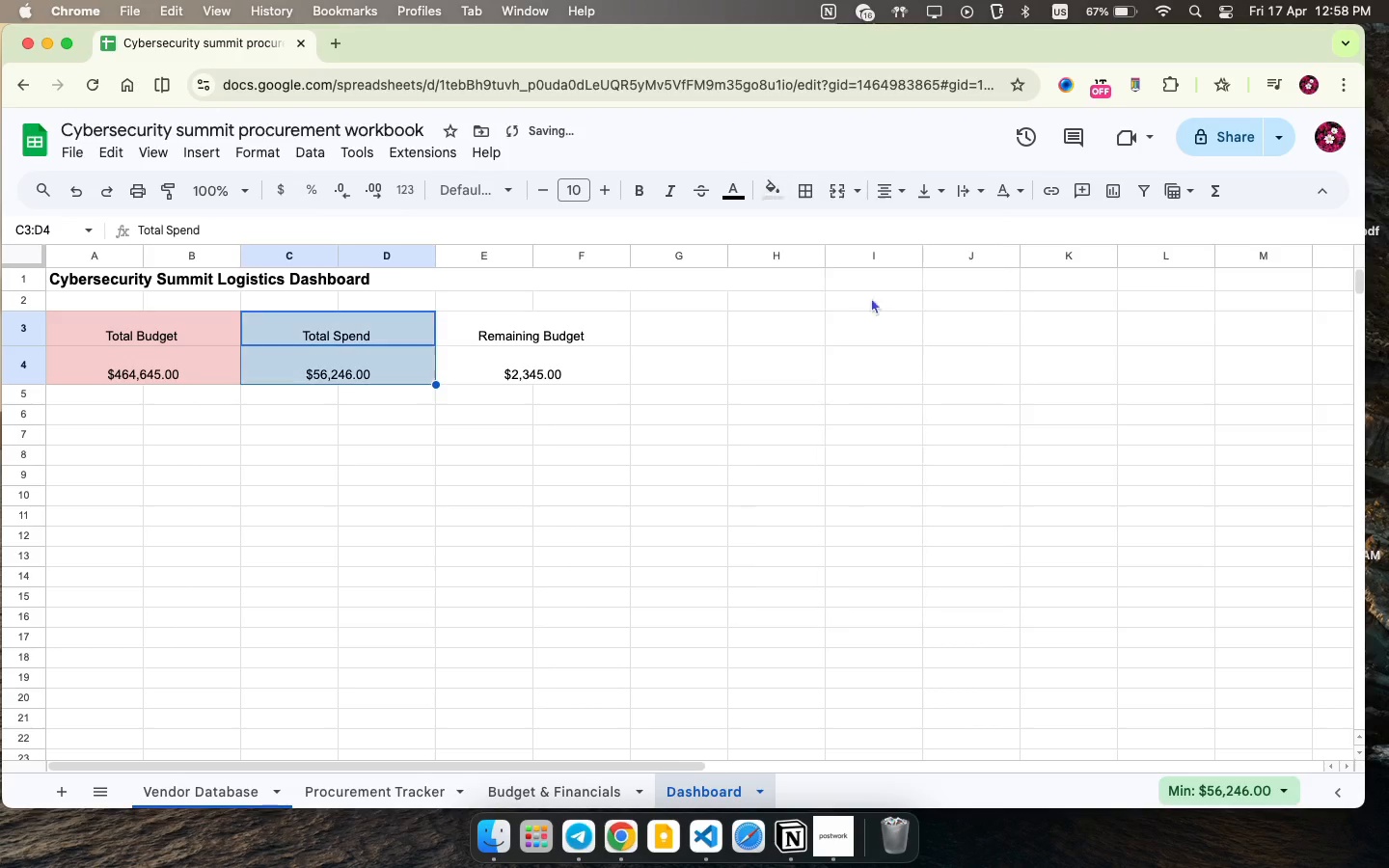 
left_click_drag(start_coordinate=[568, 331], to_coordinate=[578, 368])
 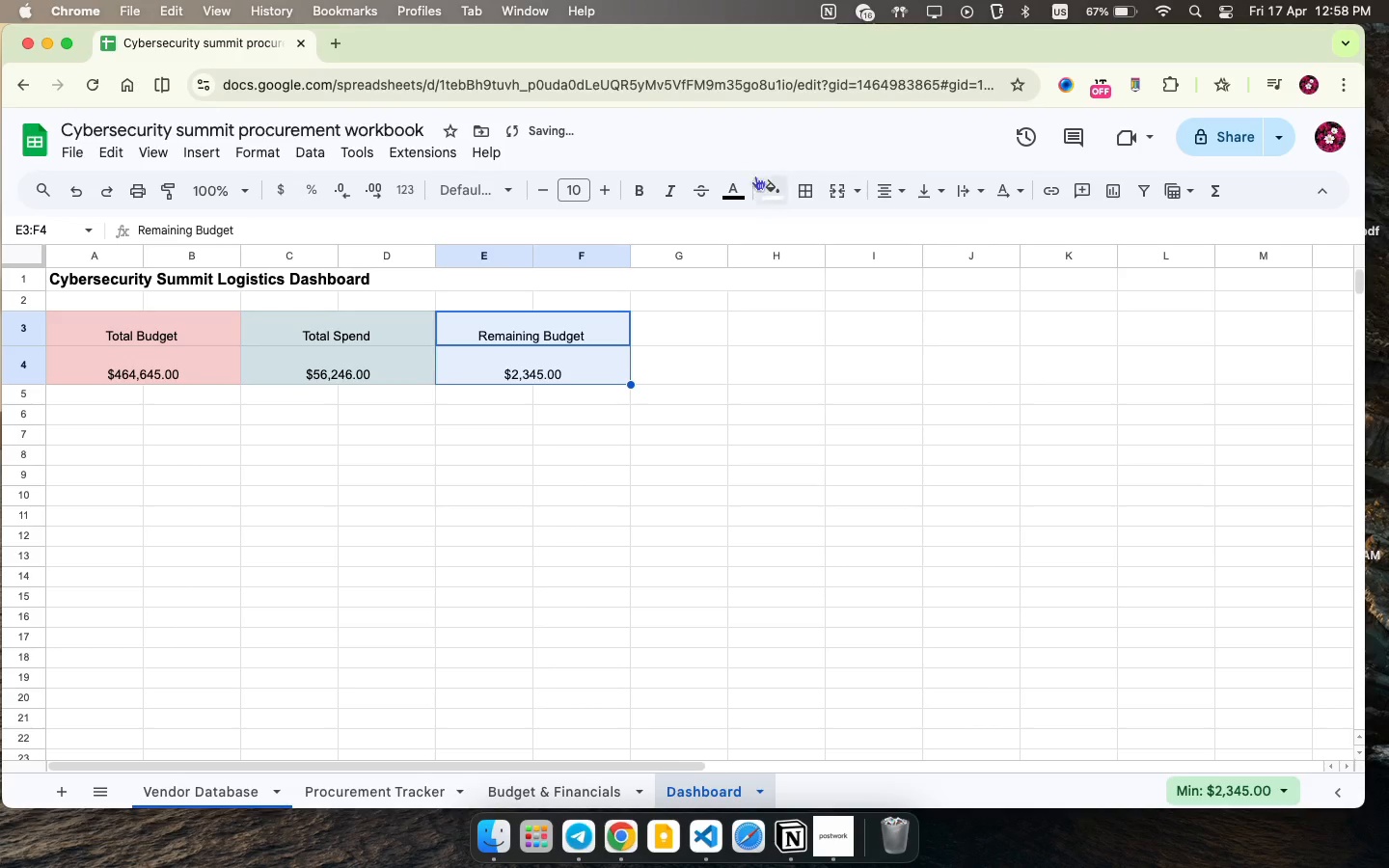 
left_click([769, 185])
 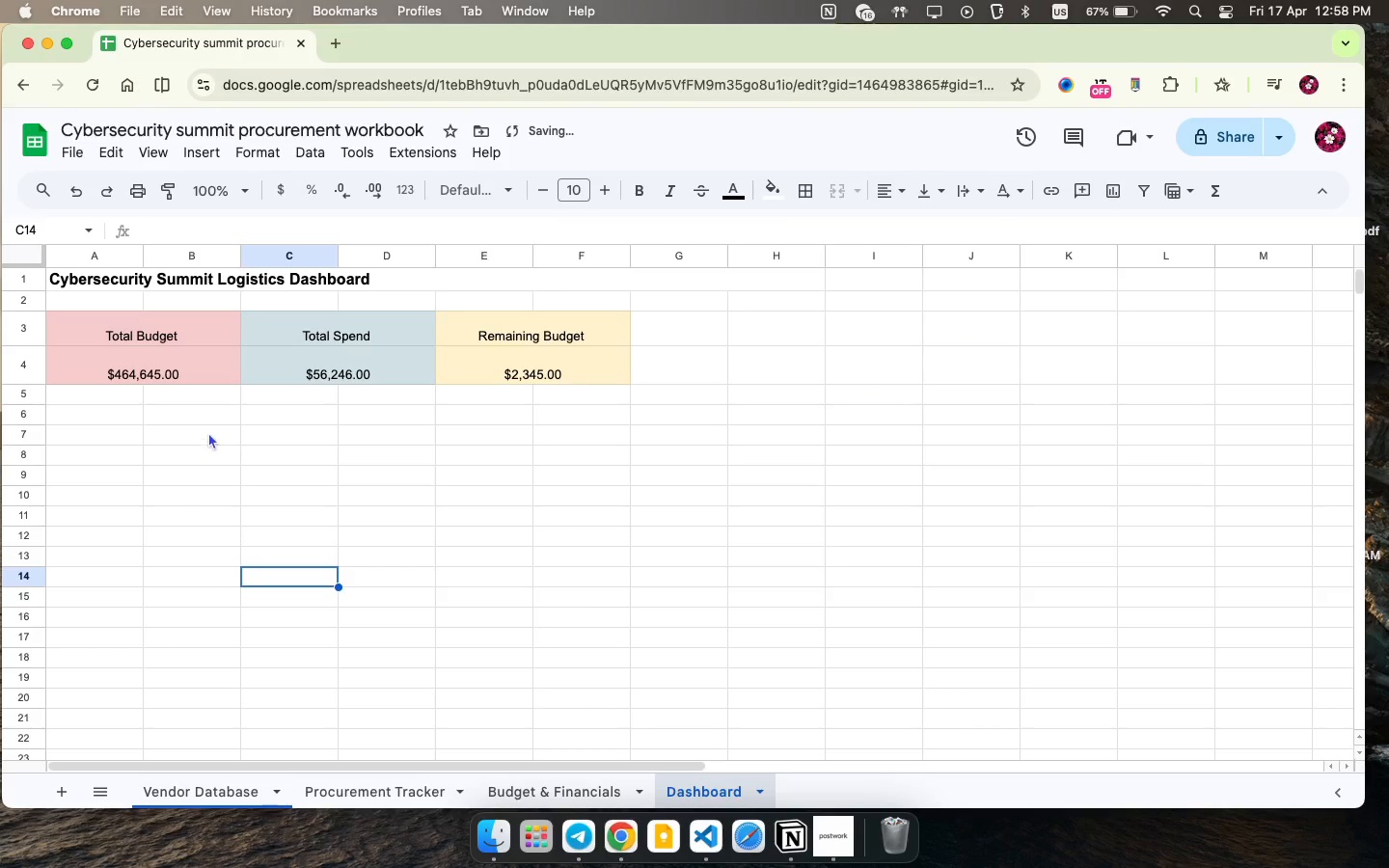 
left_click_drag(start_coordinate=[145, 326], to_coordinate=[593, 367])
 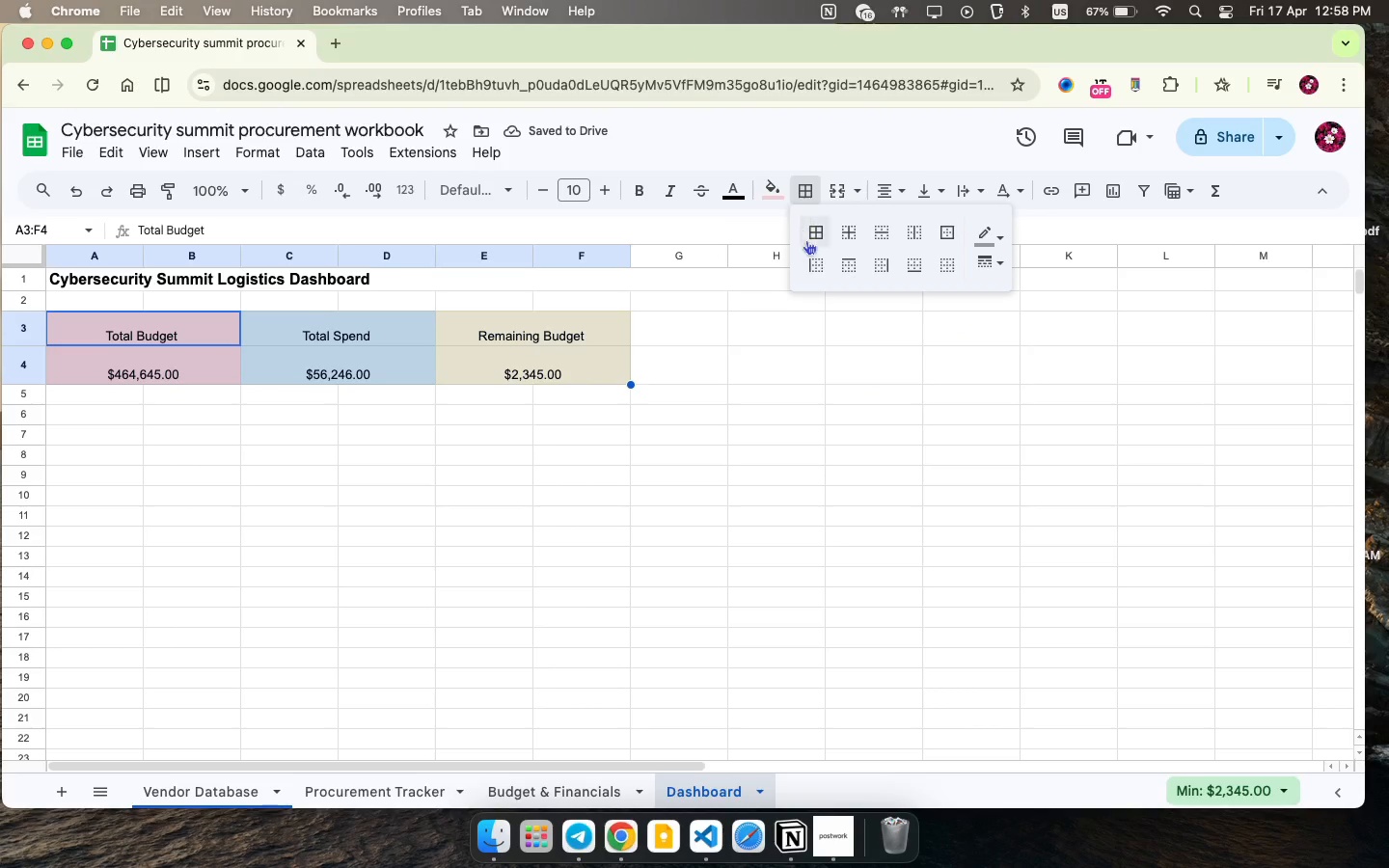 
left_click([816, 241])
 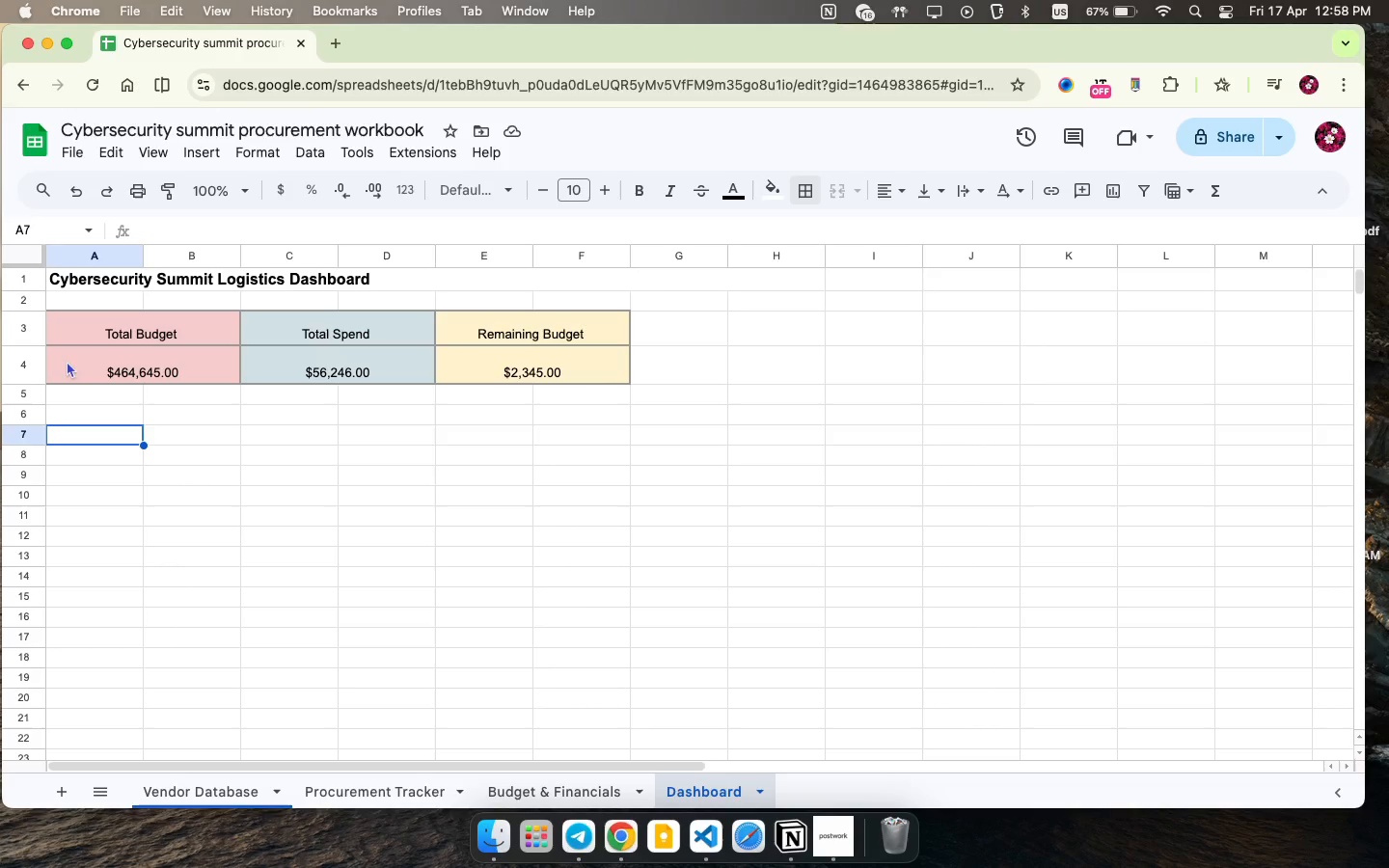 
wait(7.67)
 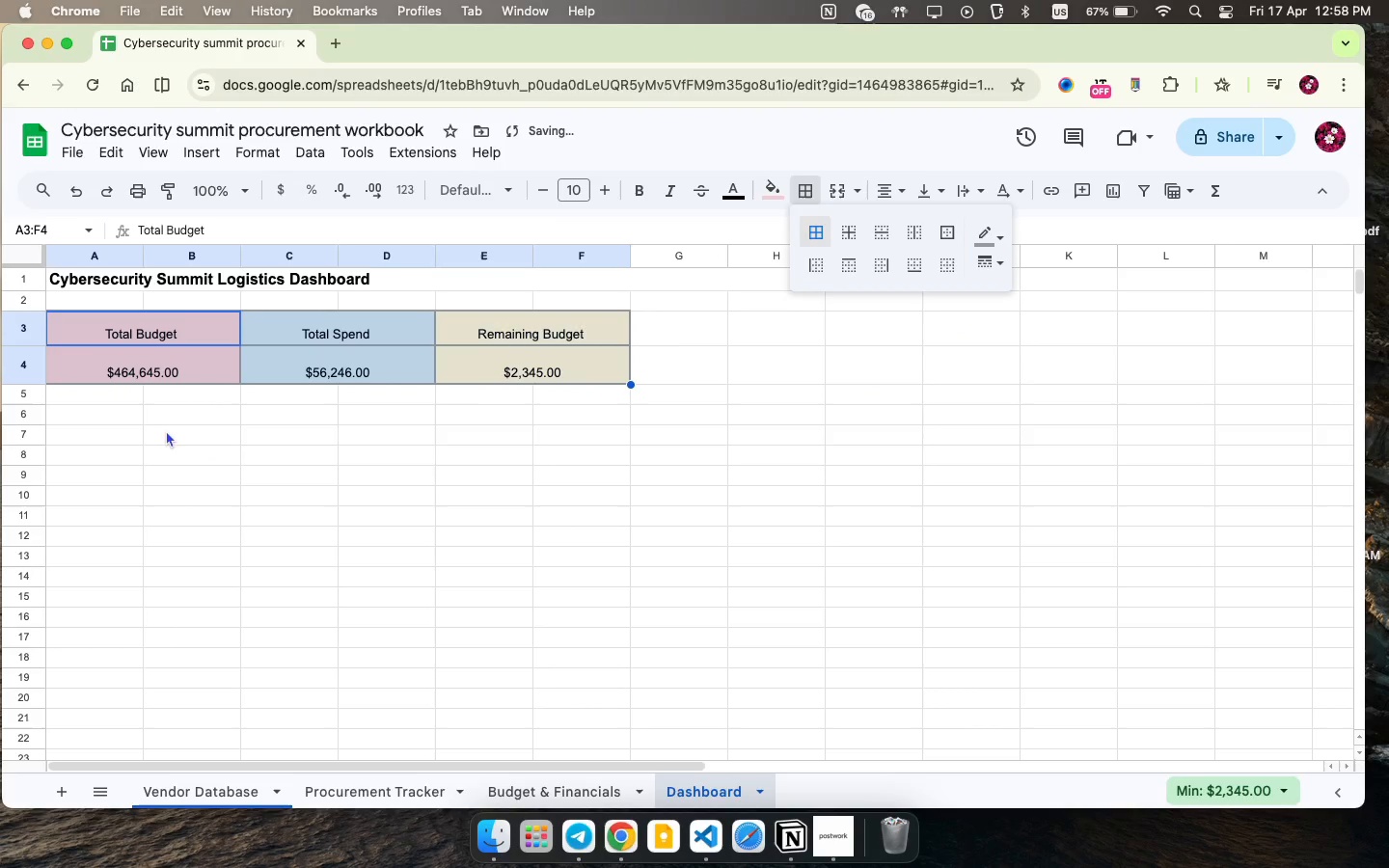 
type(5)
key(Backspace)
type(% vE)
key(Backspace)
key(Backspace)
type(Vendors Completed )
 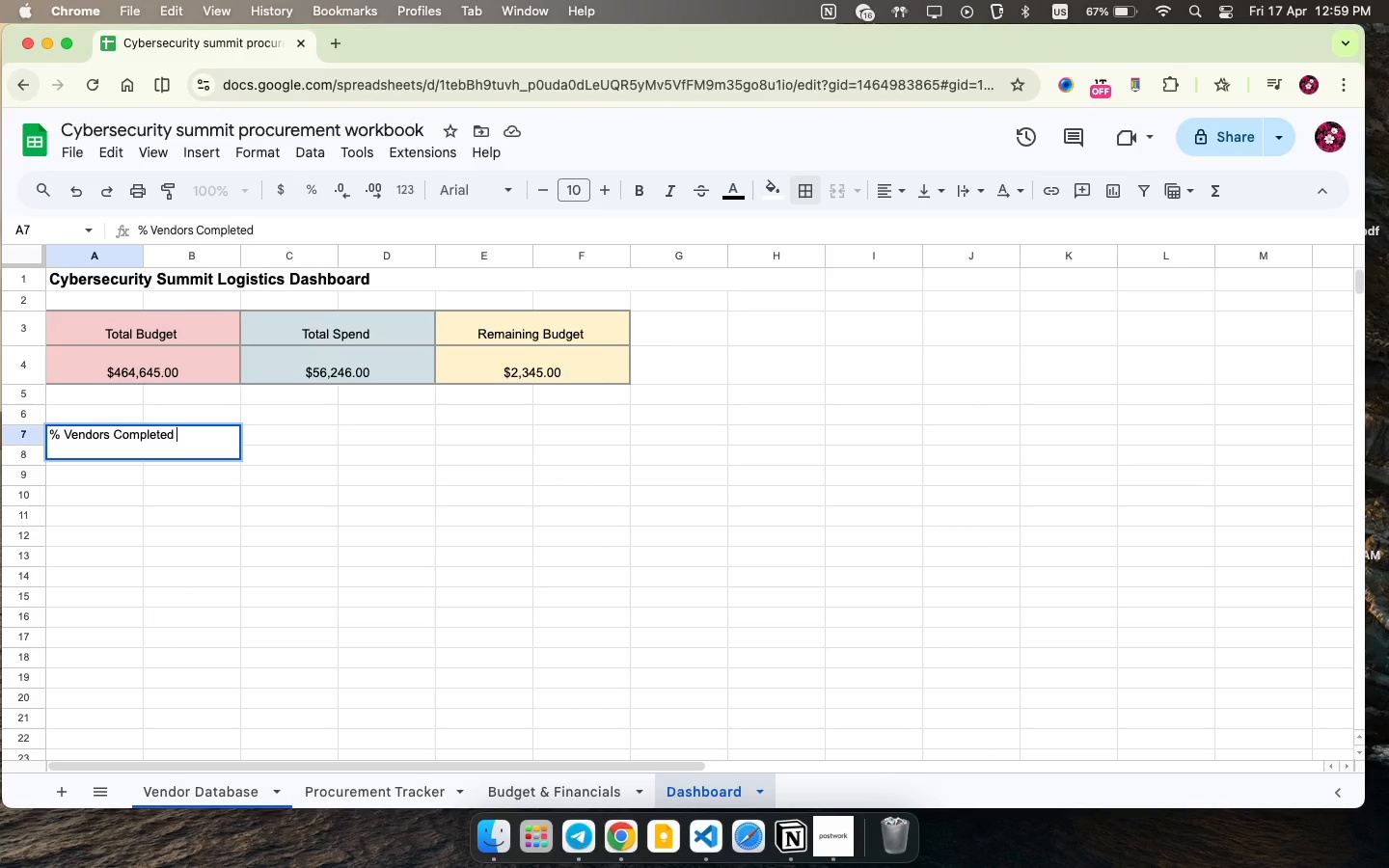 
key(ArrowRight)
 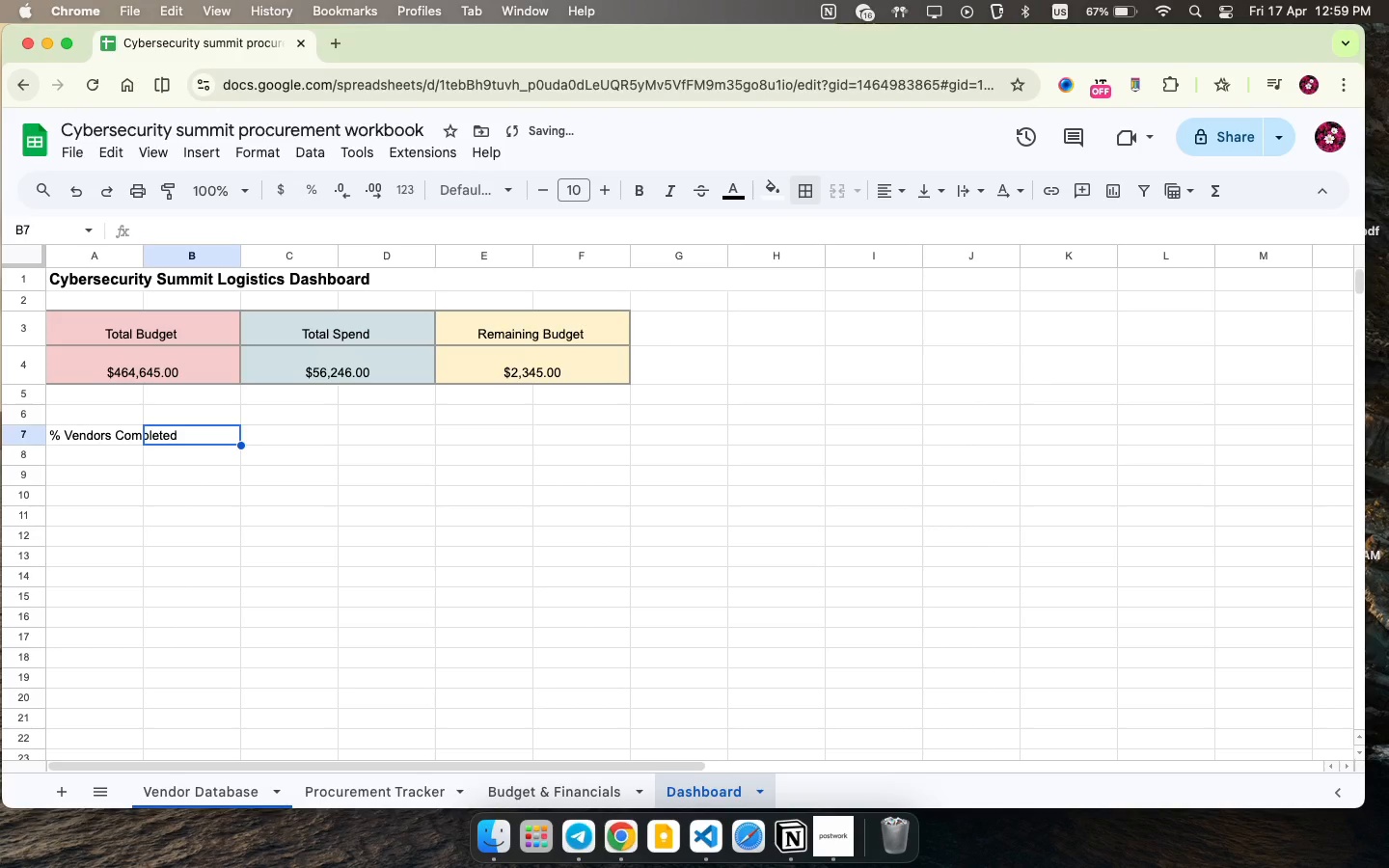 
key(CapsLock)
 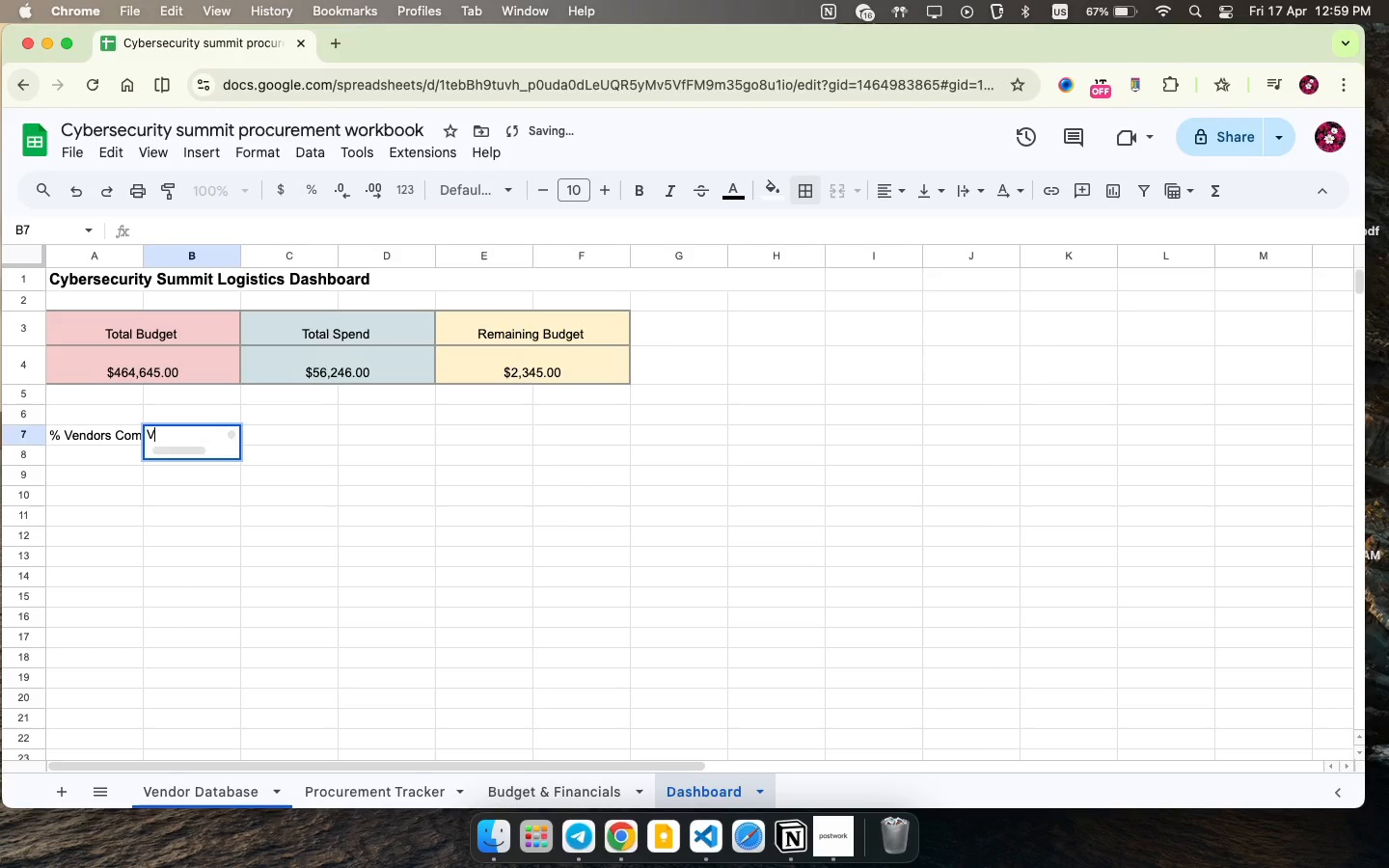 
key(V)
 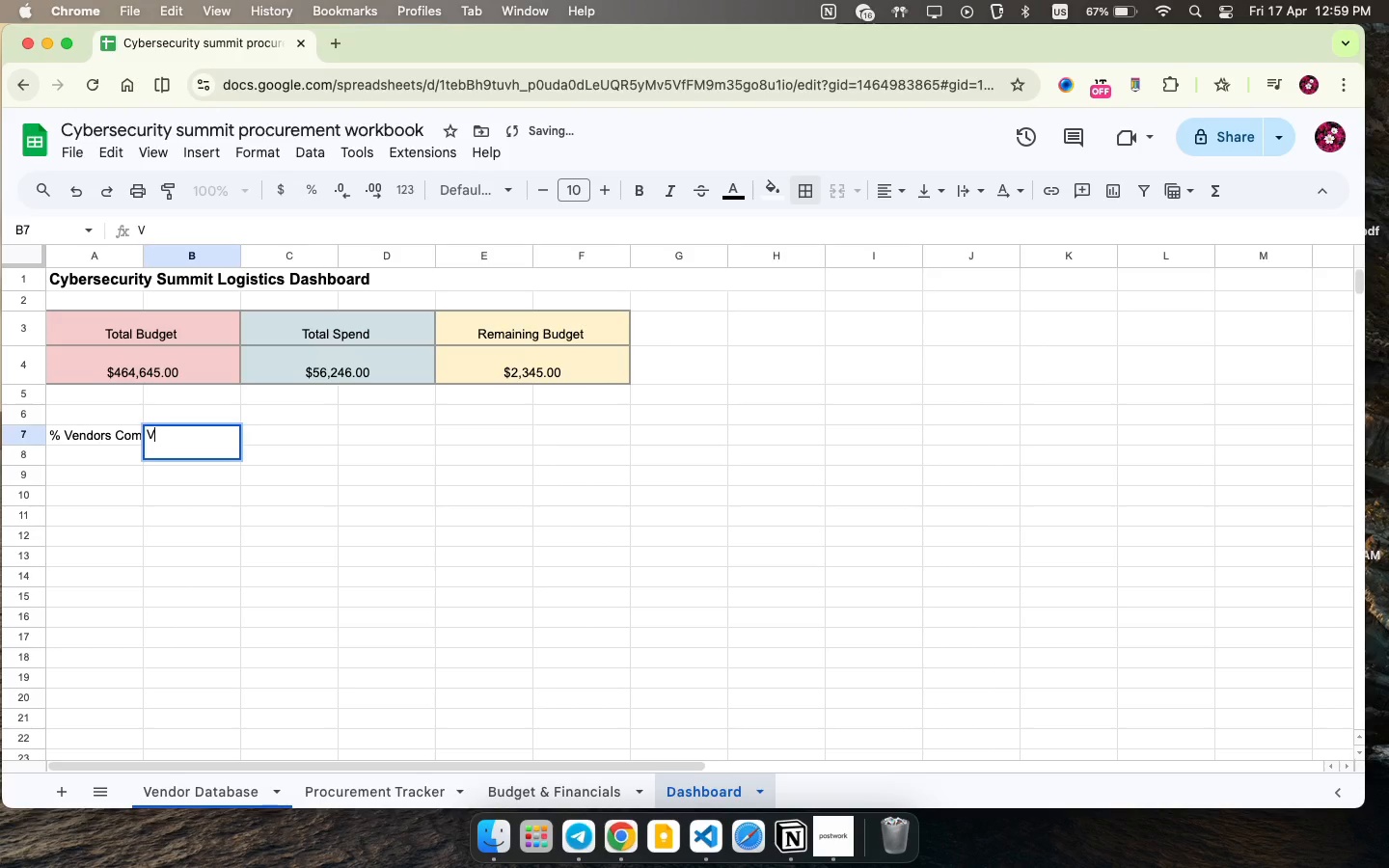 
key(Backspace)
 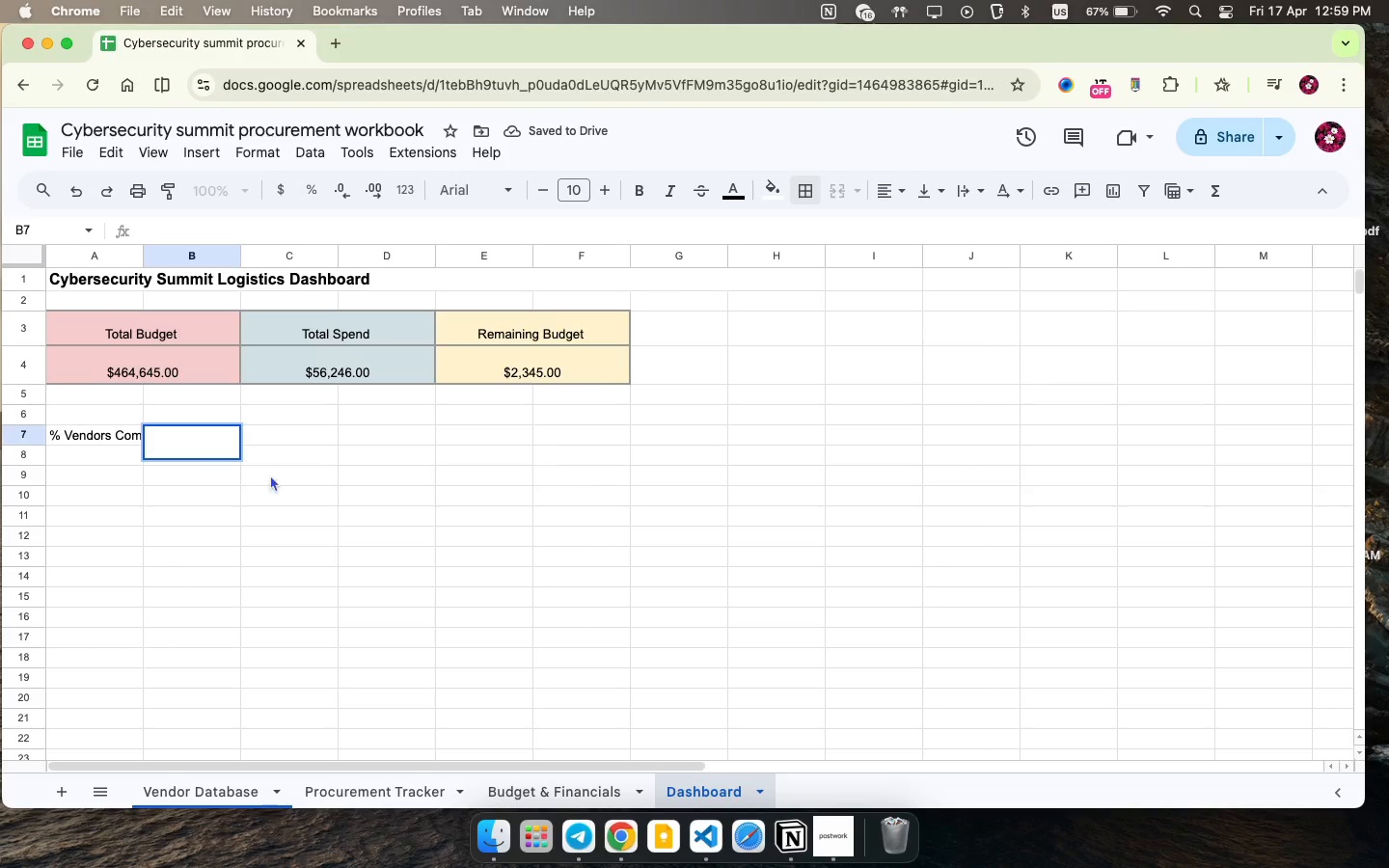 
left_click([317, 430])
 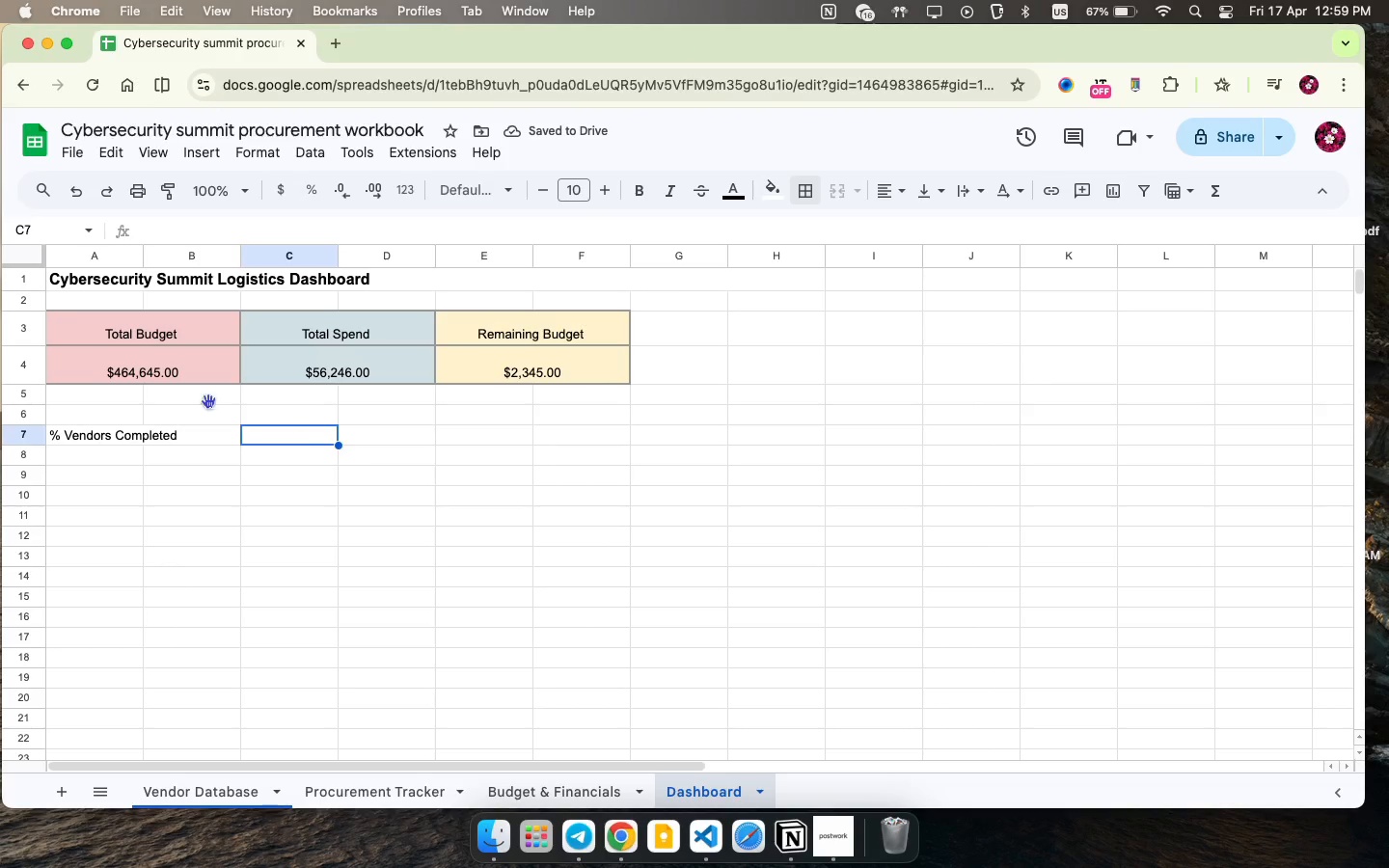 
type(vE)
key(Backspace)
key(Backspace)
type(Vendor Readiness %)
 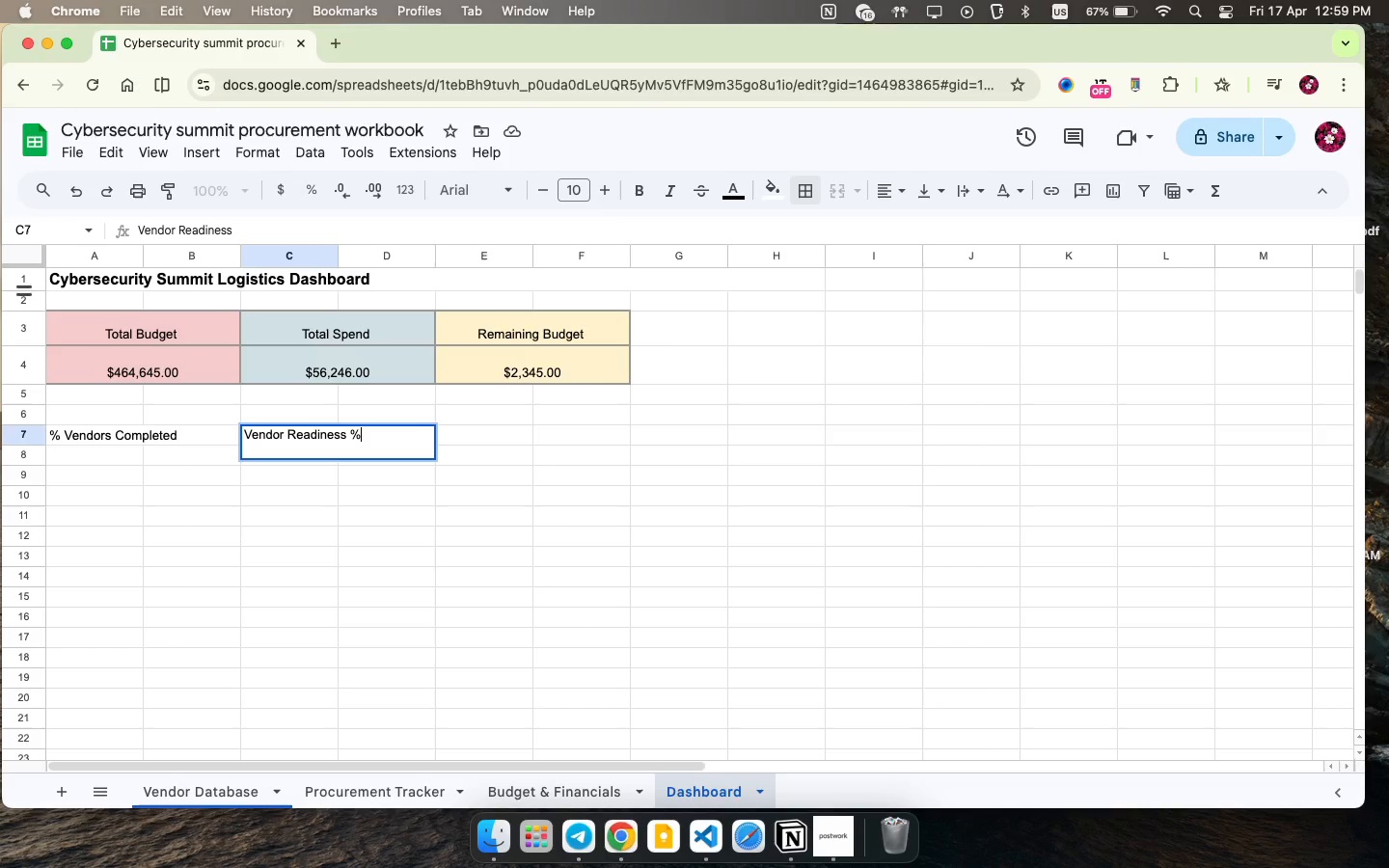 
left_click([126, 452])
 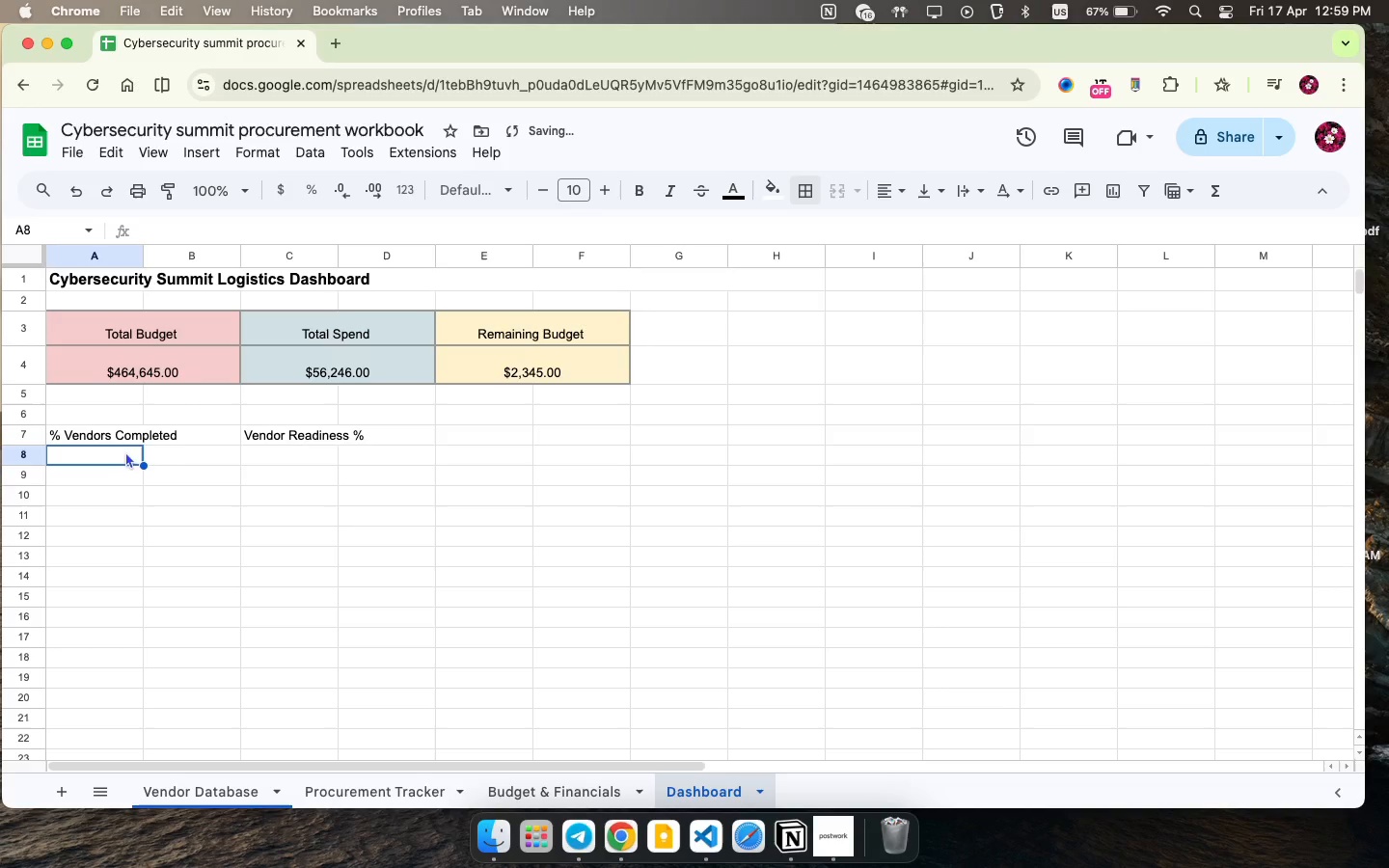 
left_click_drag(start_coordinate=[130, 434], to_coordinate=[206, 440])
 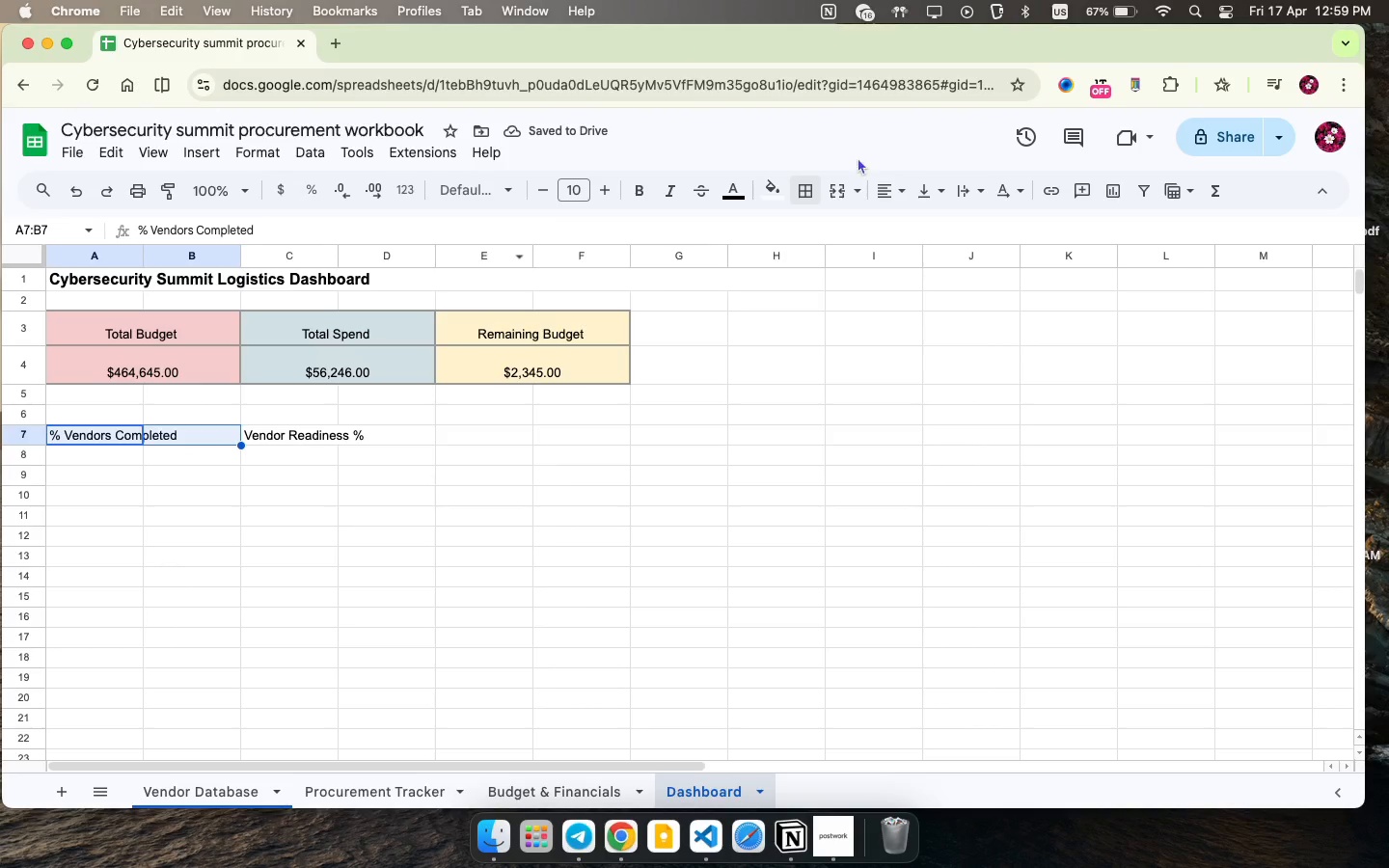 
left_click([840, 181])
 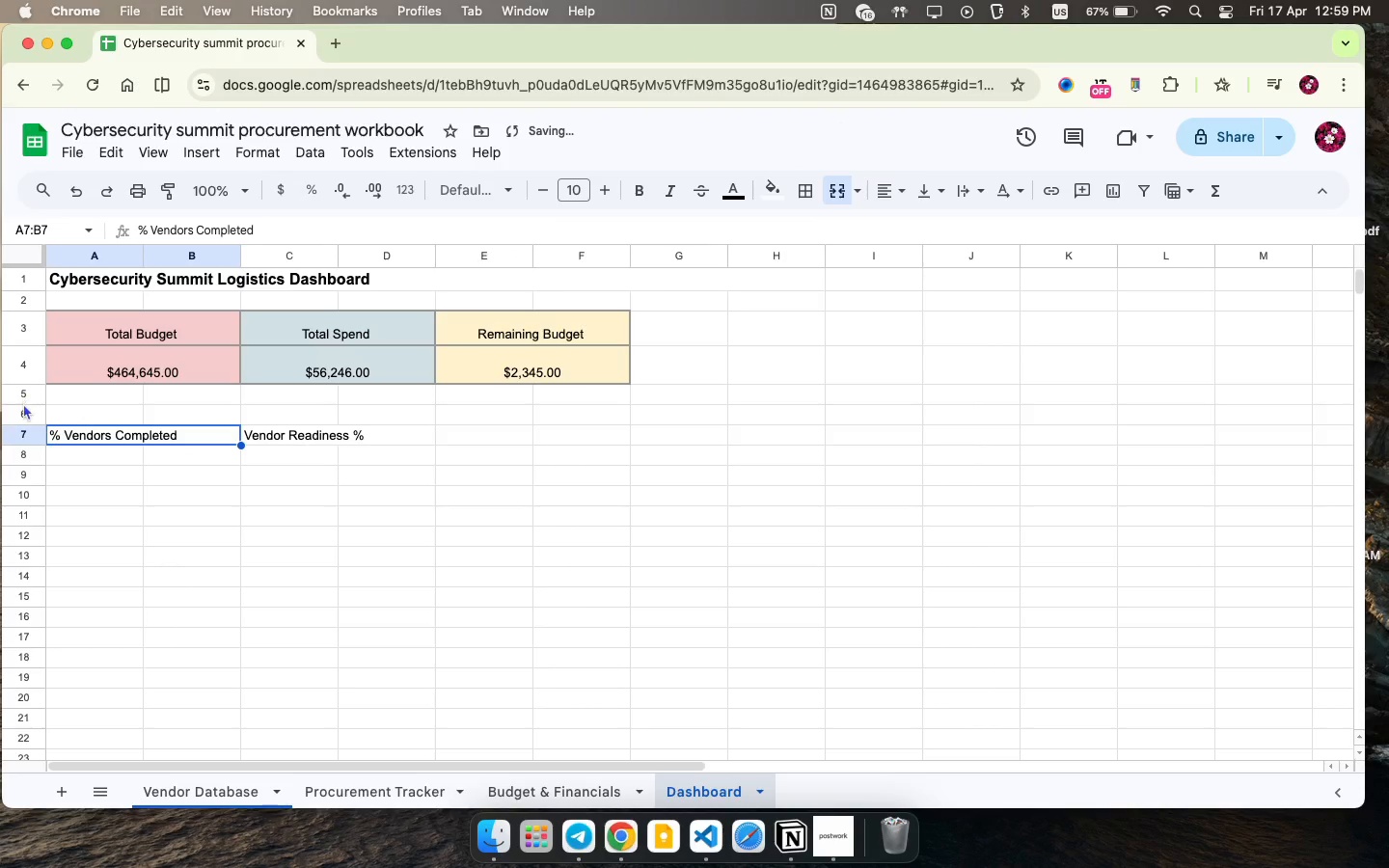 
left_click_drag(start_coordinate=[116, 454], to_coordinate=[157, 457])
 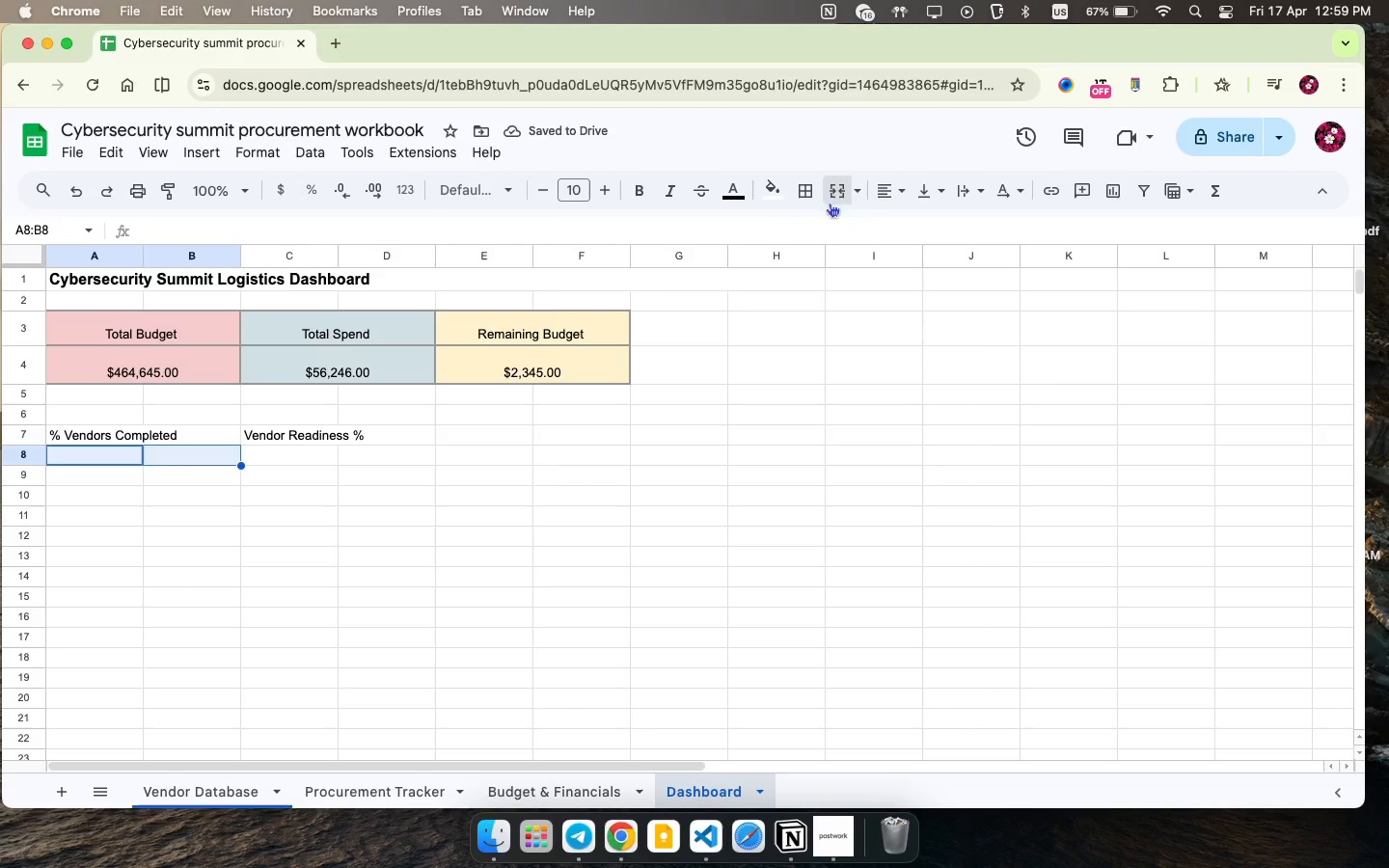 
left_click_drag(start_coordinate=[300, 429], to_coordinate=[388, 432])
 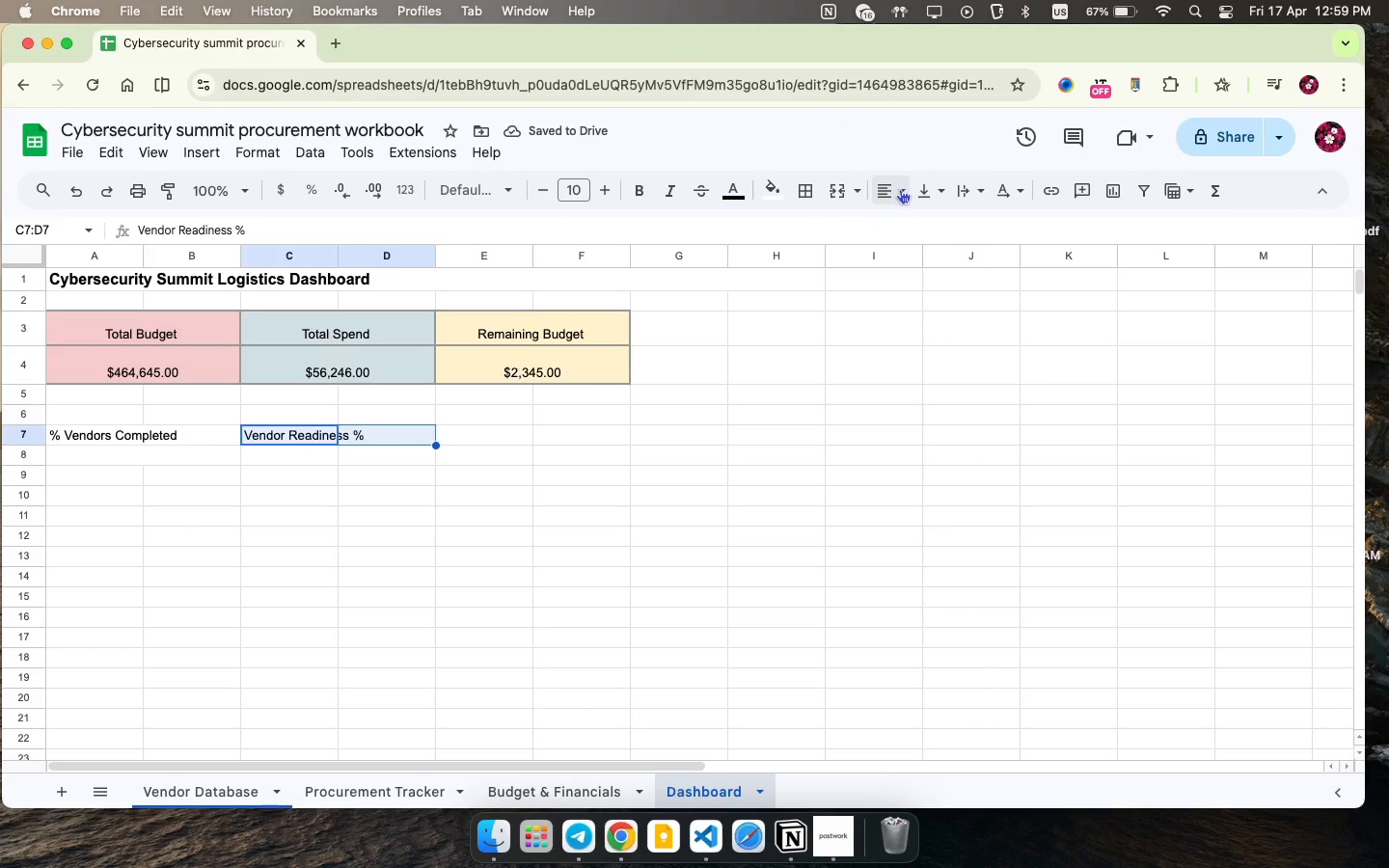 
left_click([832, 191])
 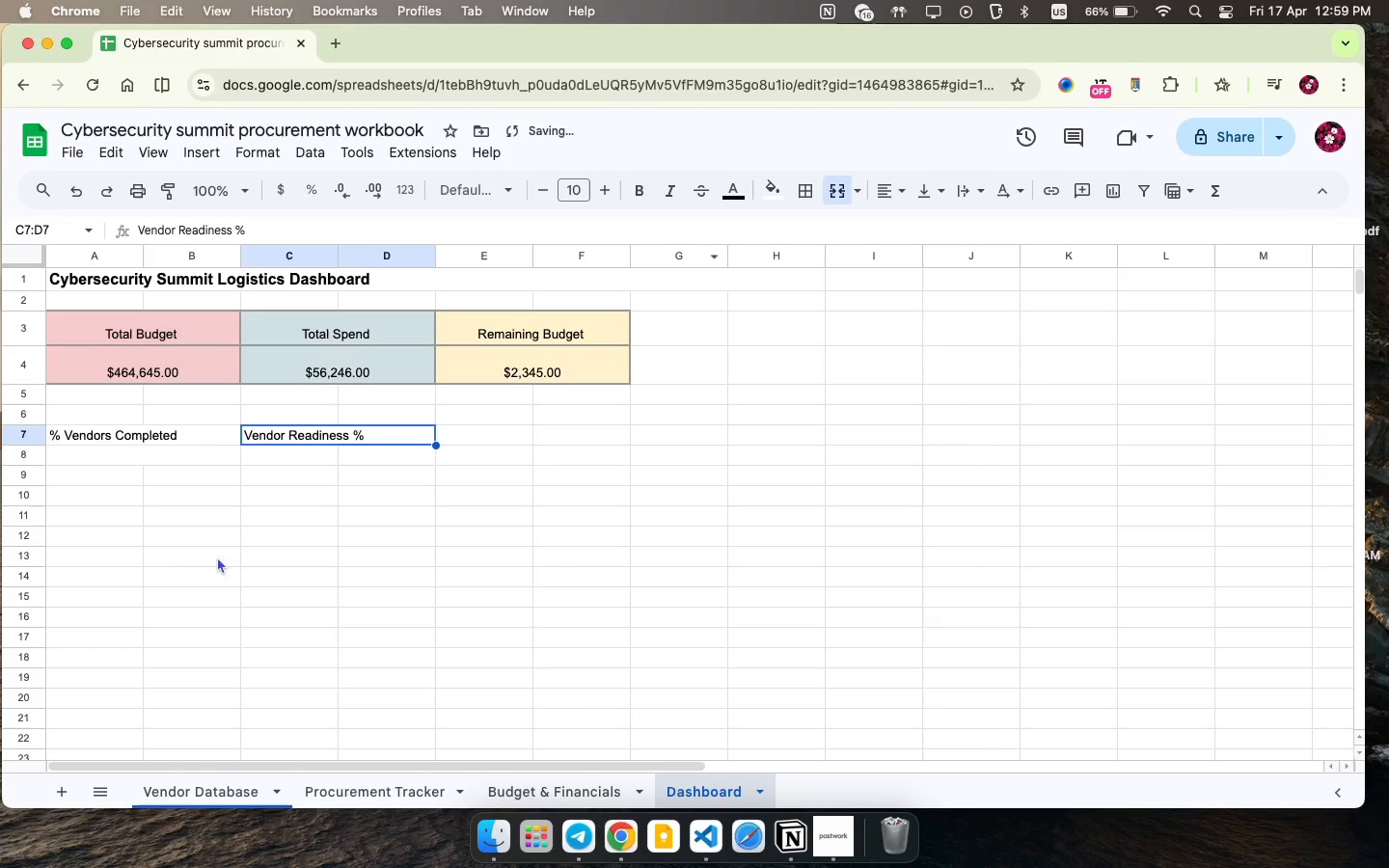 
left_click_drag(start_coordinate=[306, 449], to_coordinate=[368, 451])
 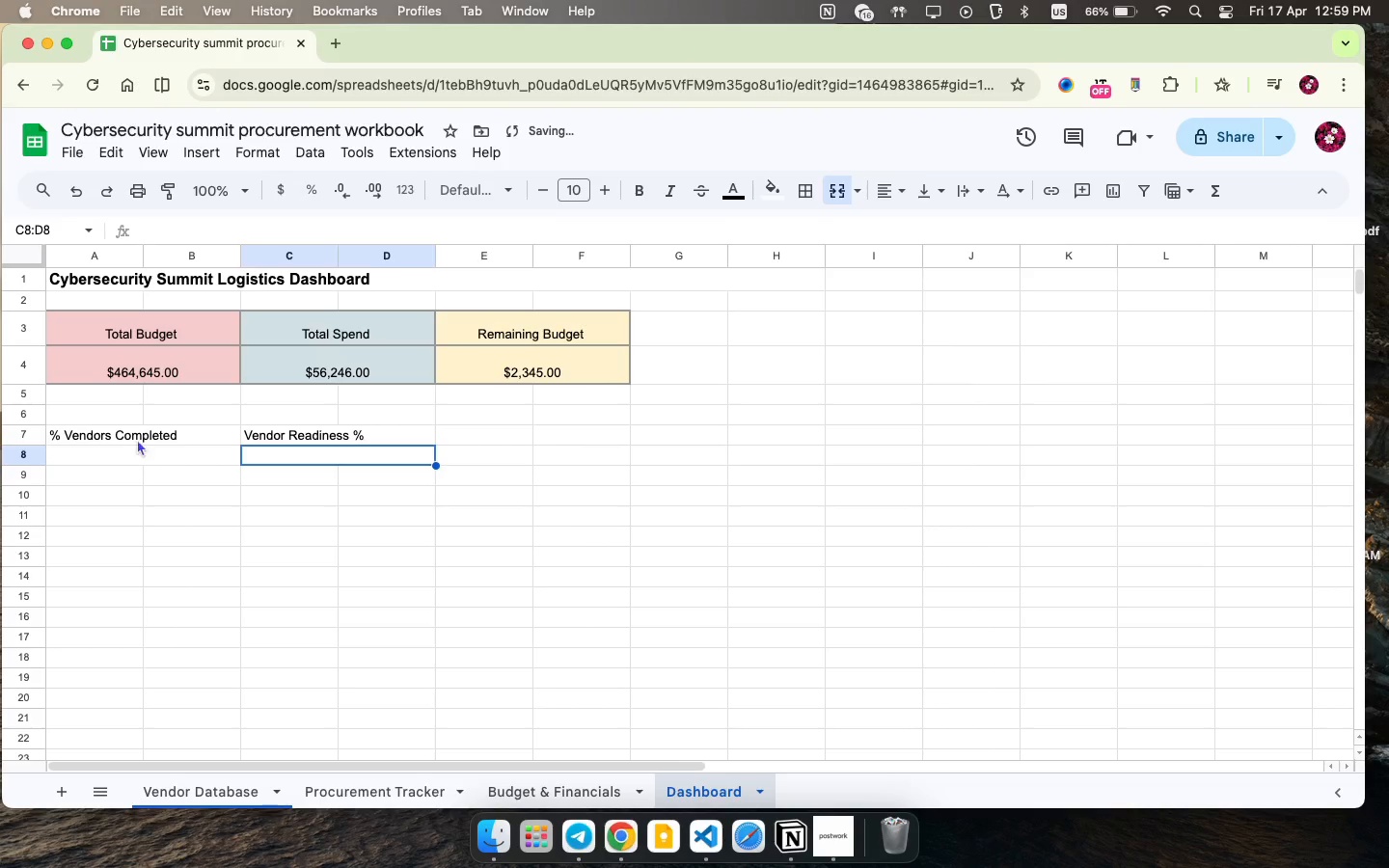 
left_click_drag(start_coordinate=[28, 425], to_coordinate=[16, 401])
 